 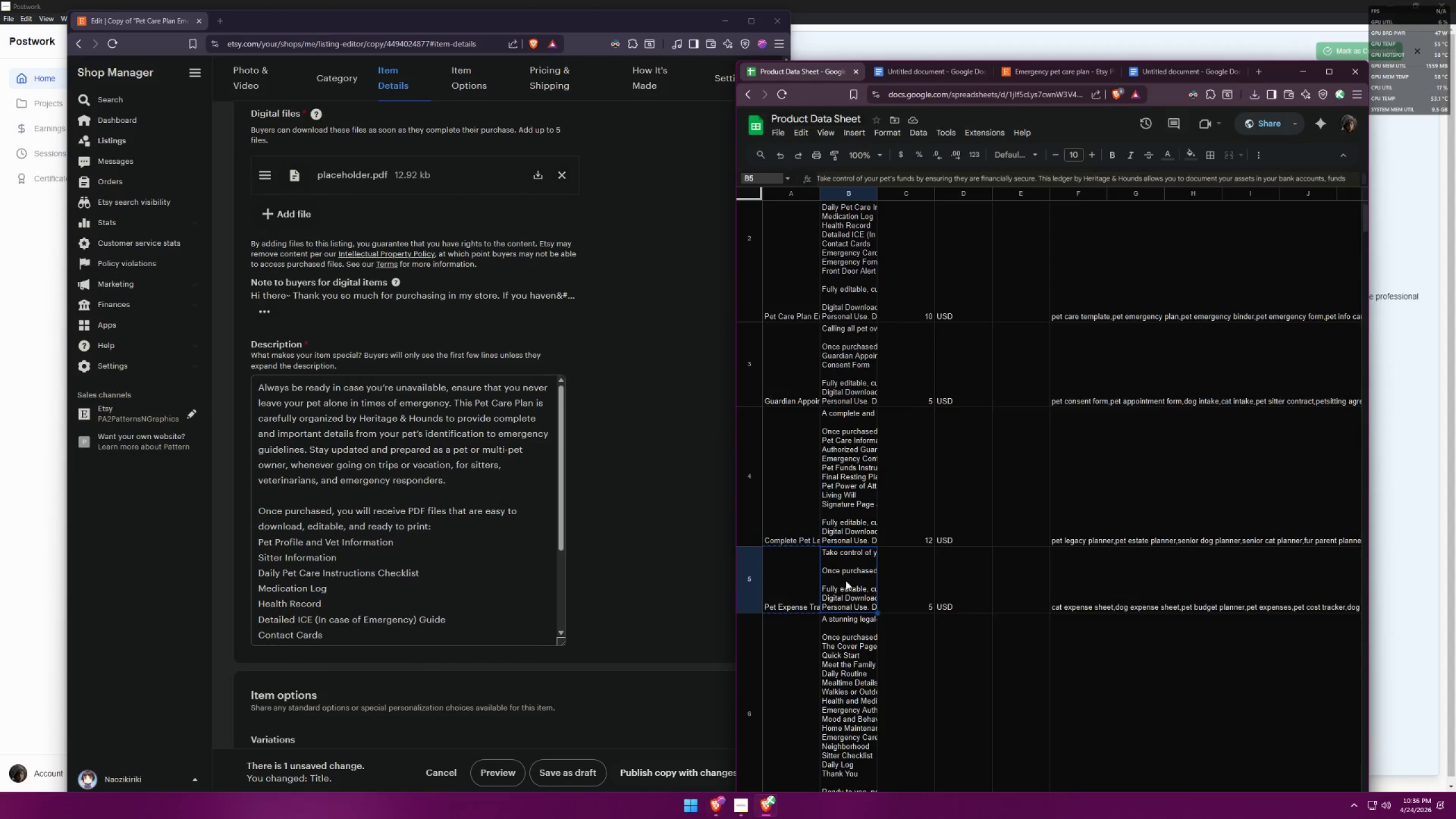 
key(Control+C)
 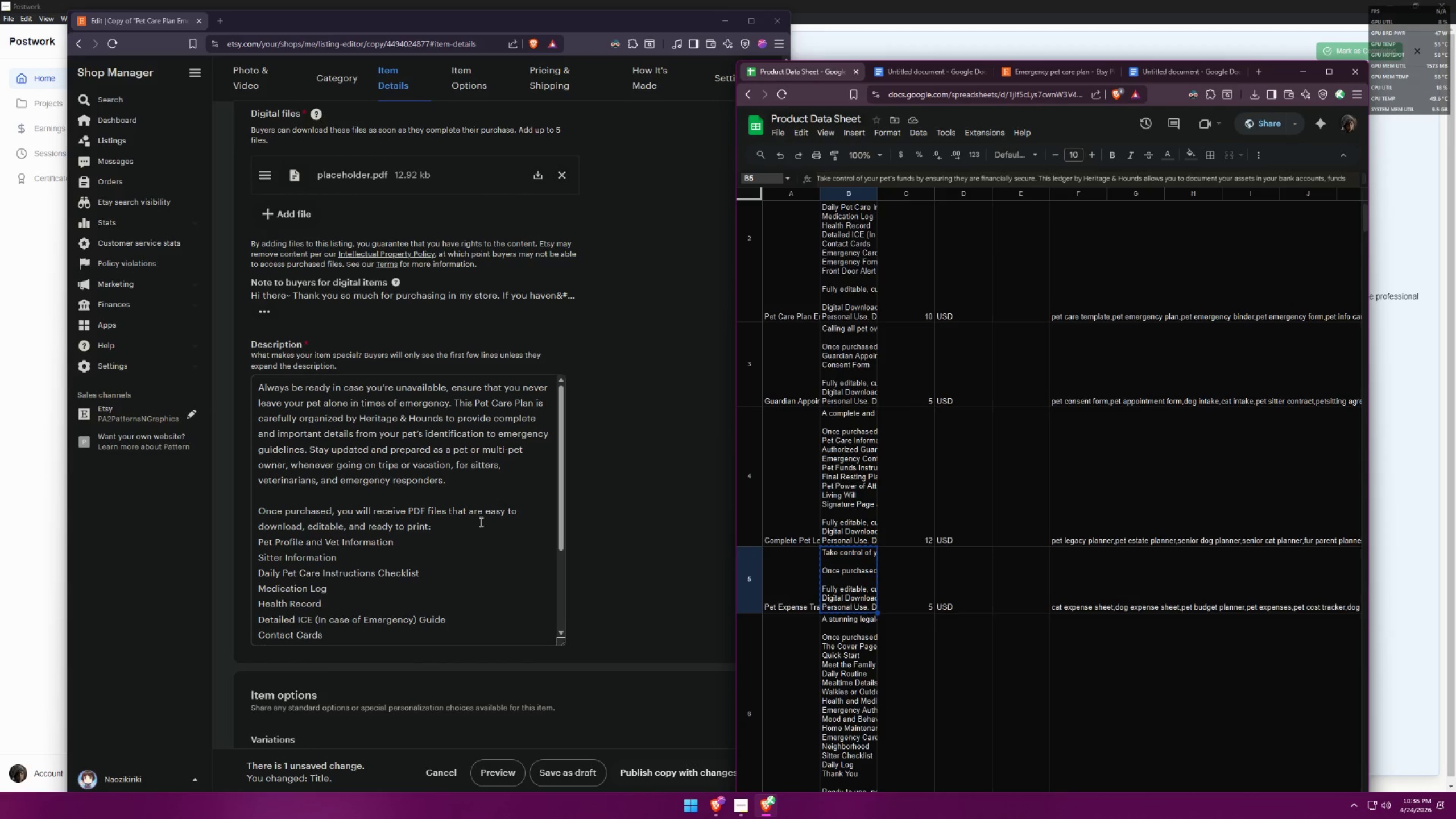 
left_click([420, 517])
 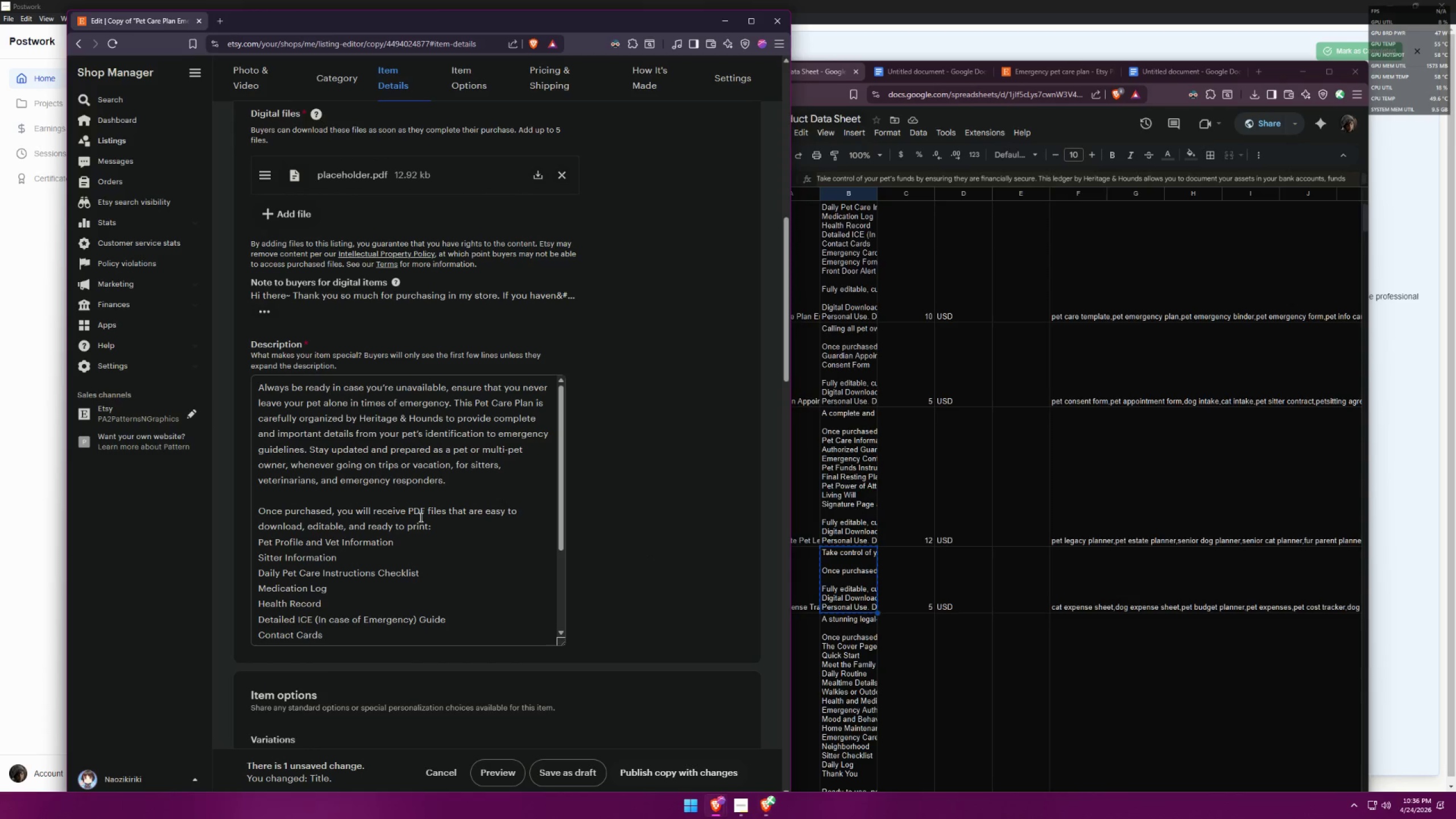 
key(Control+A)
 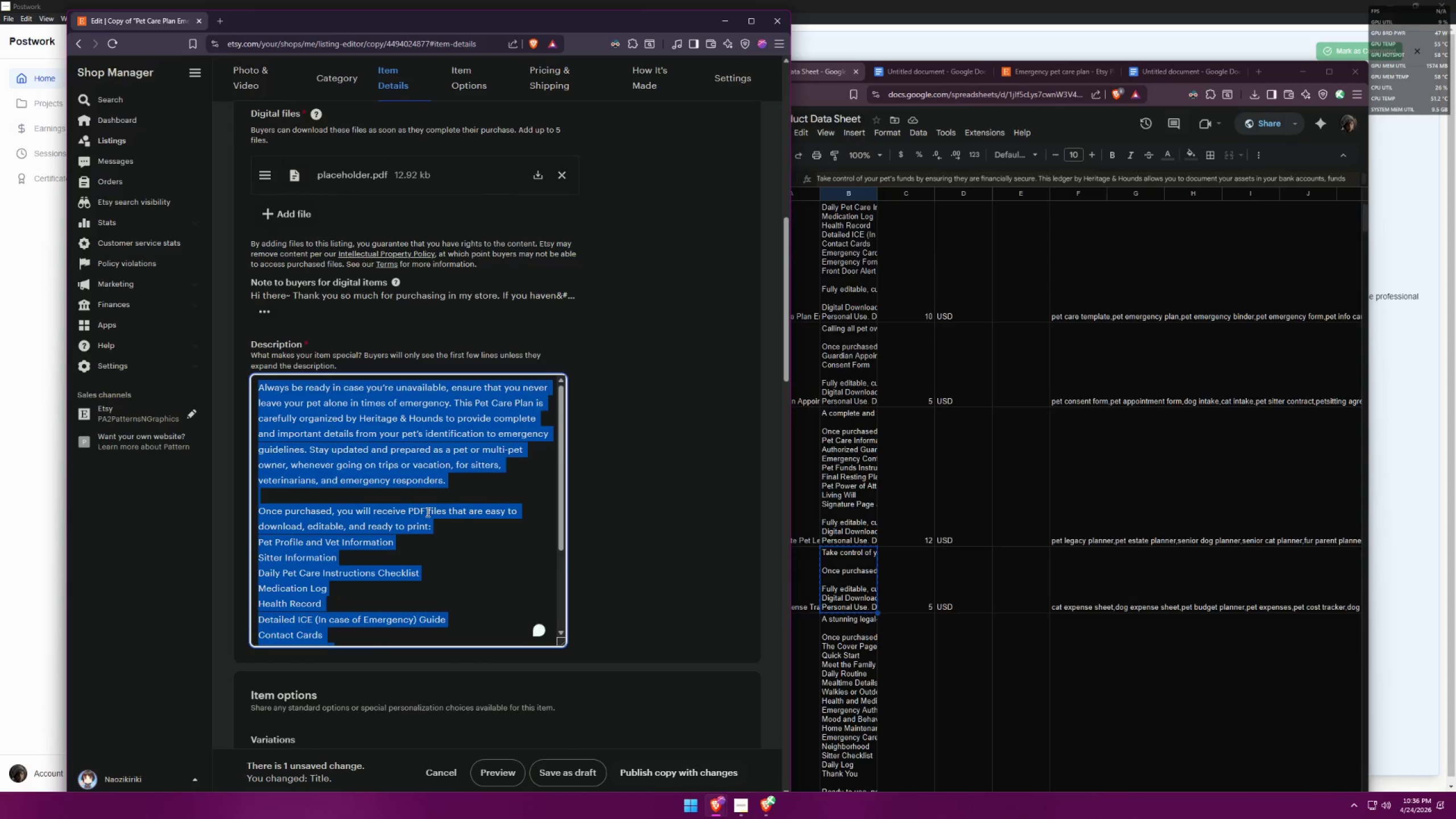 
key(Control+V)
 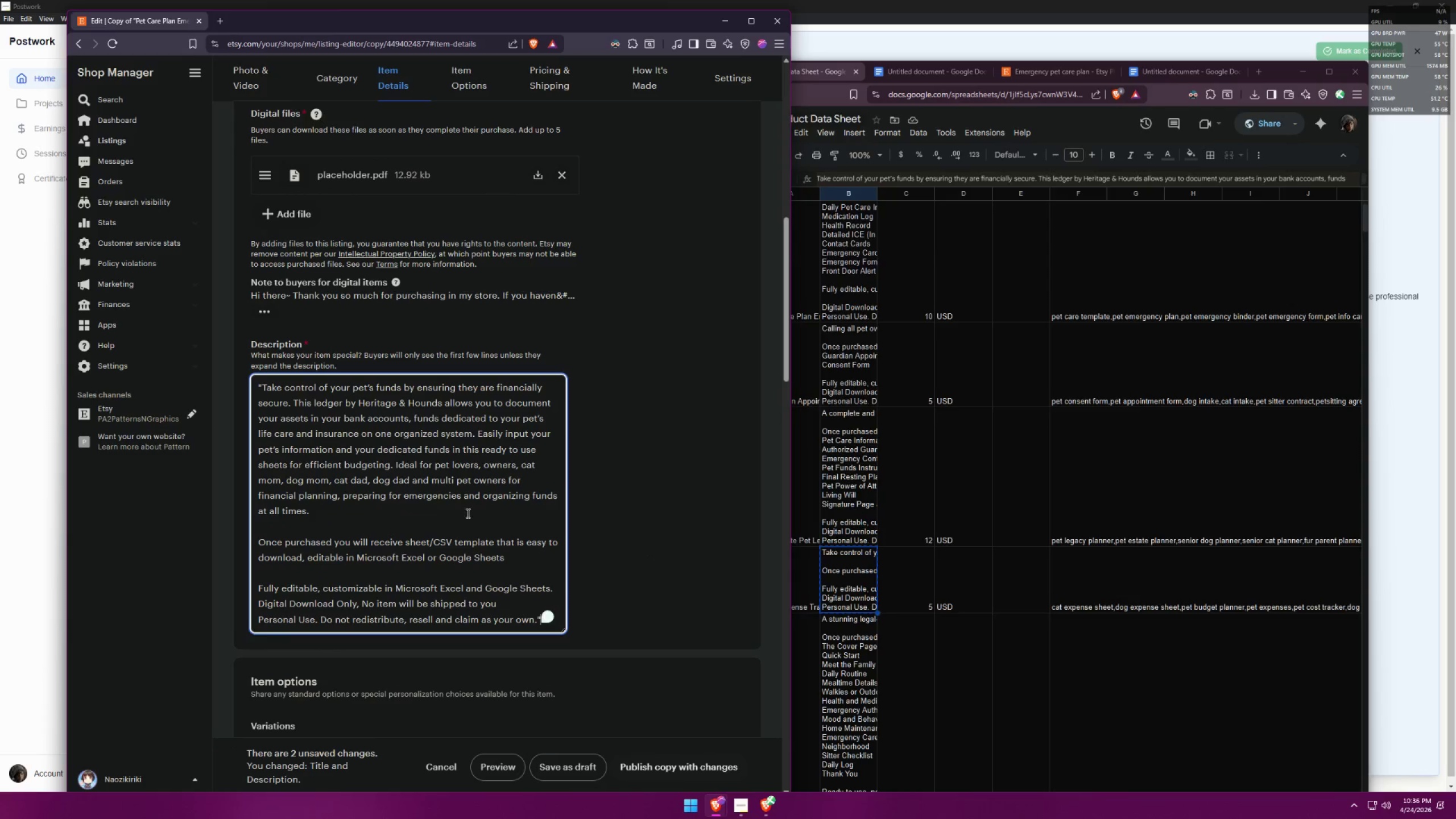 
scroll: coordinate [492, 521], scroll_direction: down, amount: 2.0
 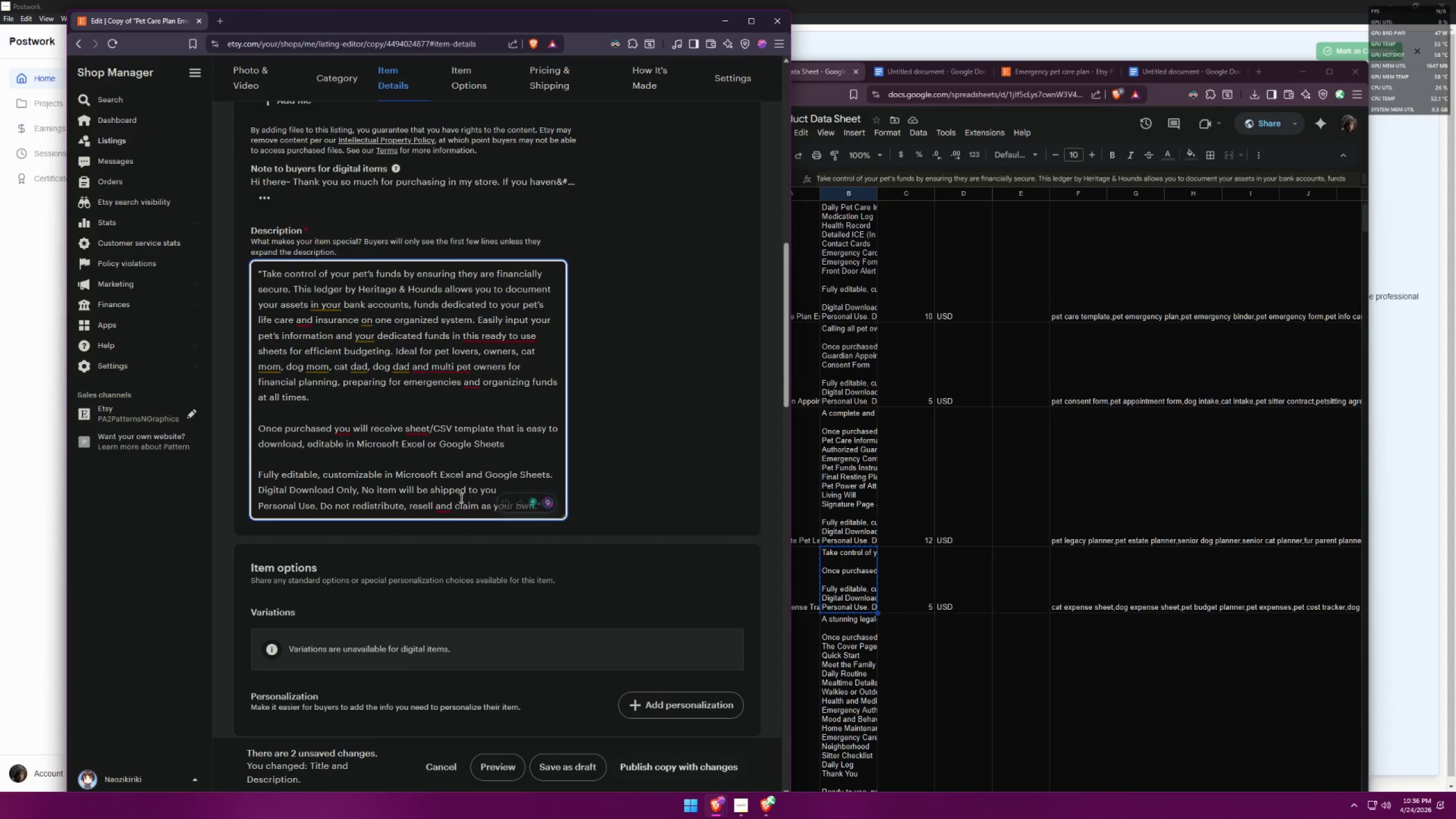 
key(Backspace)
 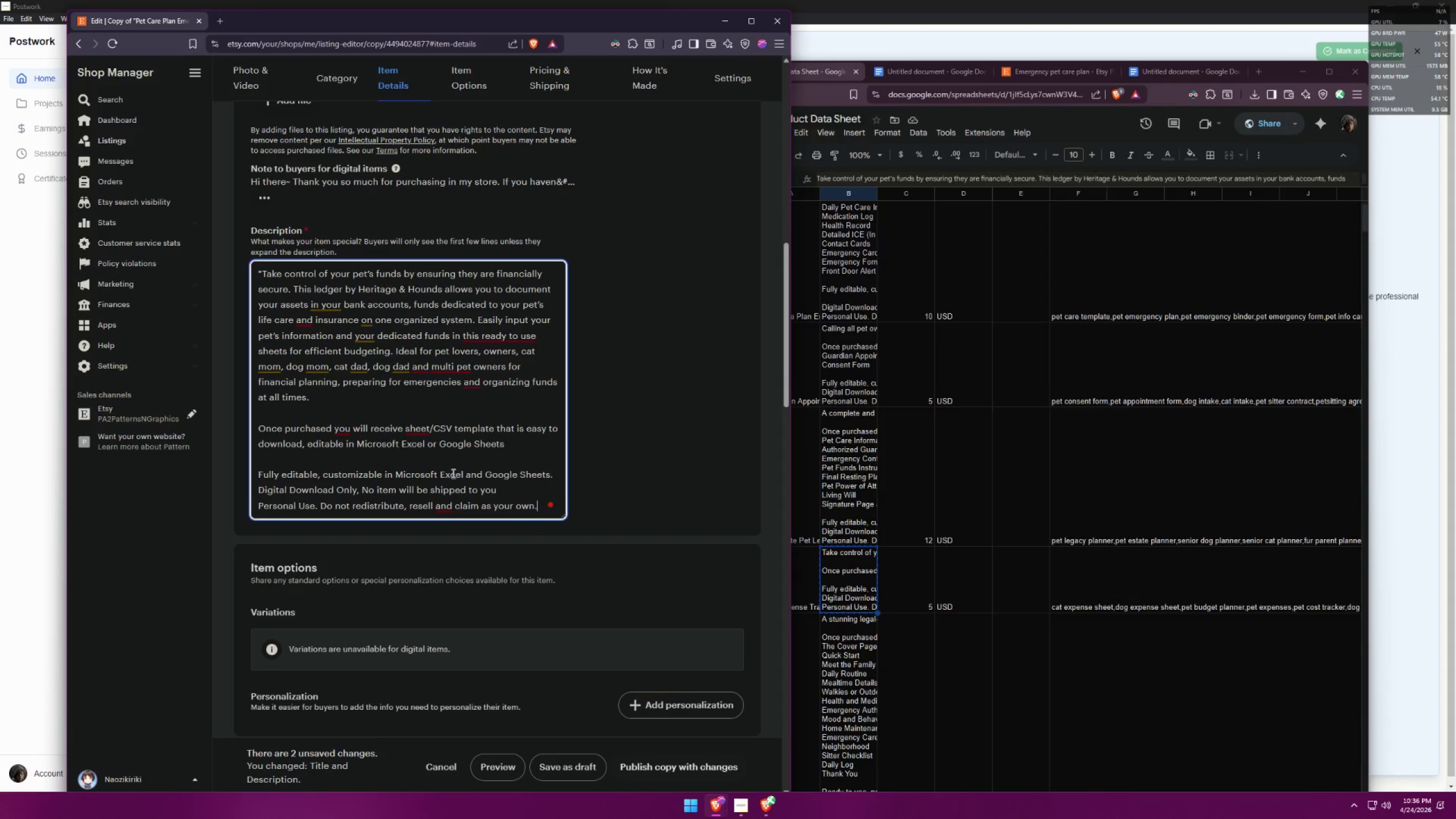 
scroll: coordinate [394, 424], scroll_direction: up, amount: 4.0
 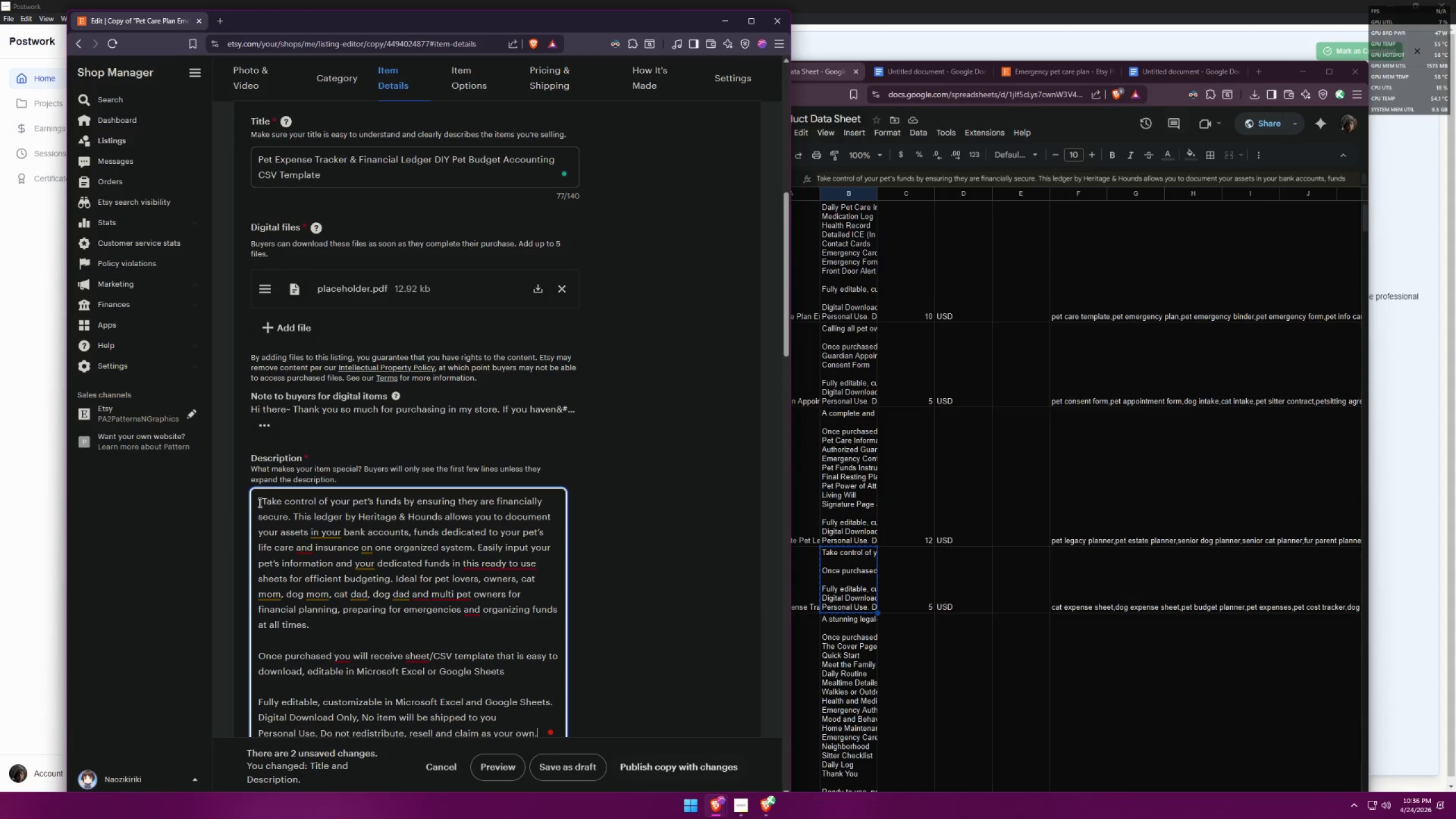 
left_click([264, 499])
 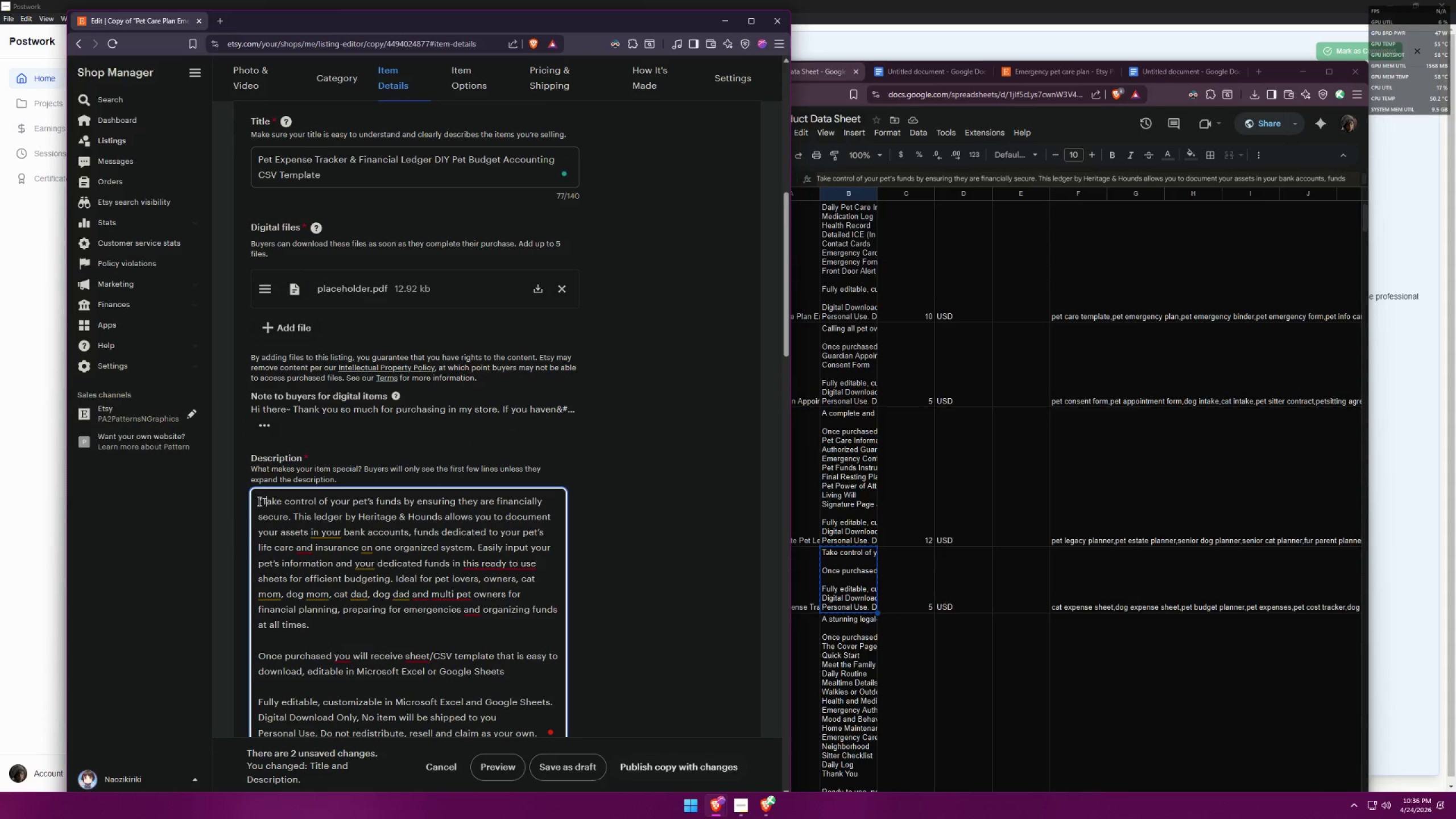 
left_click([262, 499])
 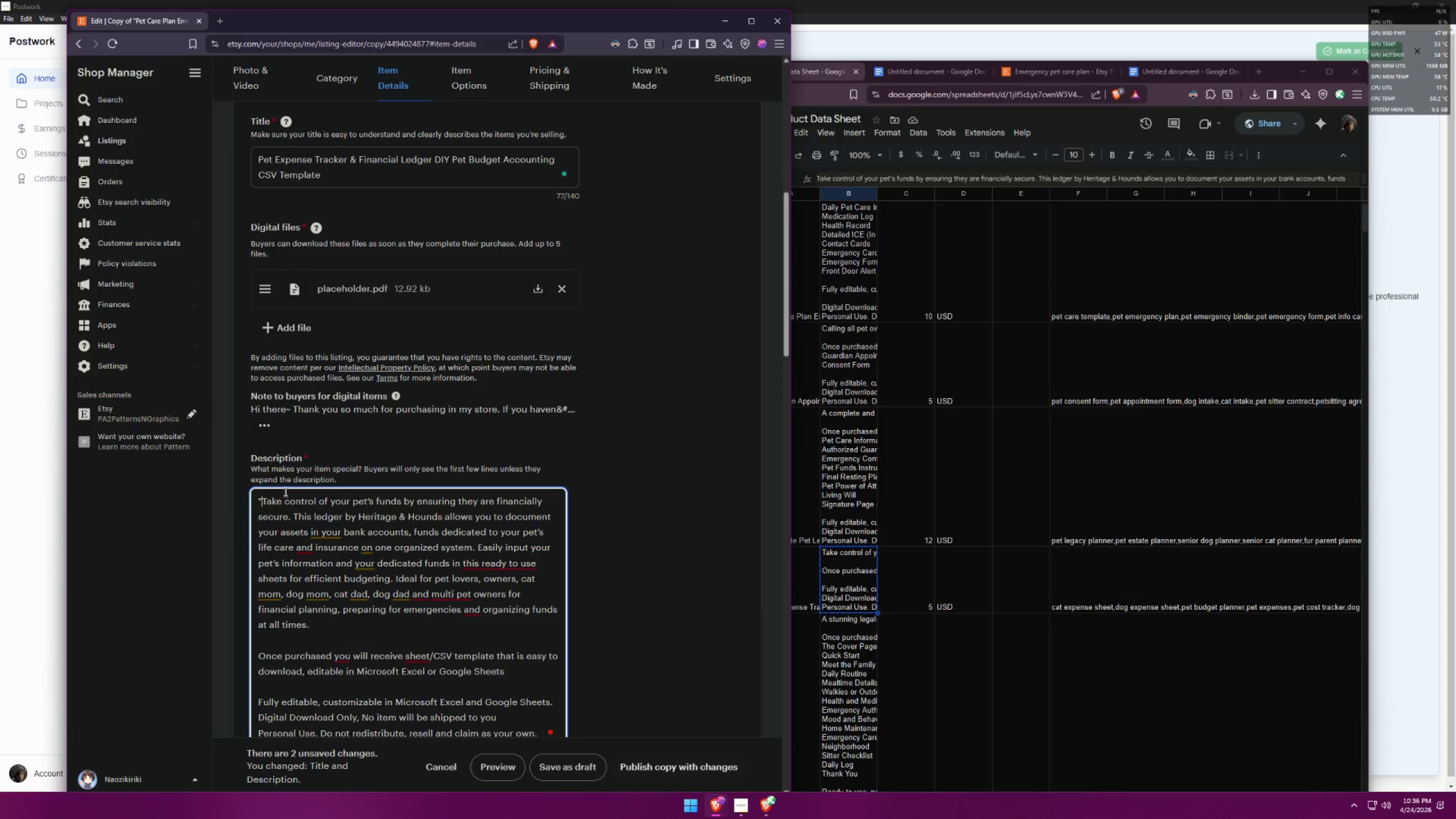 
key(Backspace)
 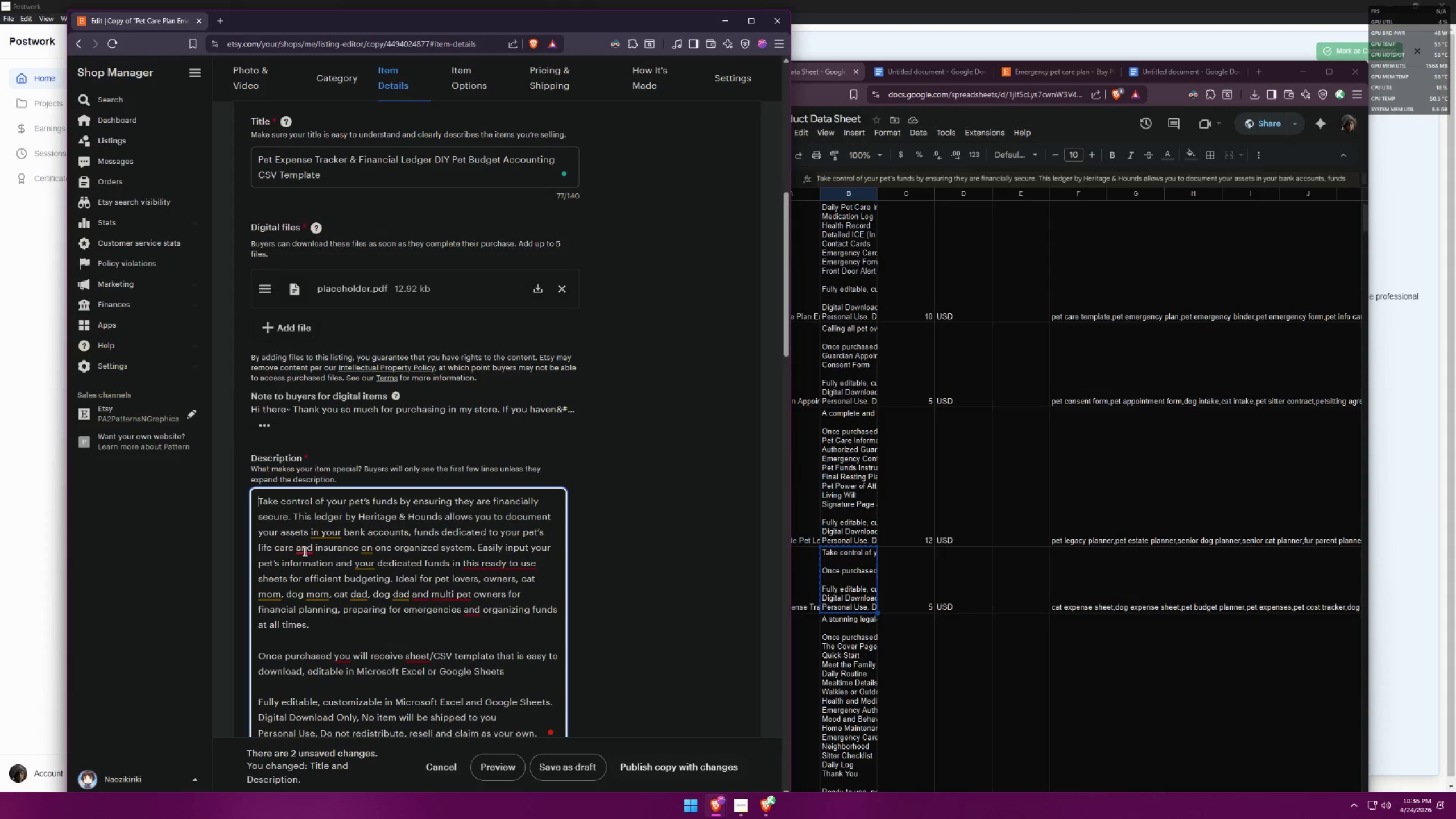 
left_click([310, 576])
 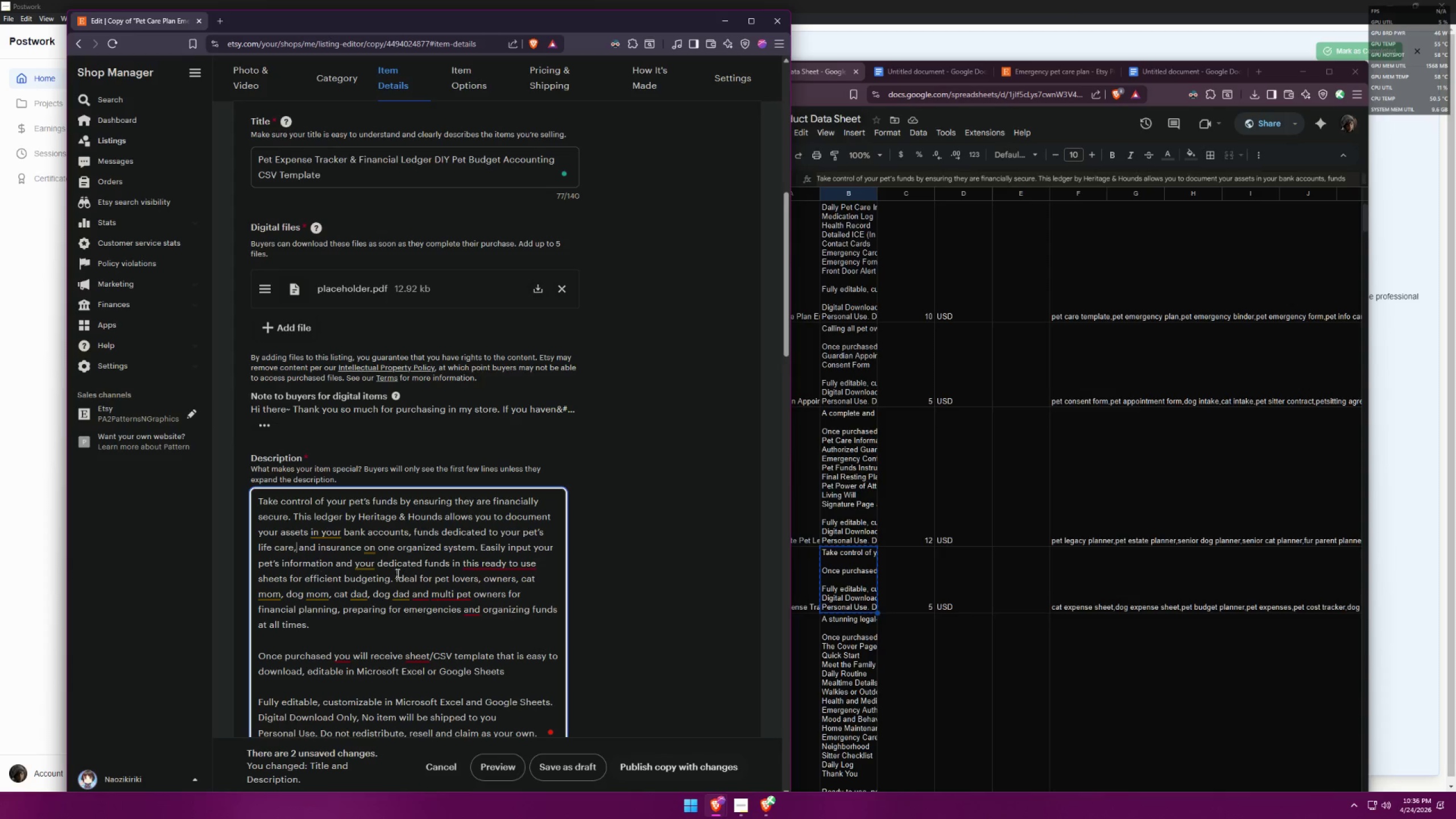 
mouse_move([493, 577])
 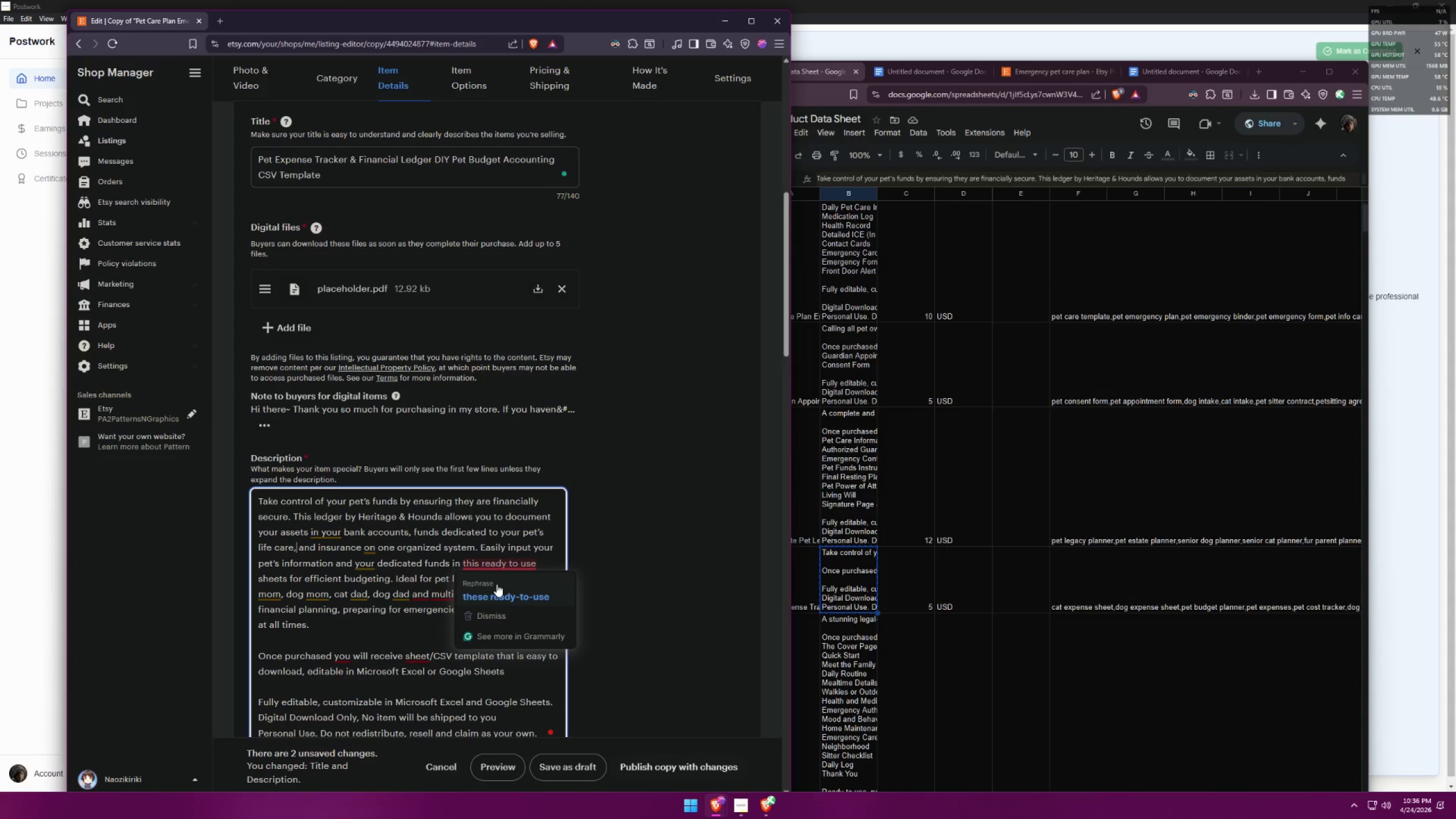 
left_click([497, 585])
 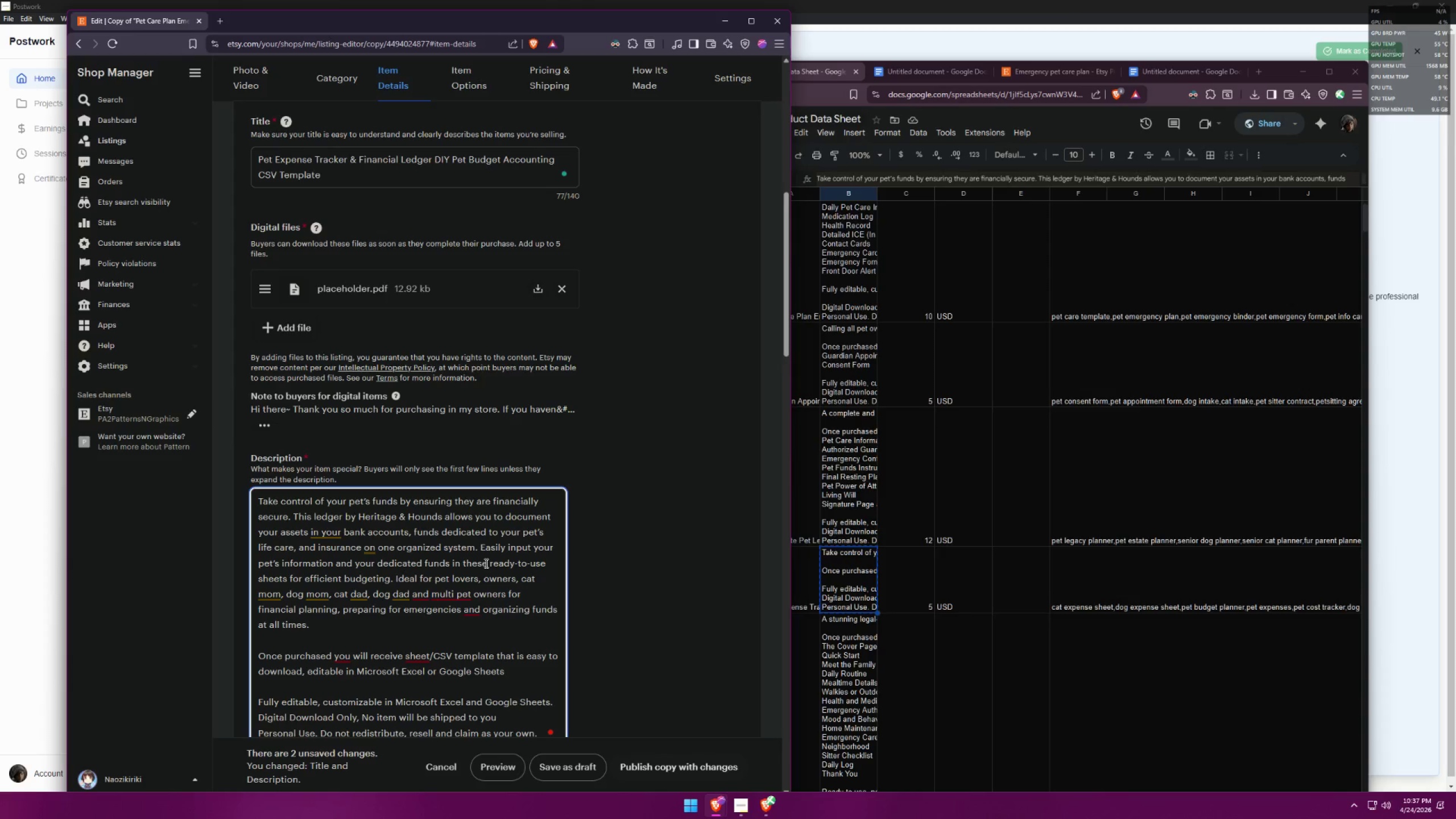 
wait(5.3)
 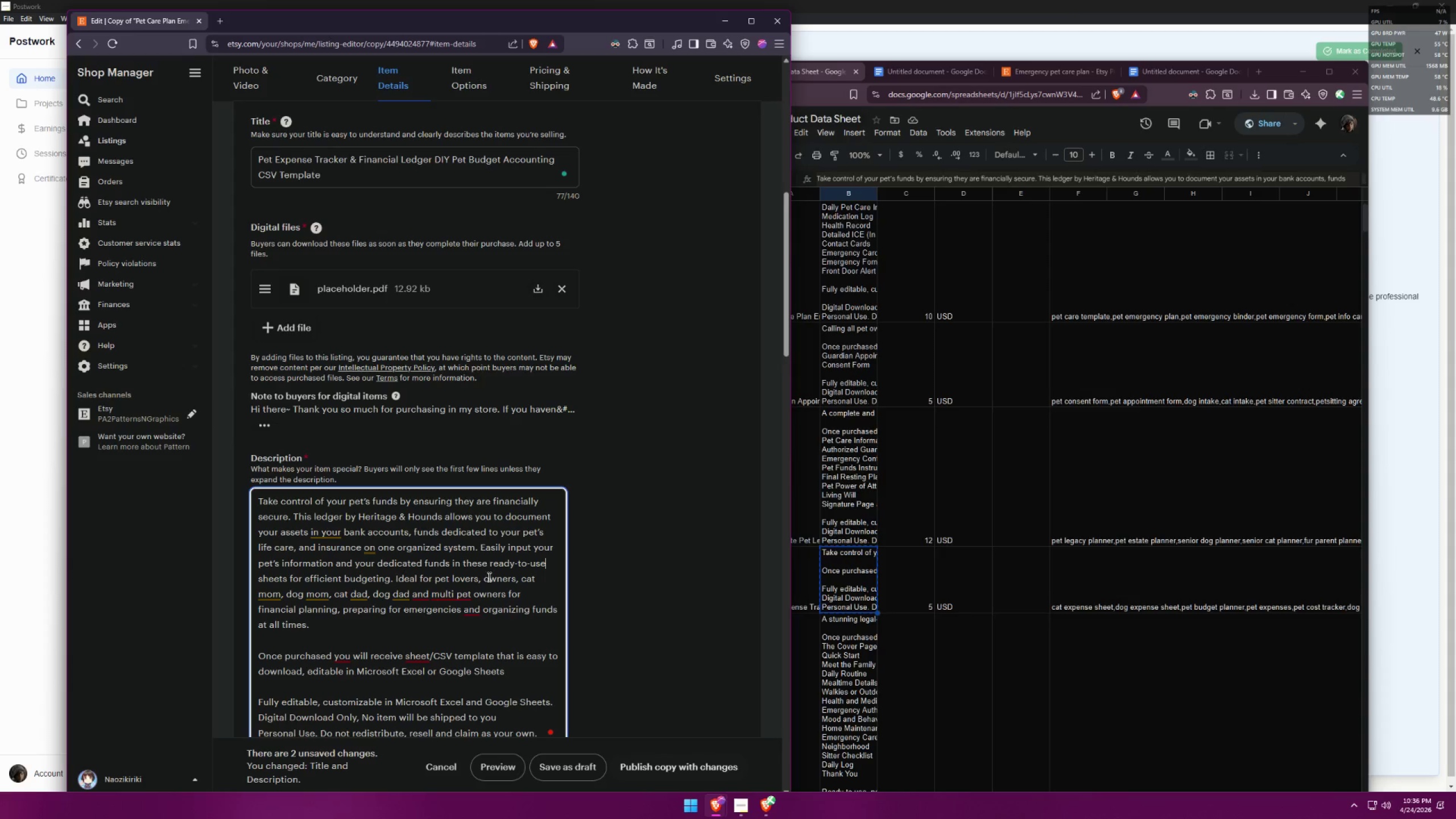 
left_click([287, 577])
 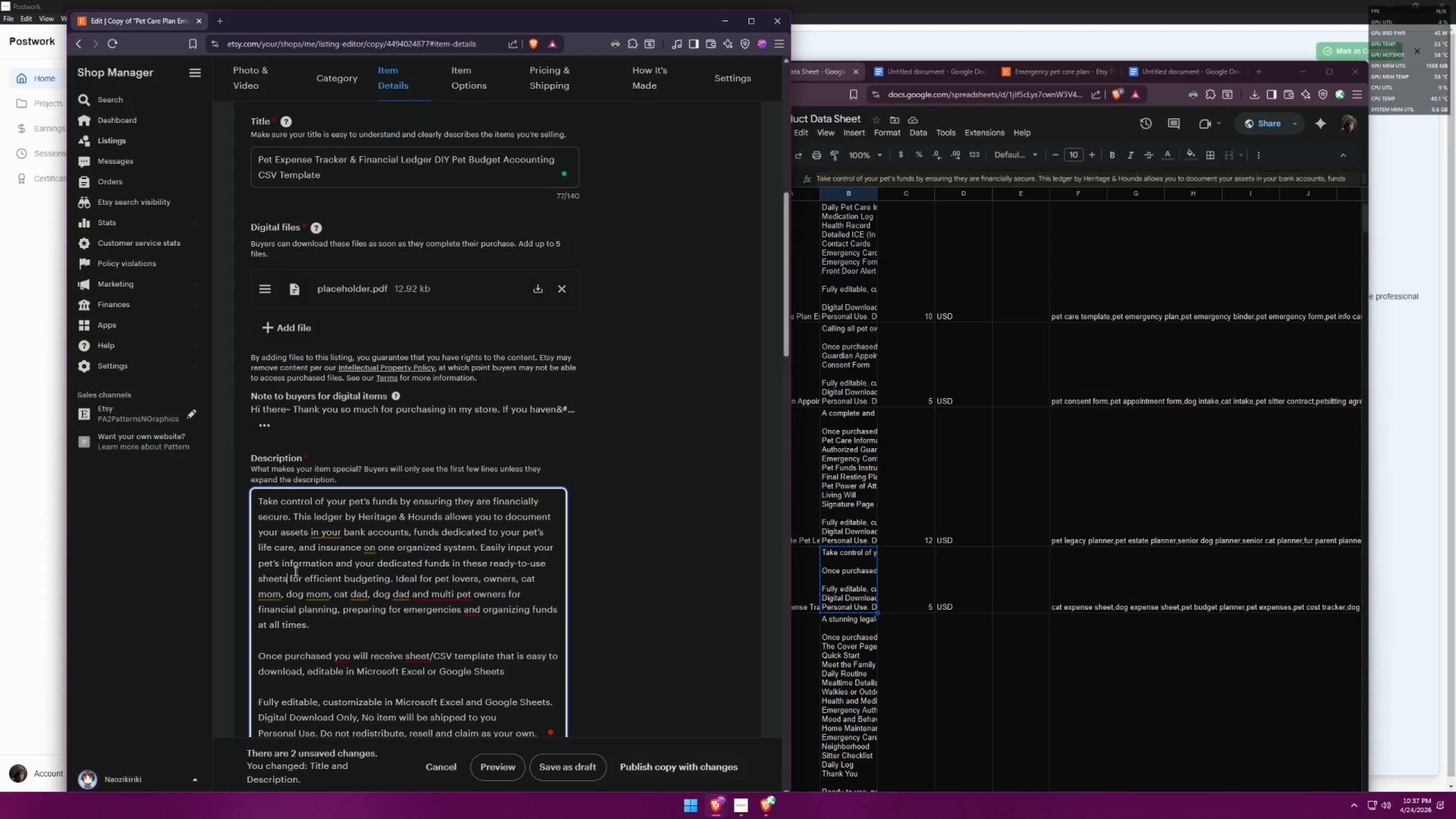 
key(Backspace)
type(is)
 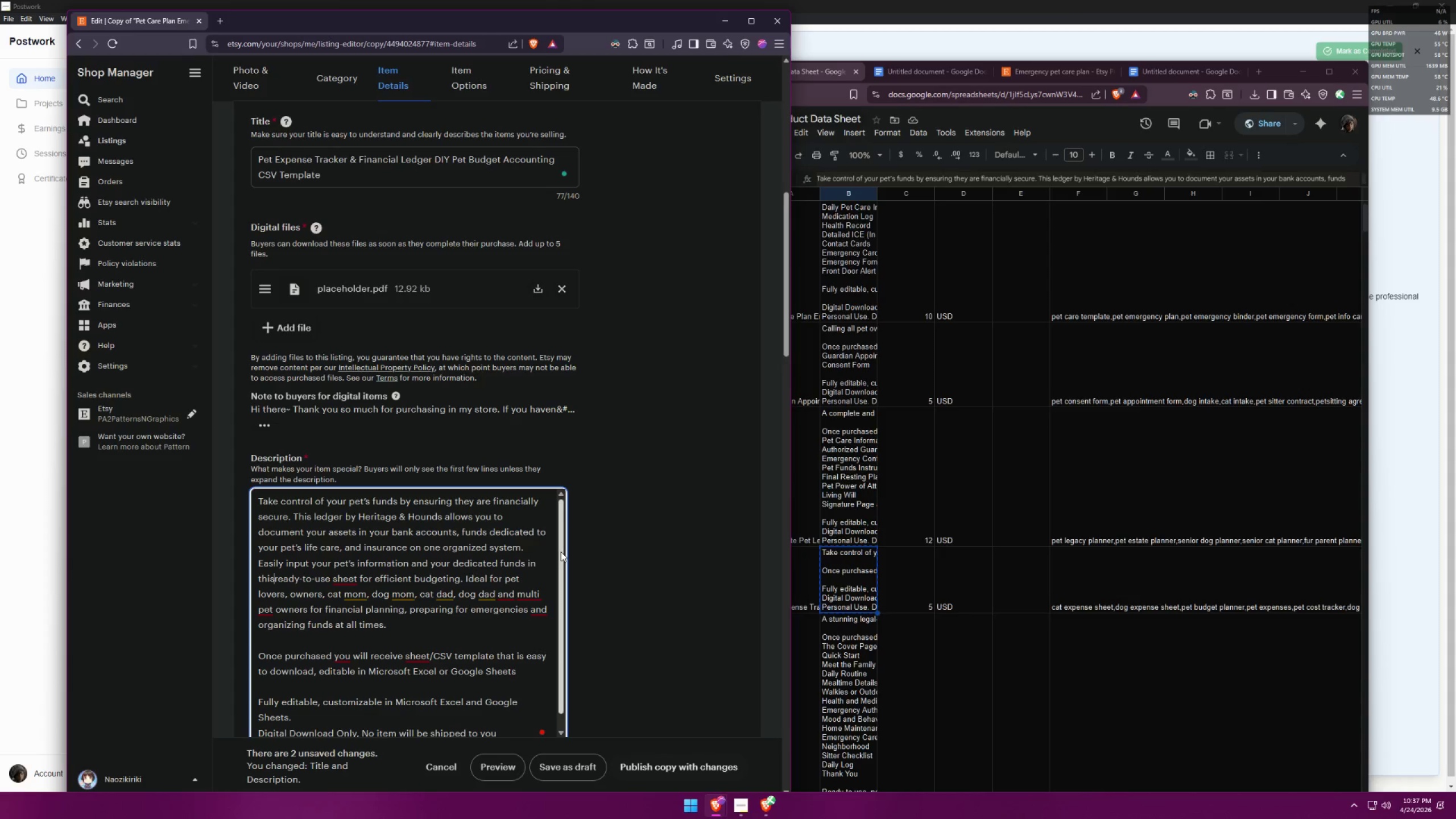 
left_click_drag(start_coordinate=[489, 562], to_coordinate=[471, 564])
 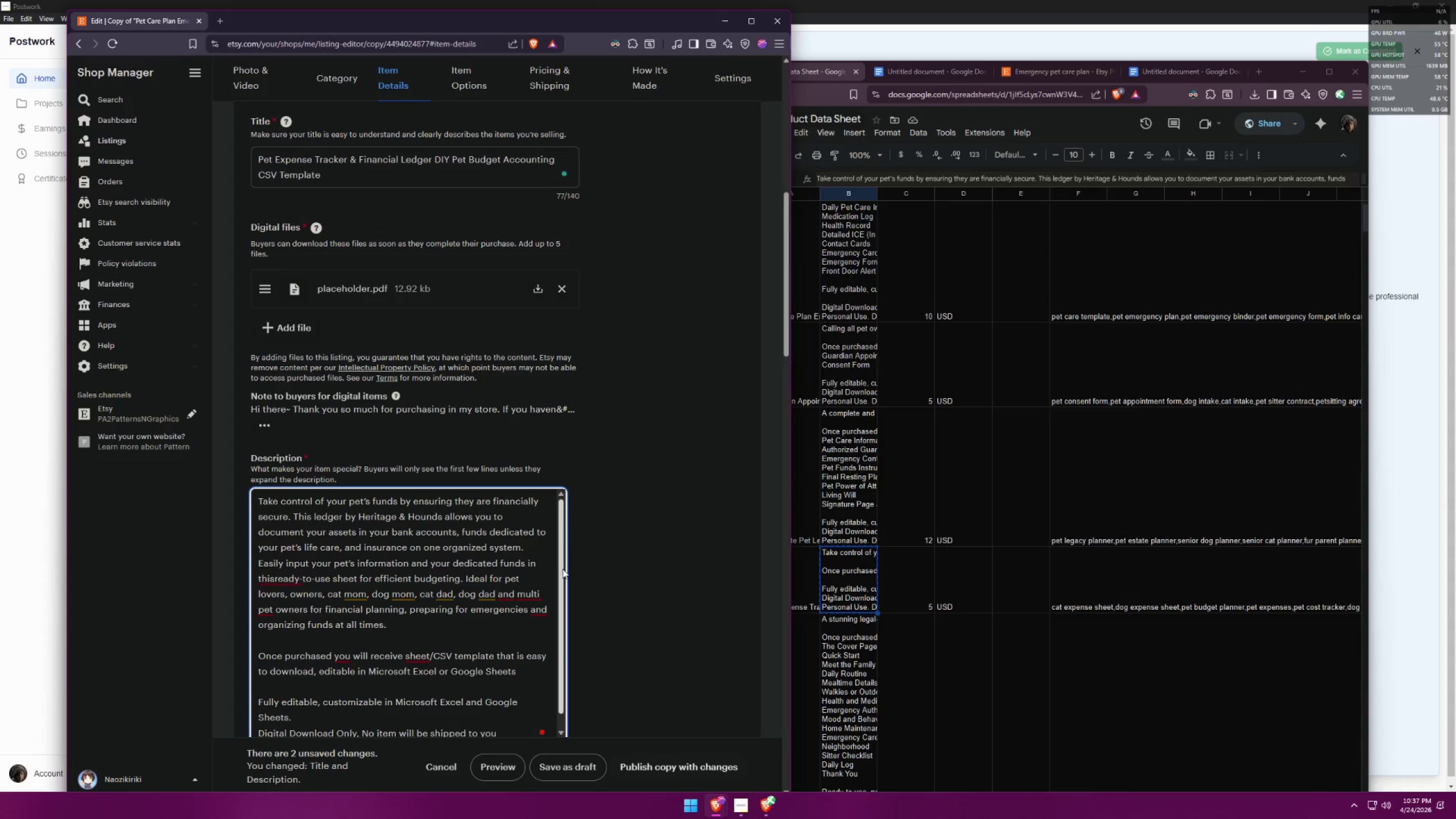 
key(Space)
 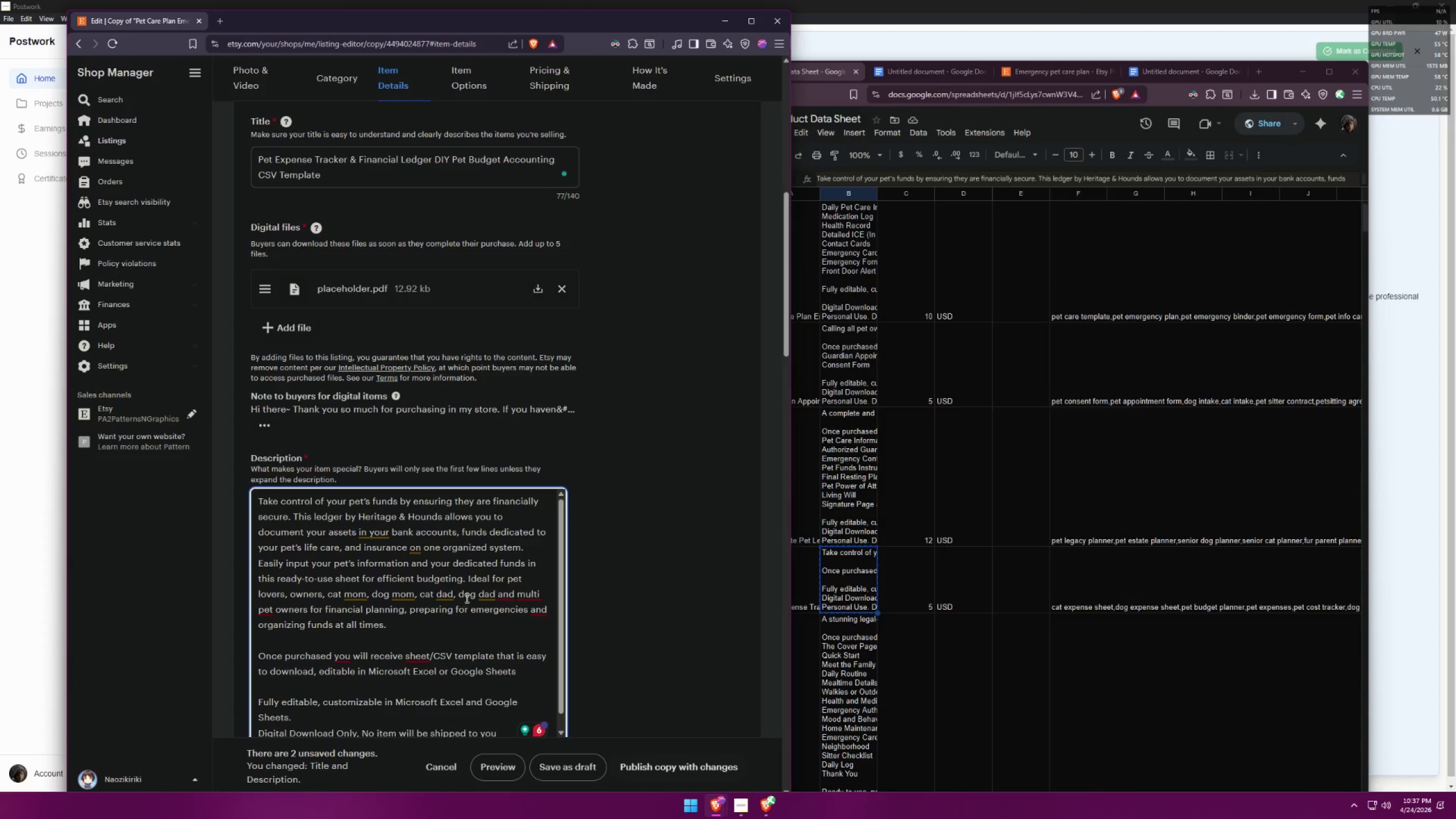 
wait(7.05)
 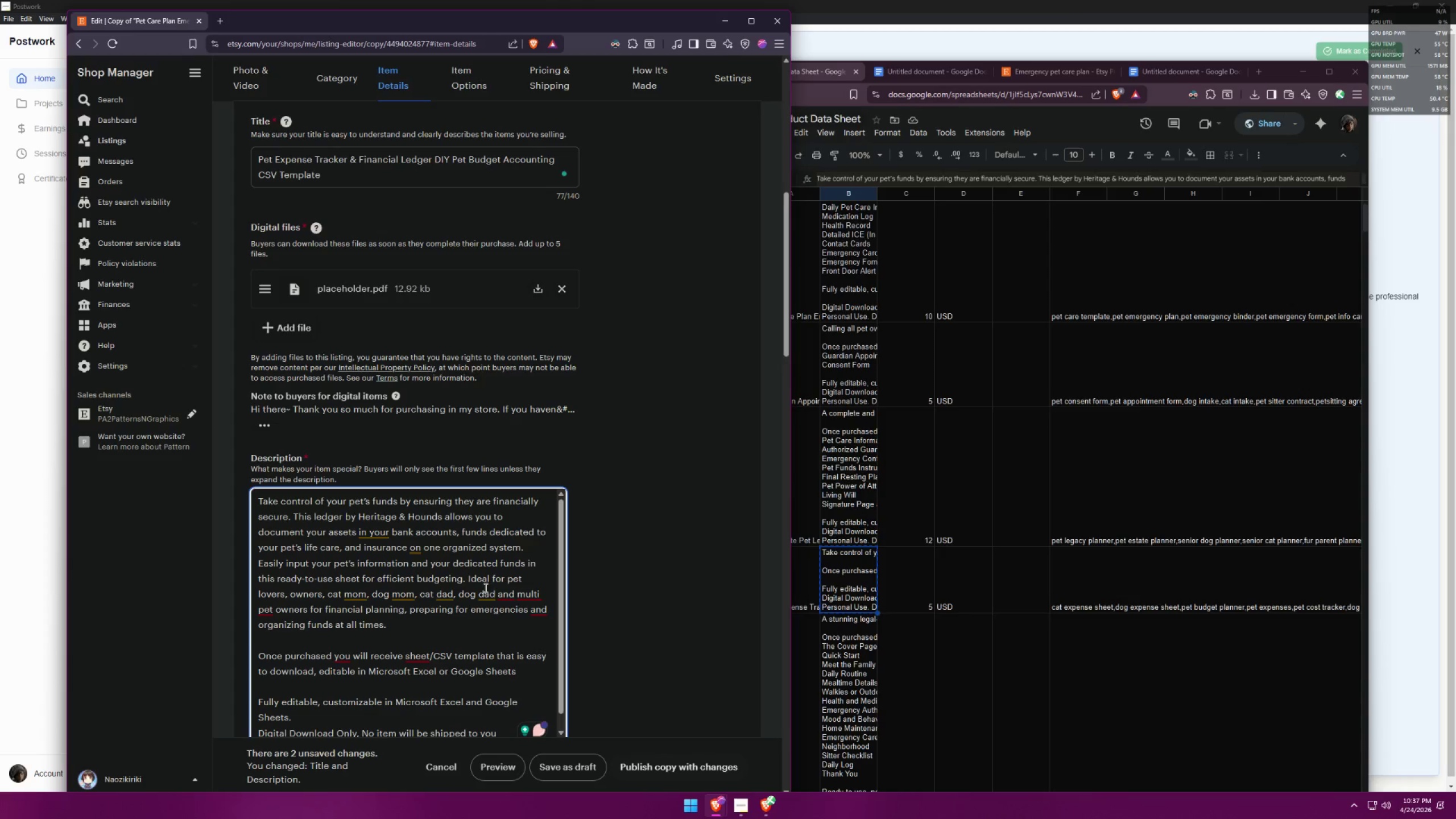 
left_click([511, 613])
 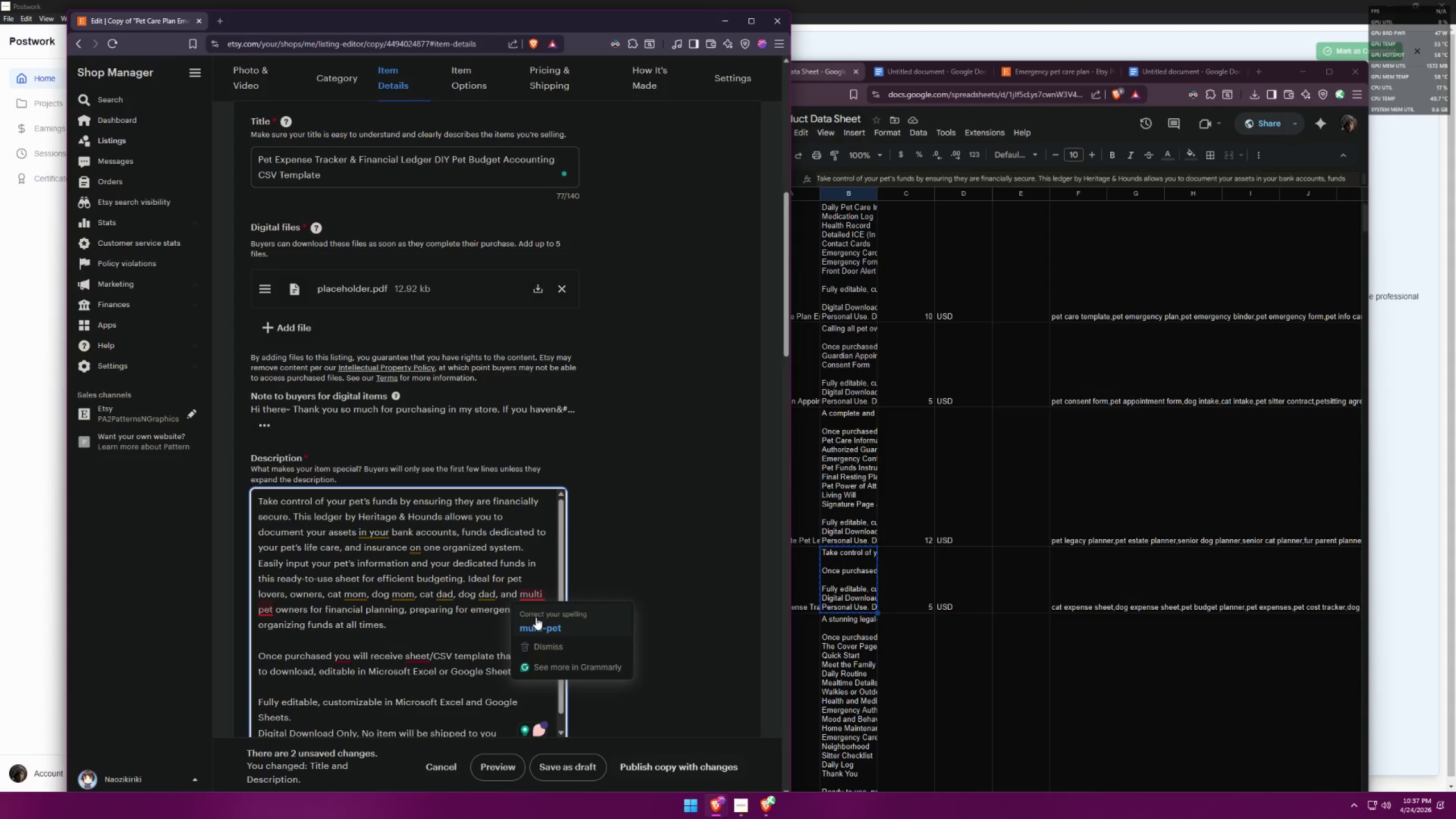 
left_click([541, 619])
 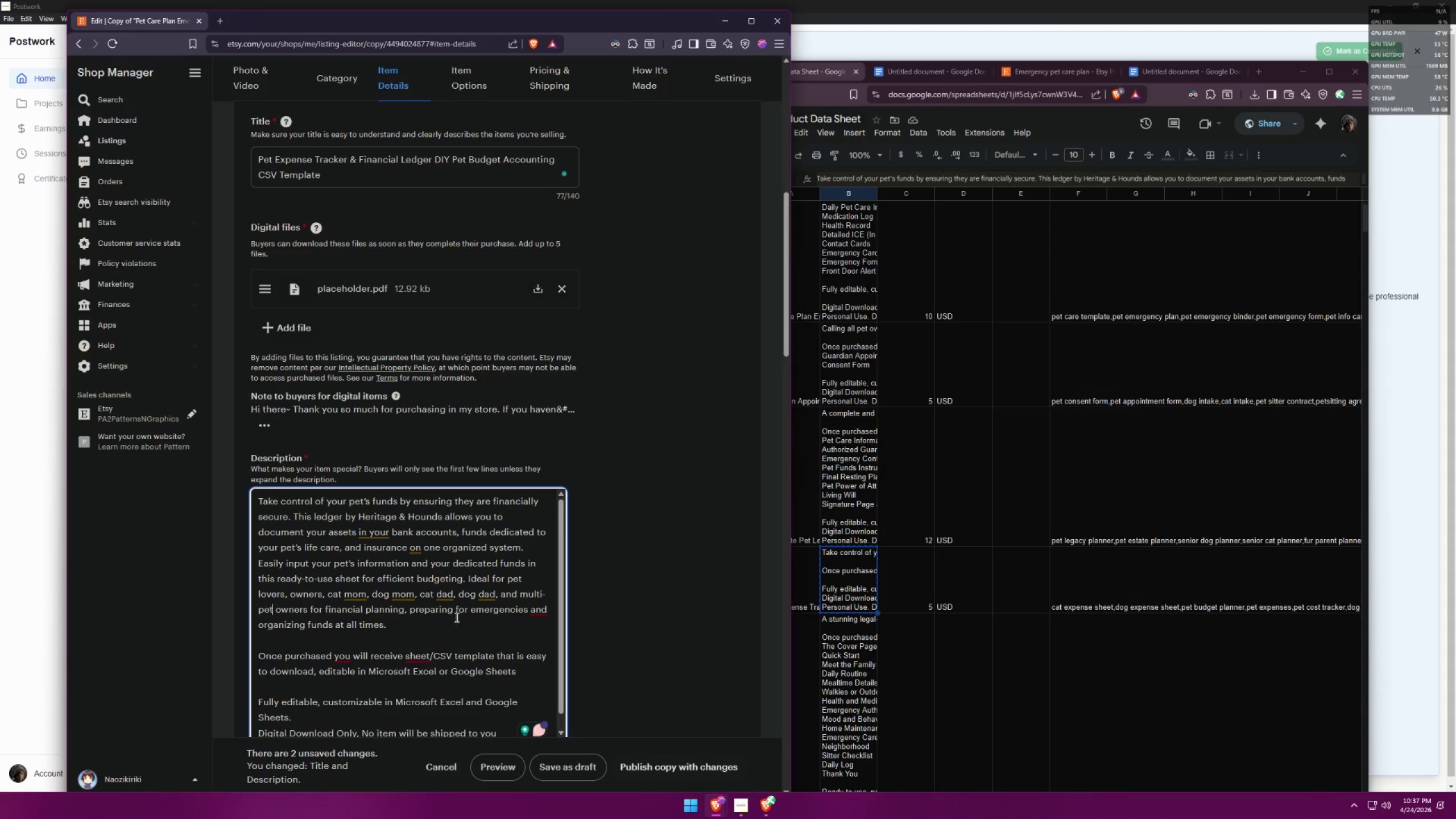 
left_click([542, 631])
 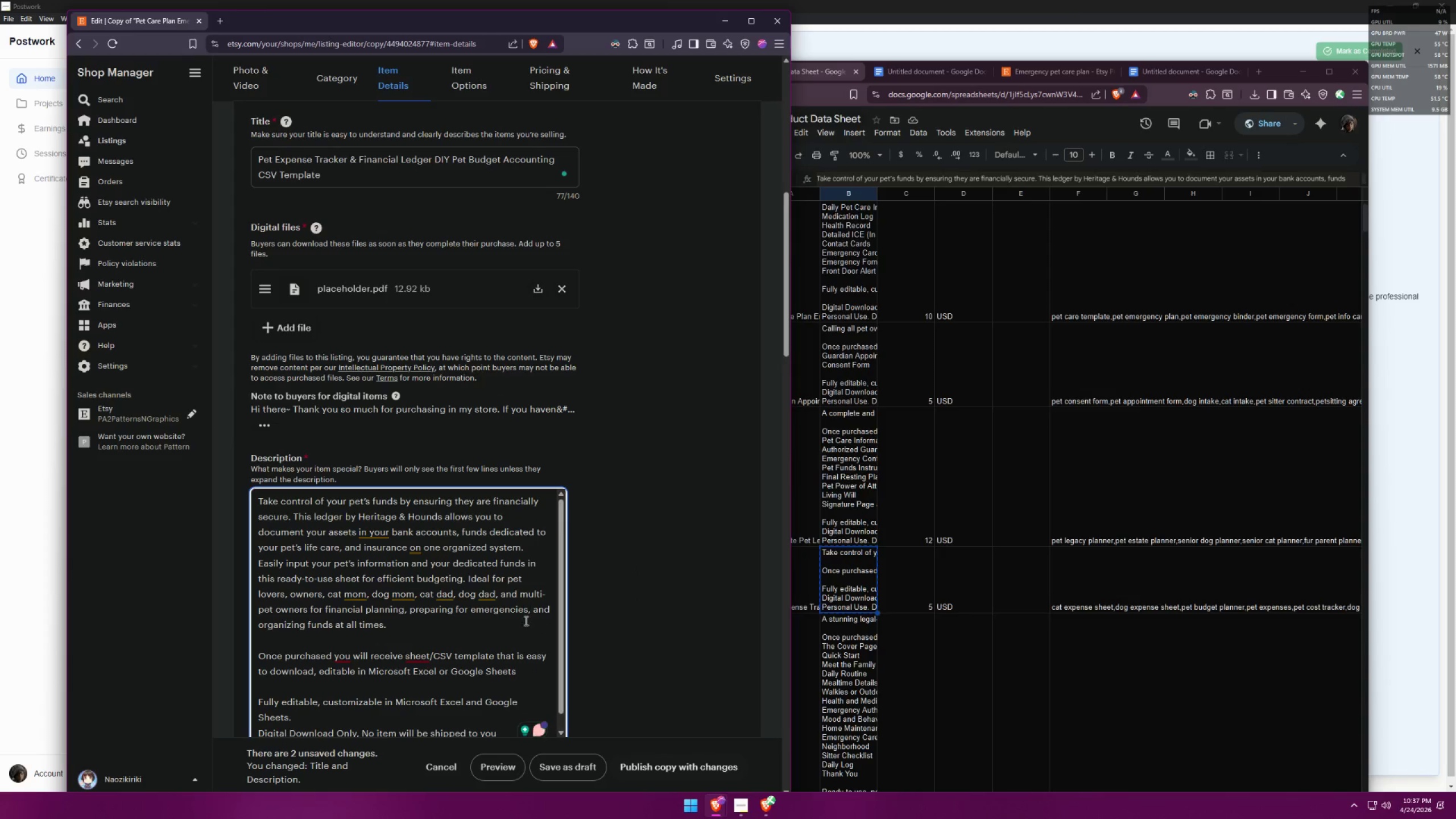 
scroll: coordinate [521, 621], scroll_direction: down, amount: 1.0
 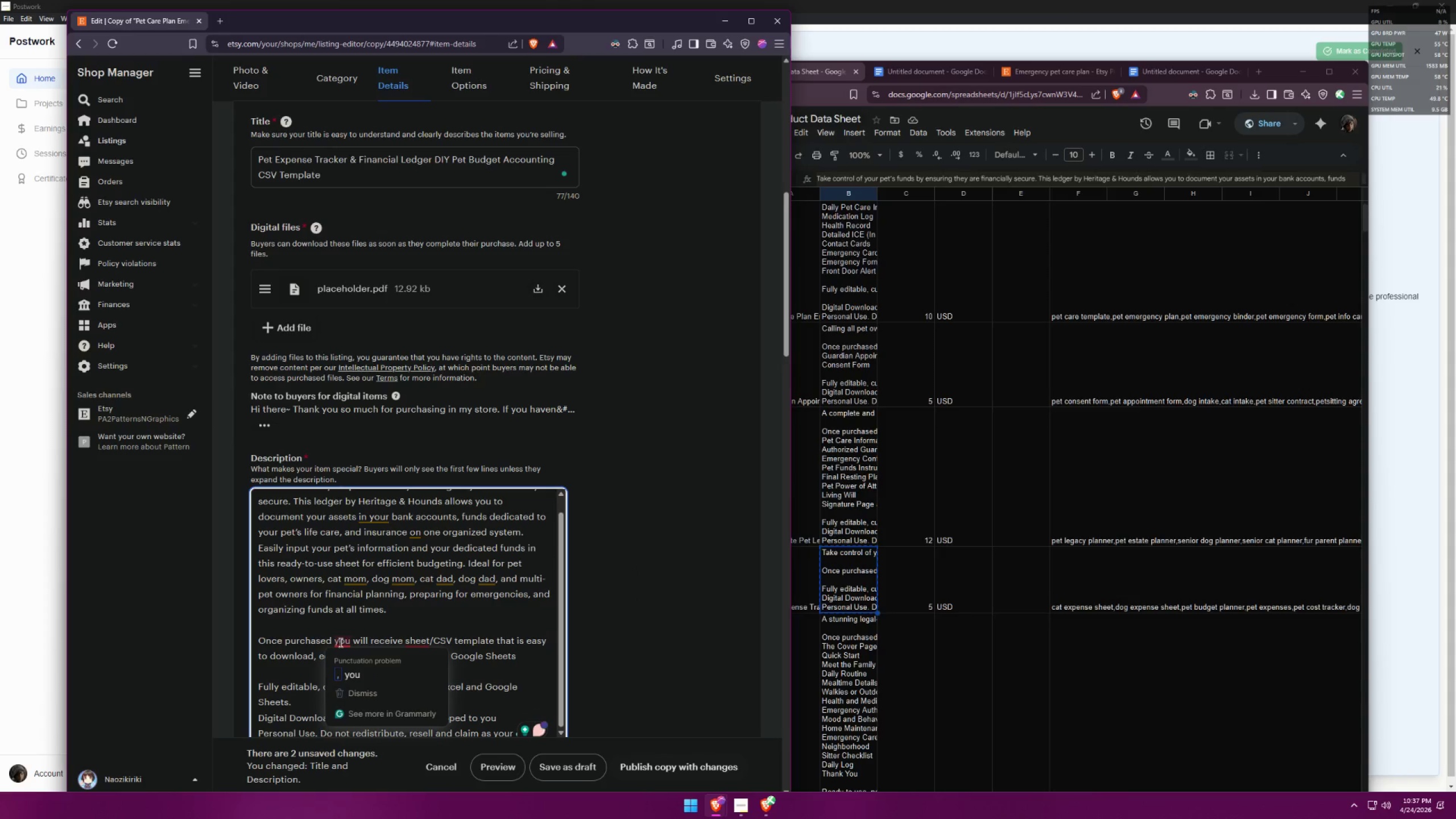 
left_click([346, 656])
 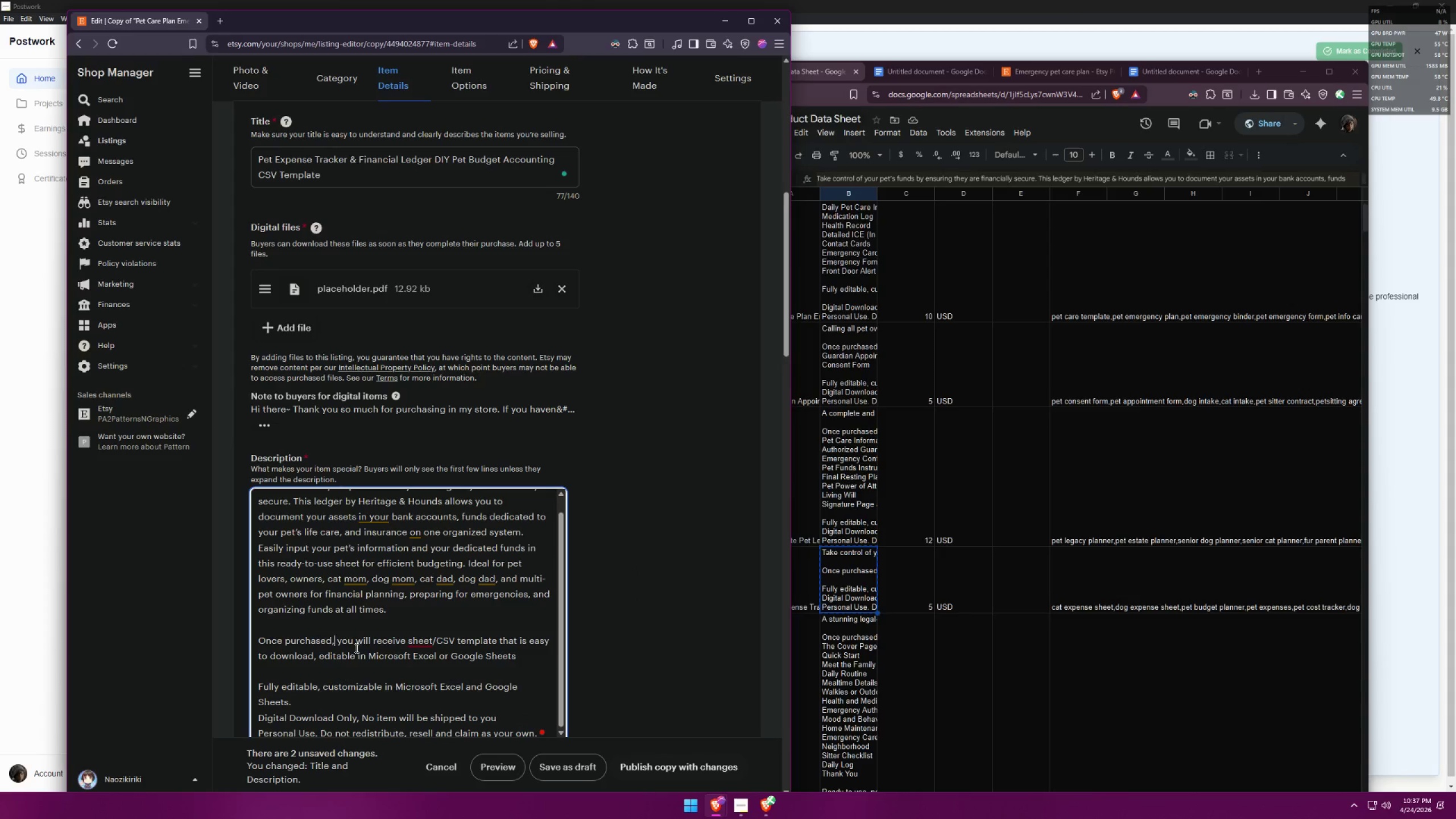 
mouse_move([424, 648])
 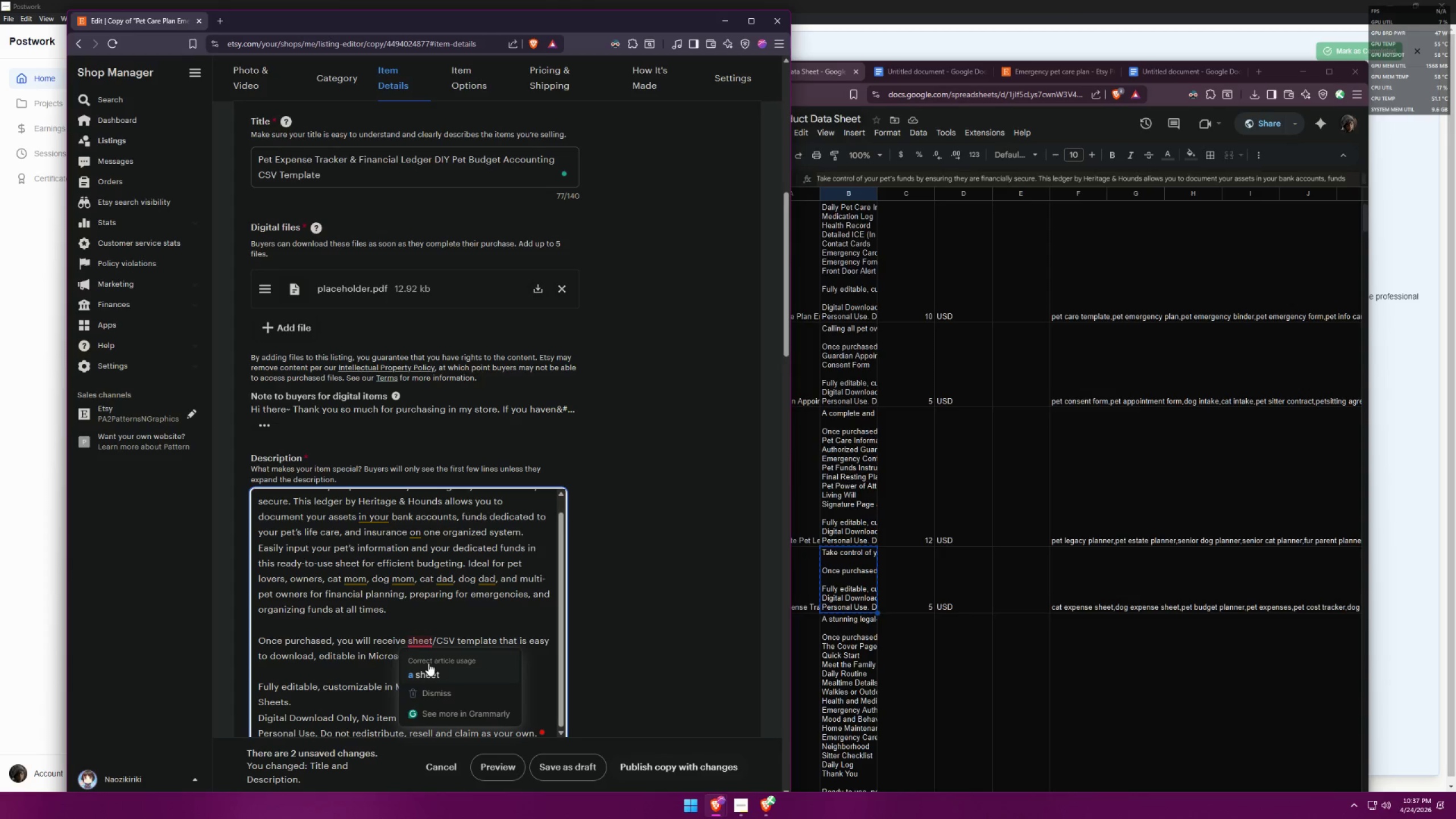 
left_click([428, 663])
 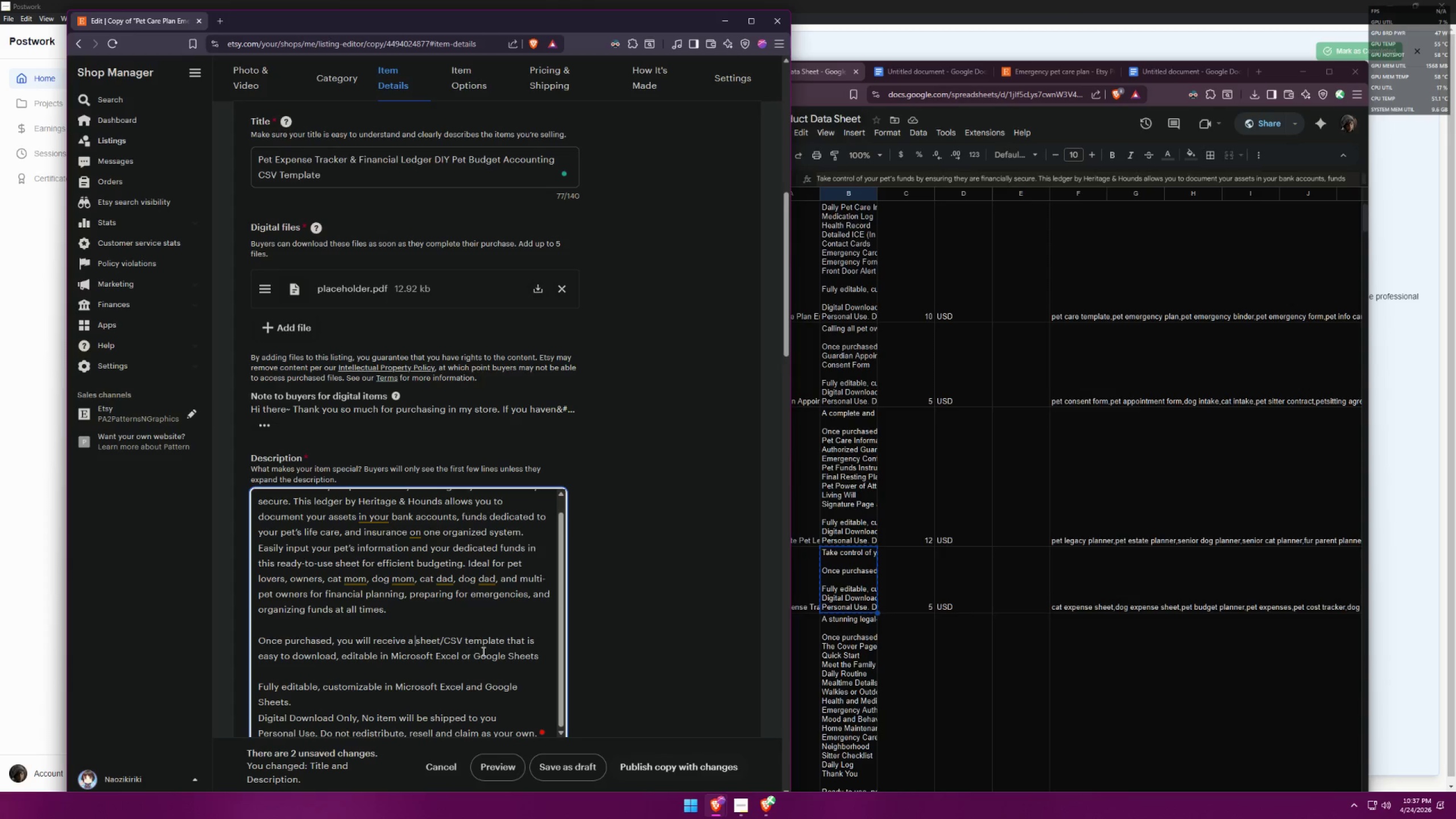 
scroll: coordinate [544, 645], scroll_direction: down, amount: 1.0
 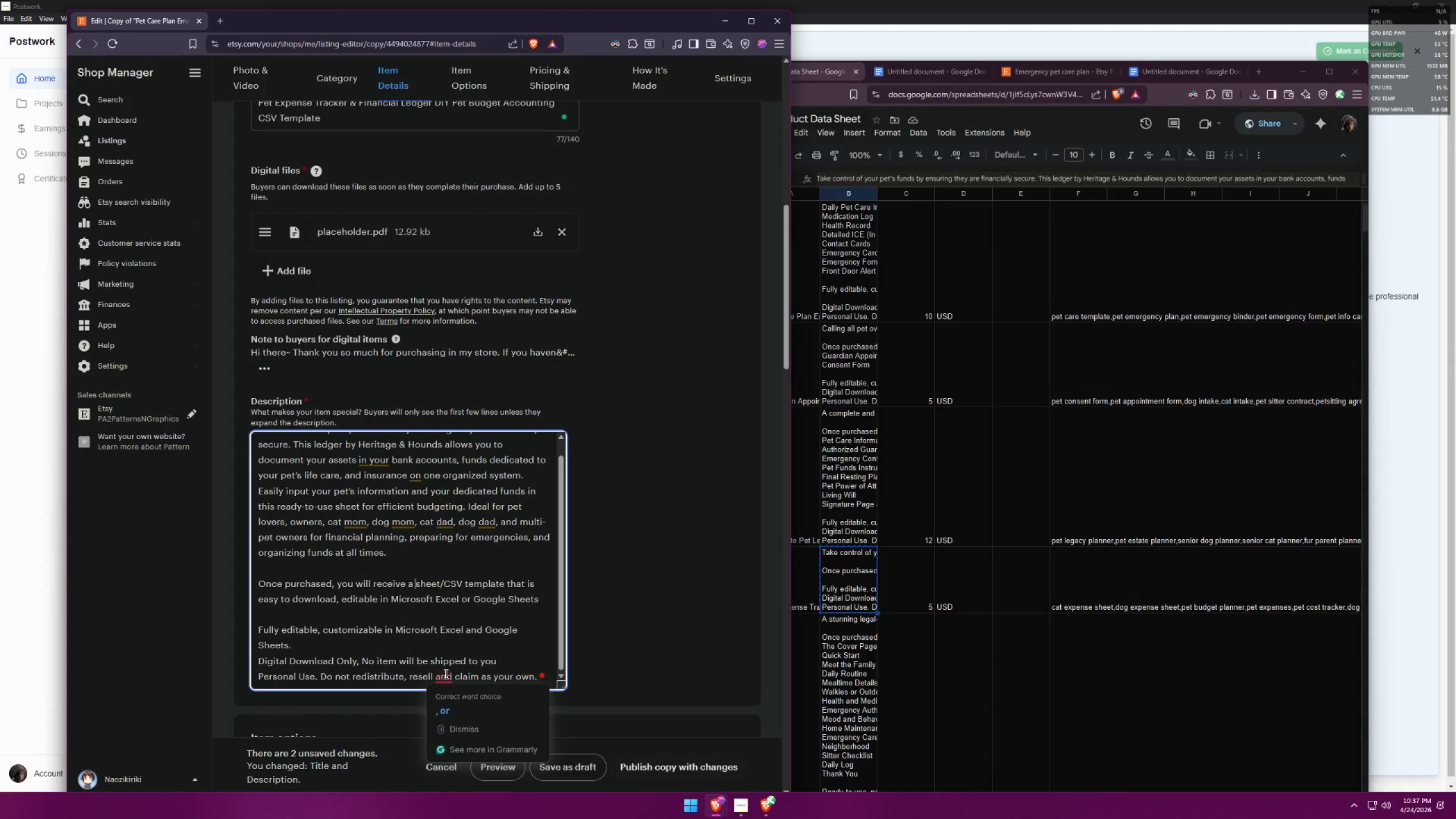 
left_click([453, 689])
 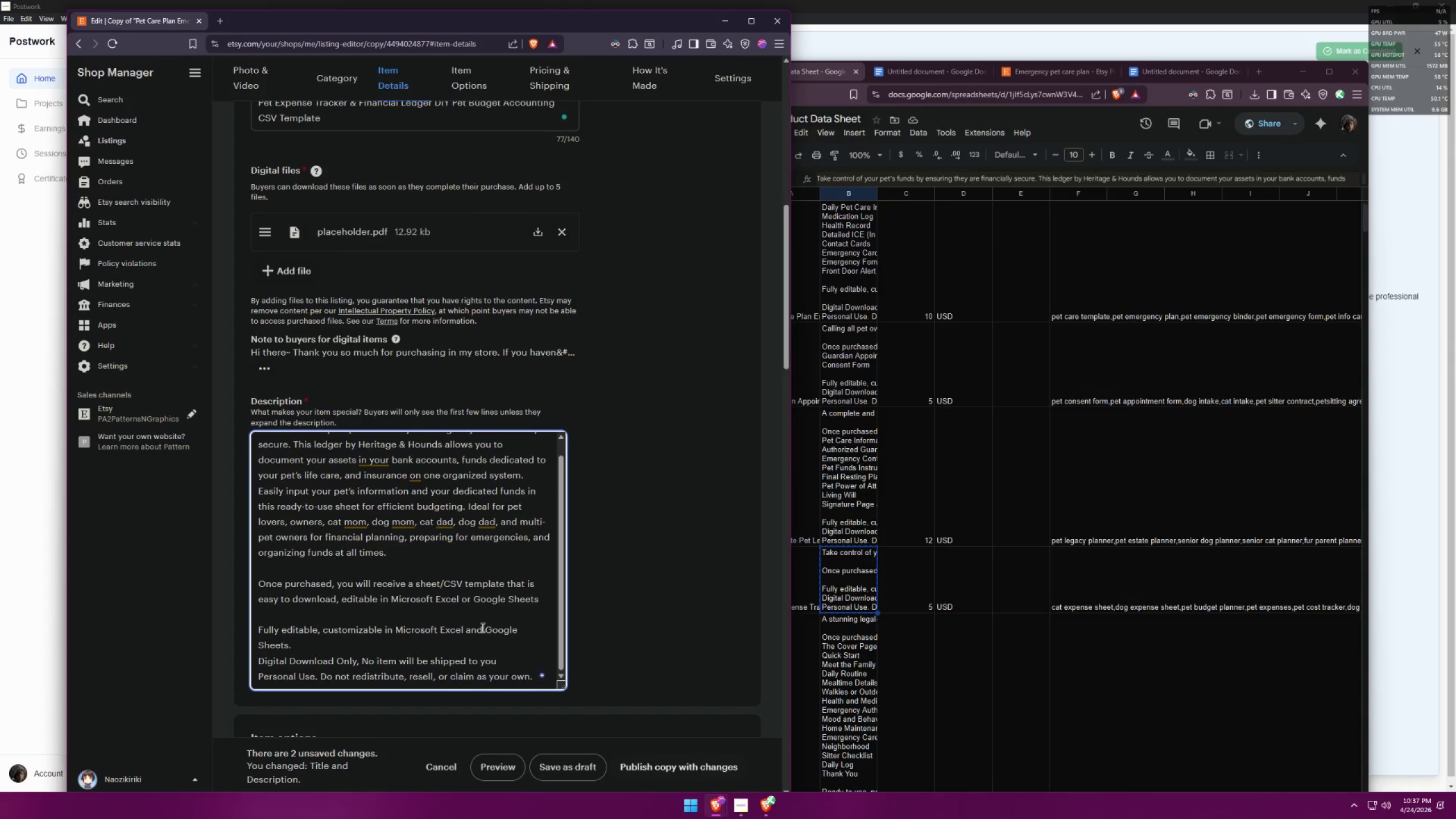 
scroll: coordinate [481, 624], scroll_direction: up, amount: 3.0
 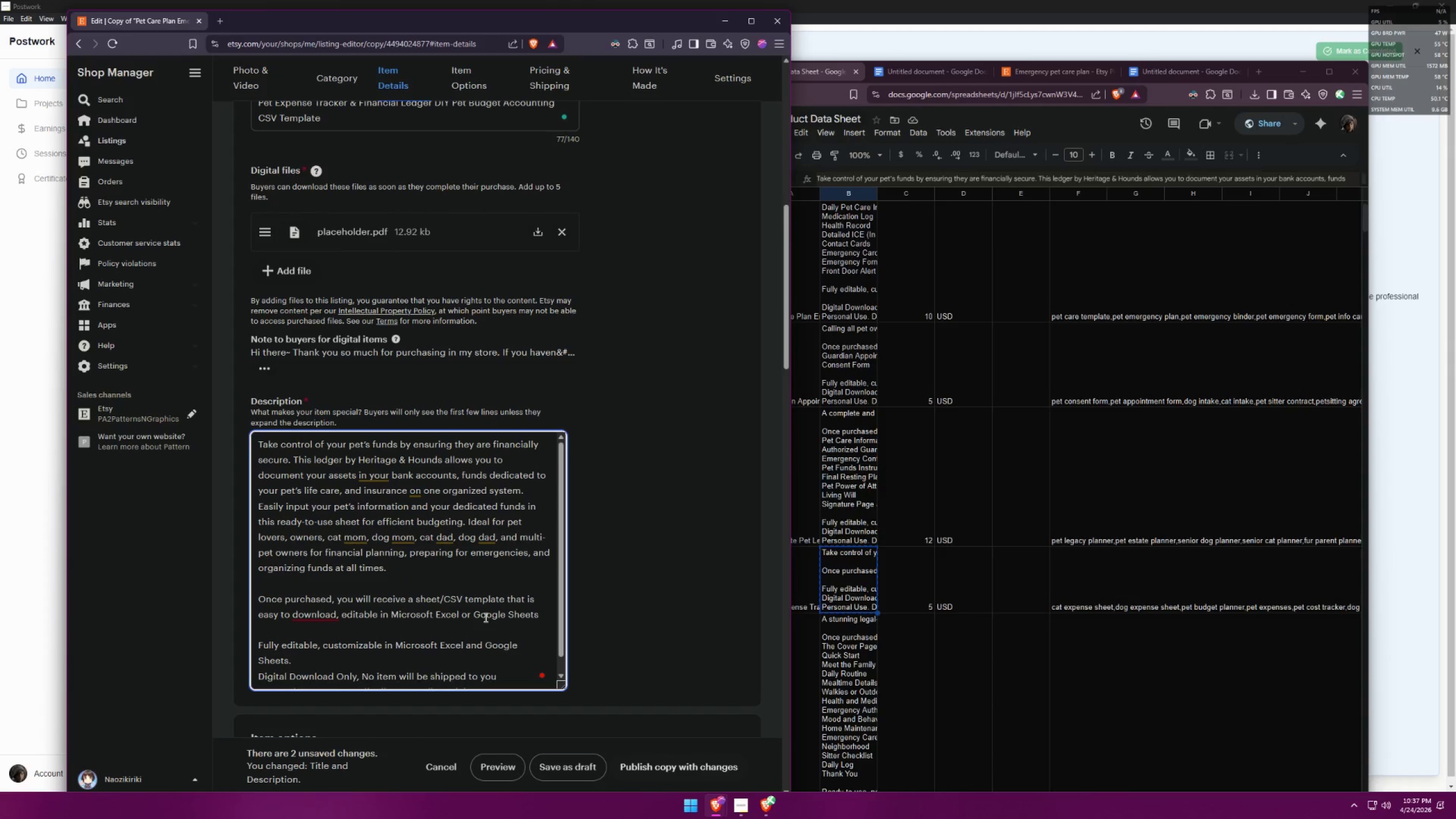 
scroll: coordinate [465, 613], scroll_direction: down, amount: 1.0
 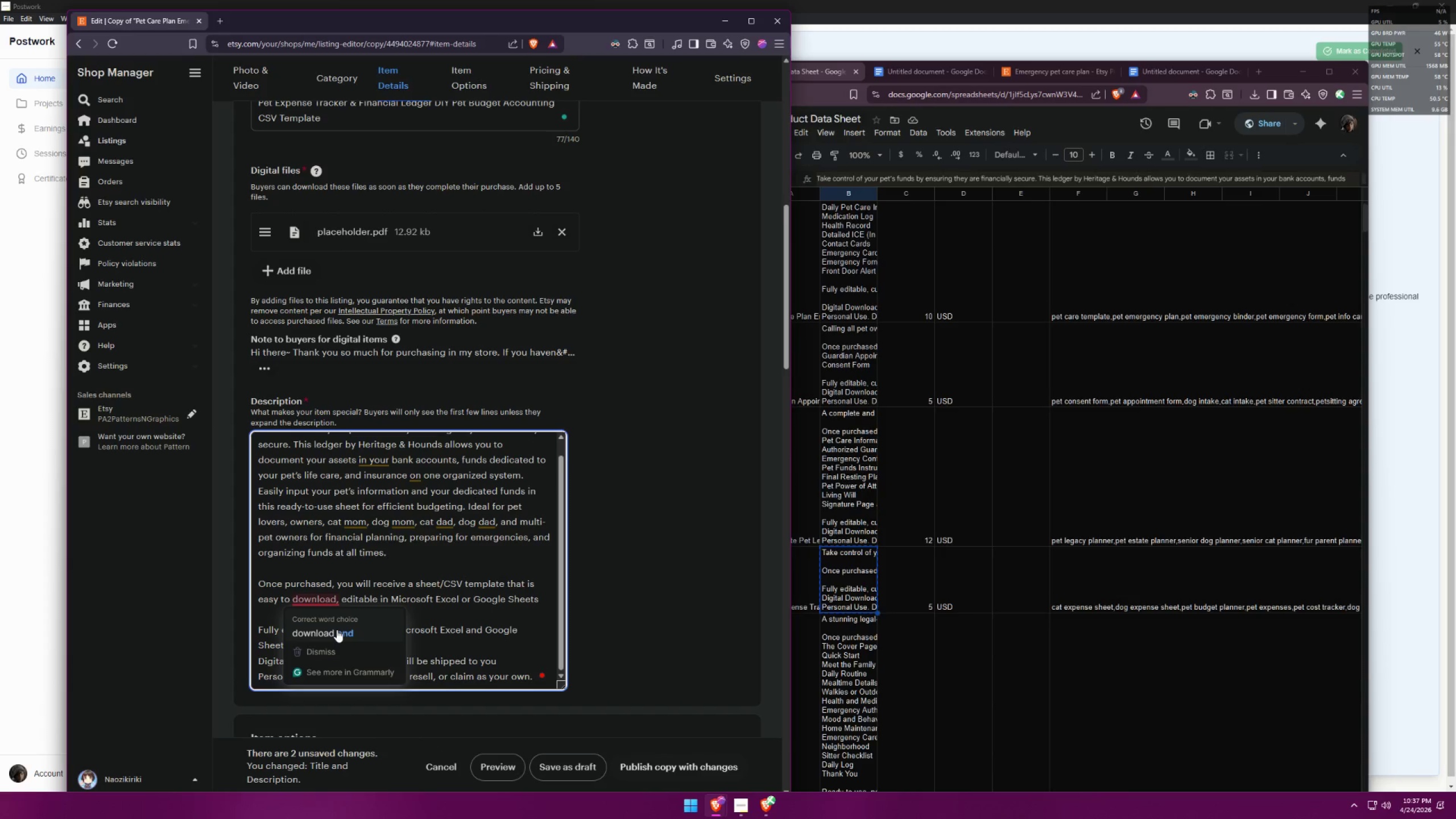 
left_click([337, 628])
 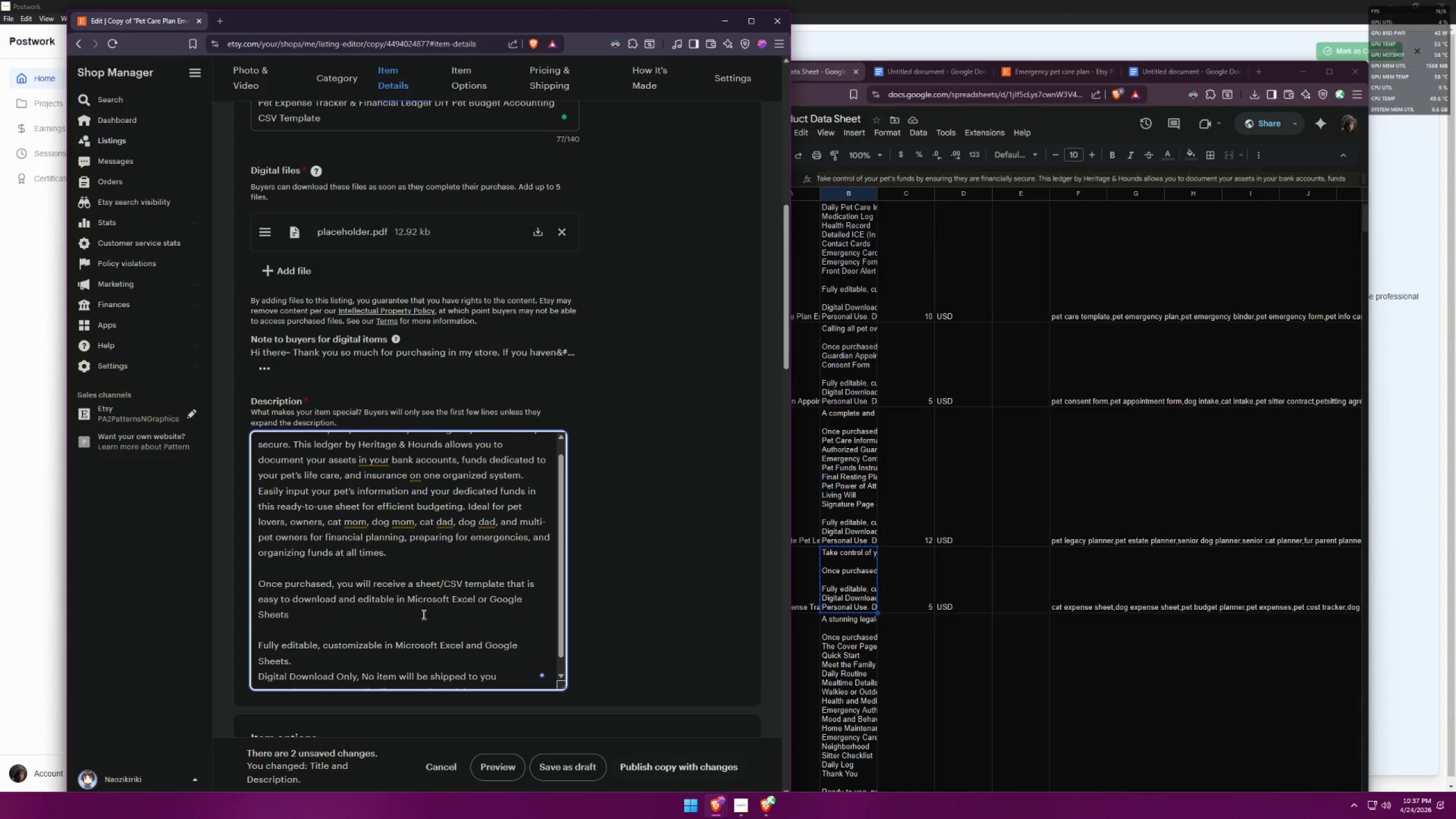 
scroll: coordinate [435, 610], scroll_direction: down, amount: 2.0
 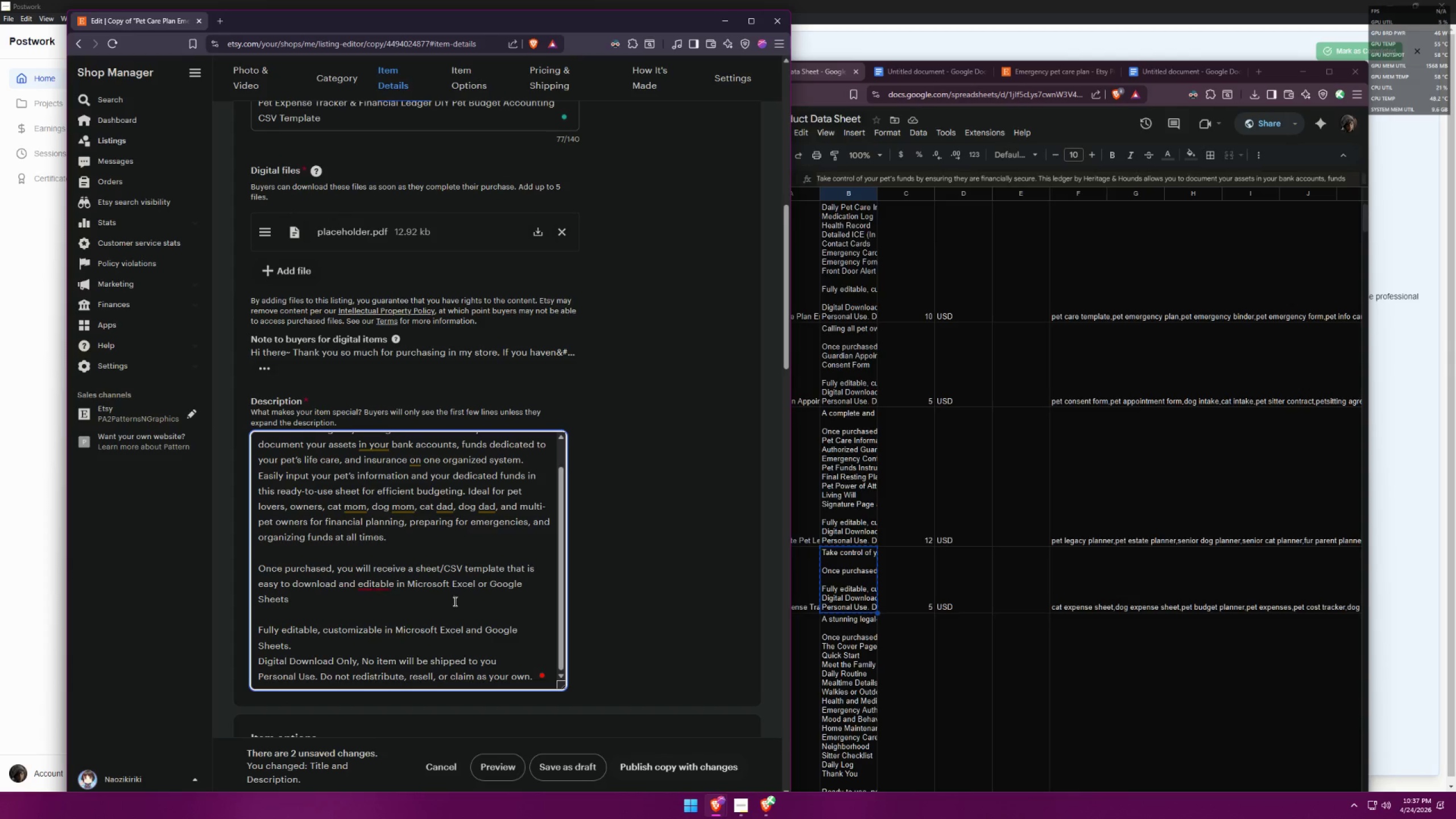 
scroll: coordinate [494, 614], scroll_direction: up, amount: 3.0
 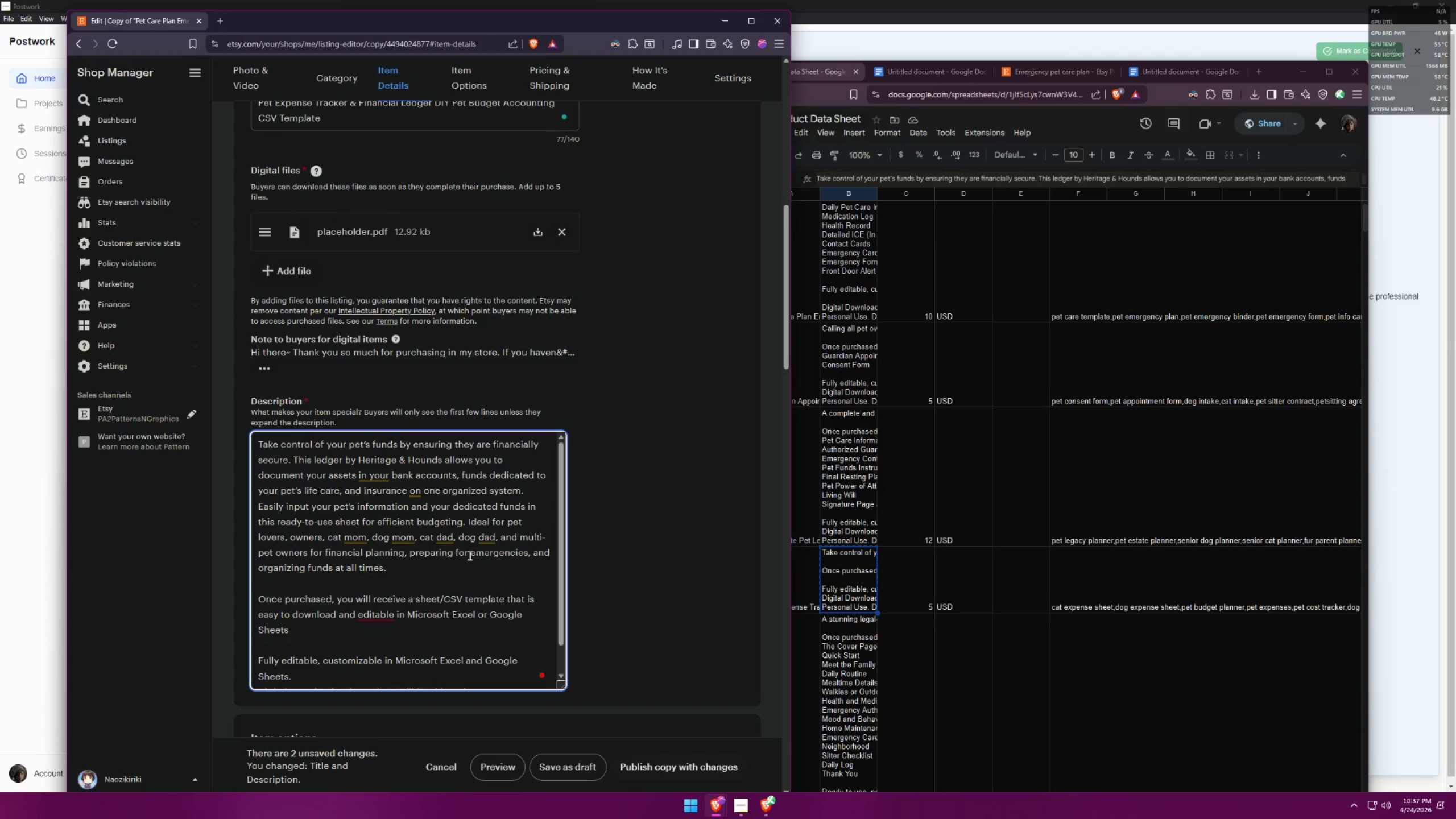 
left_click([456, 568])
 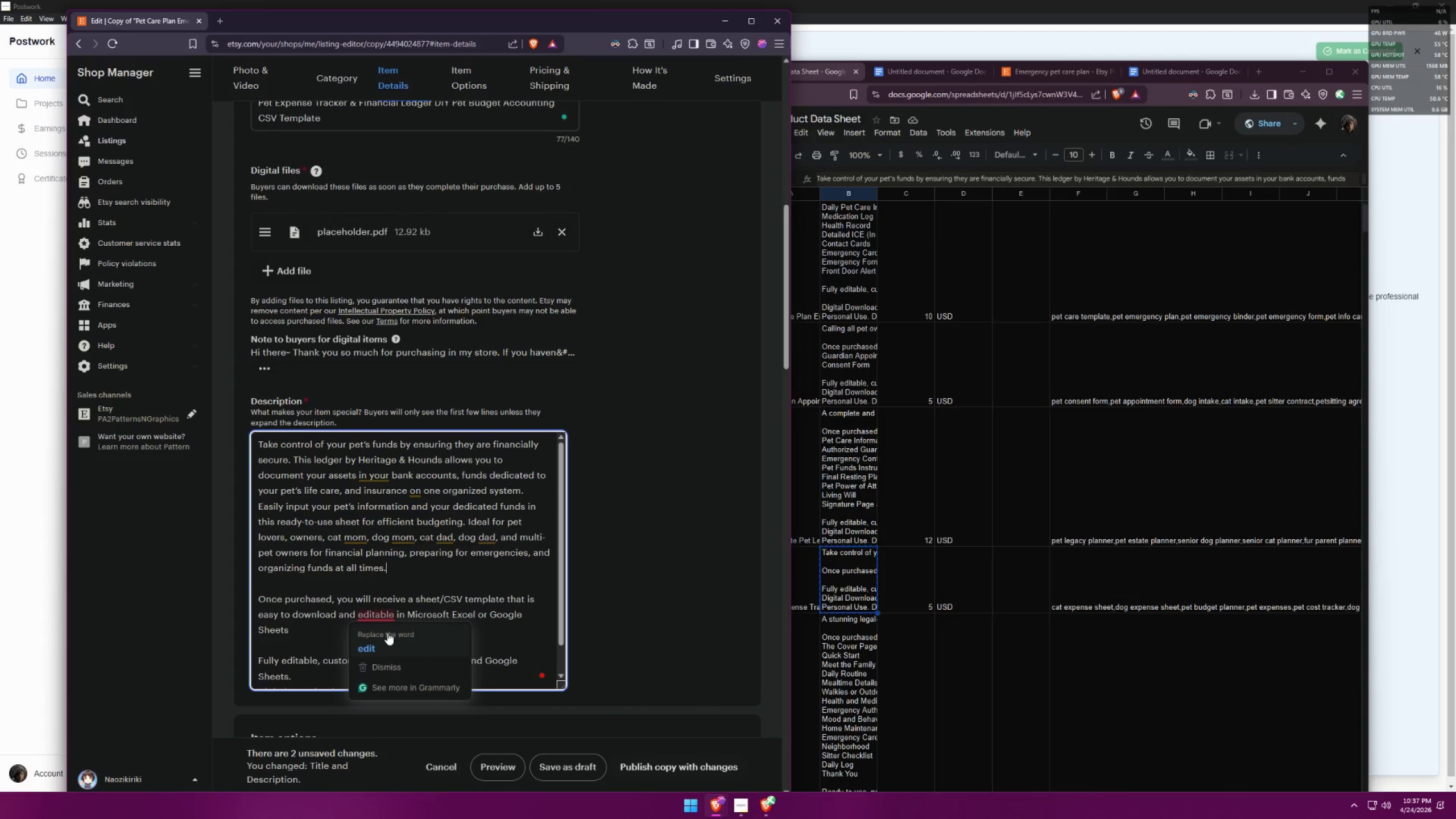 
left_click([387, 632])
 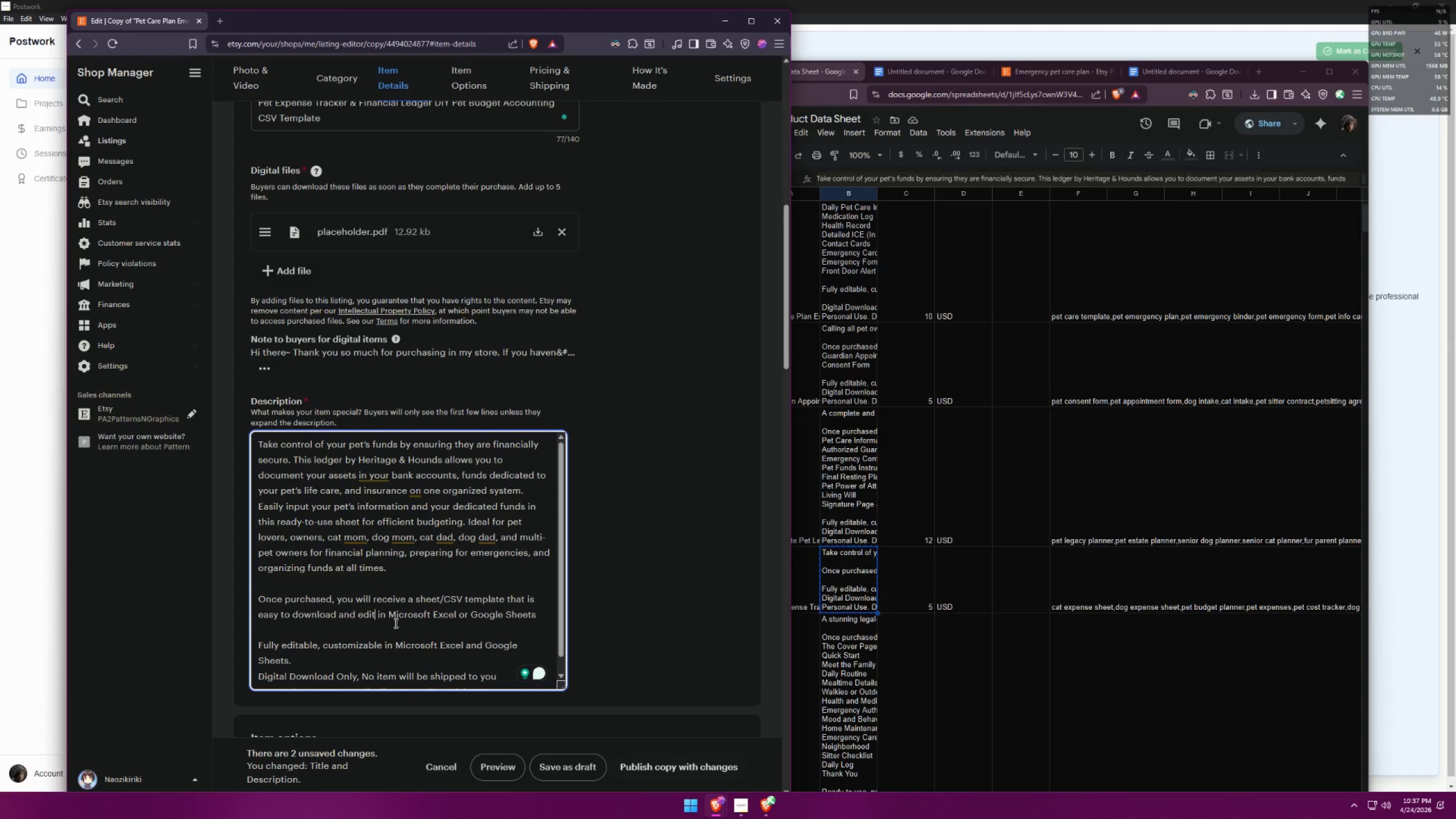 
double_click([423, 577])
 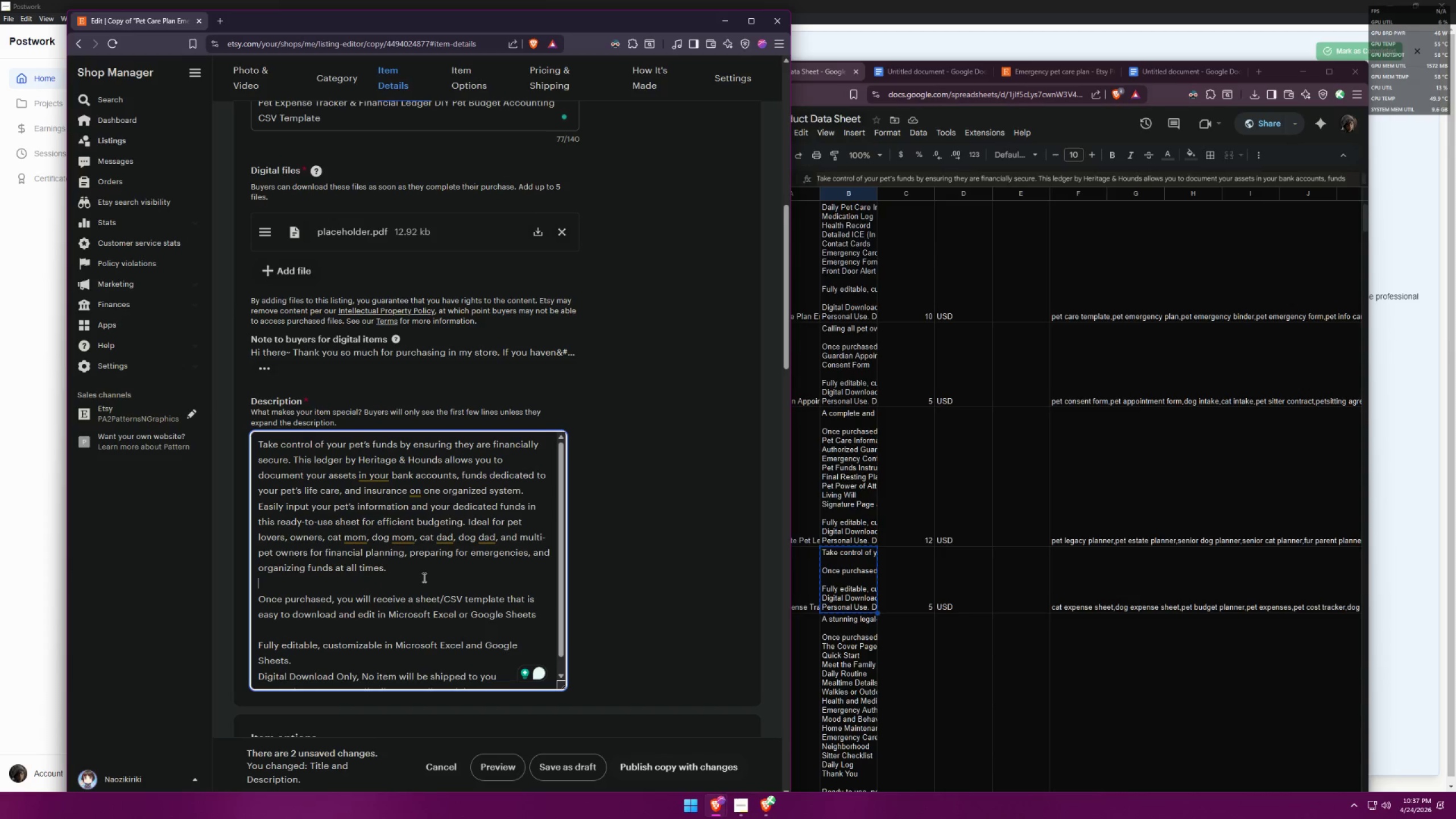 
scroll: coordinate [423, 577], scroll_direction: down, amount: 5.0
 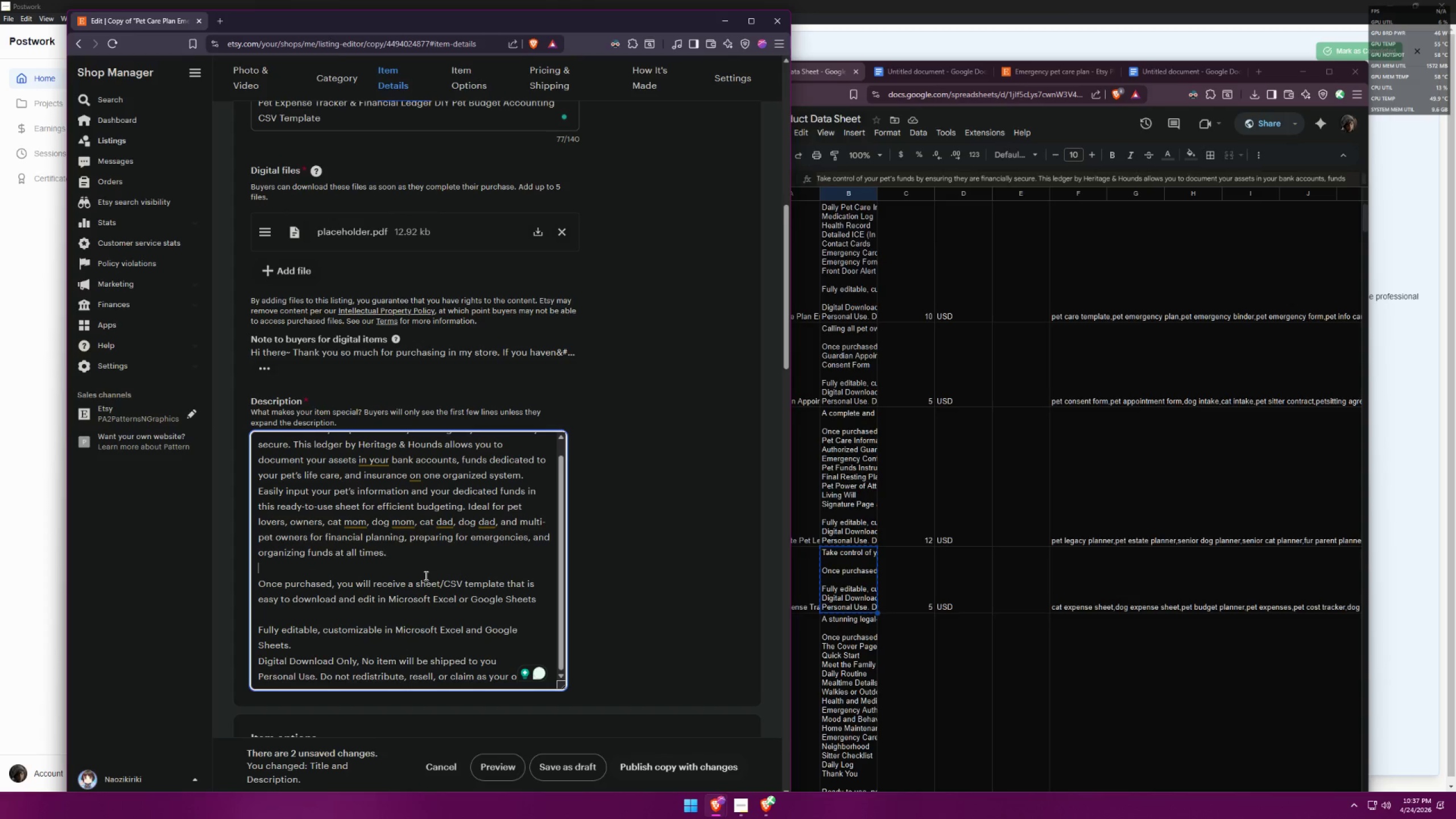 
scroll: coordinate [427, 574], scroll_direction: up, amount: 6.0
 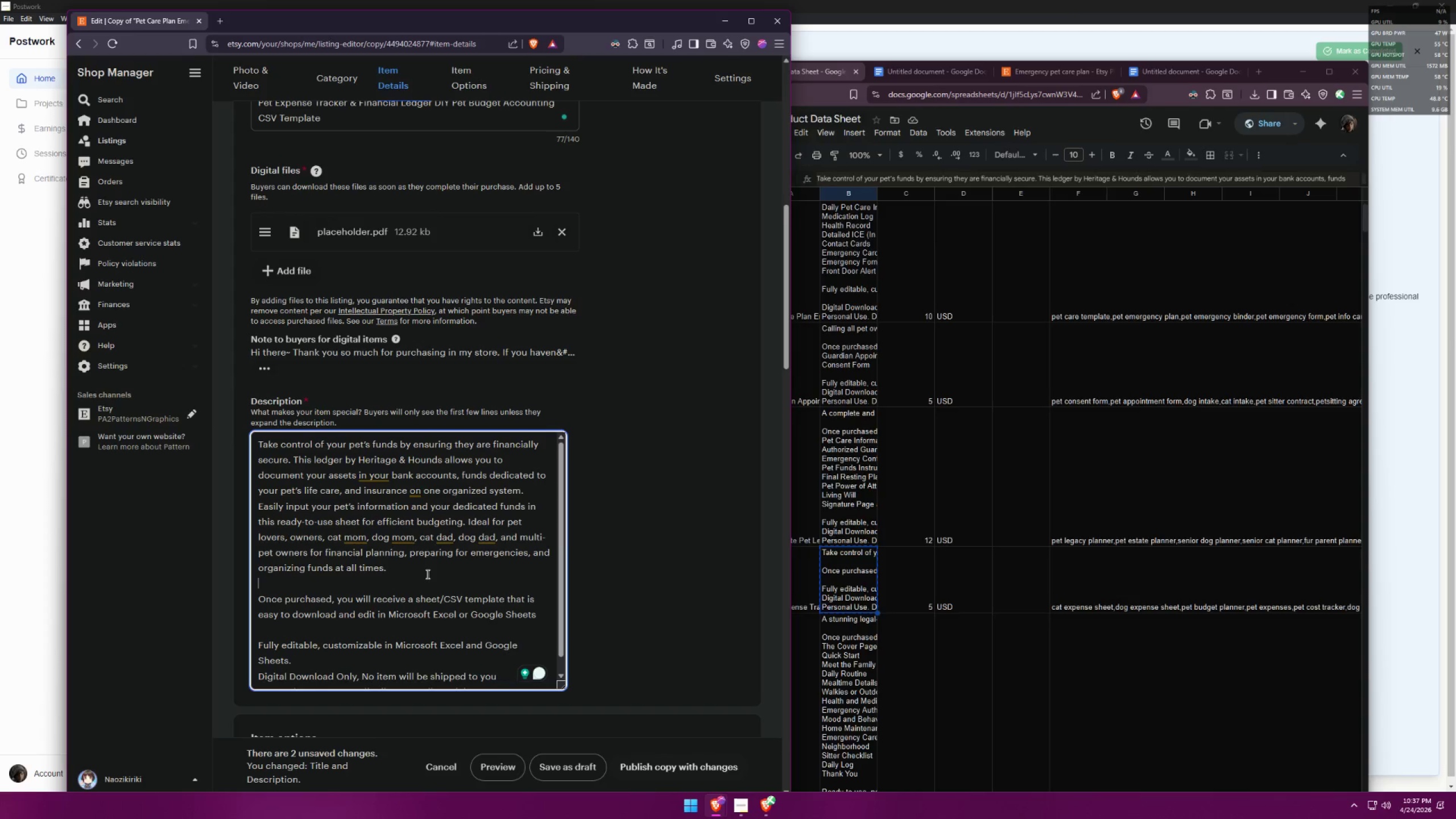 
scroll: coordinate [427, 574], scroll_direction: down, amount: 7.0
 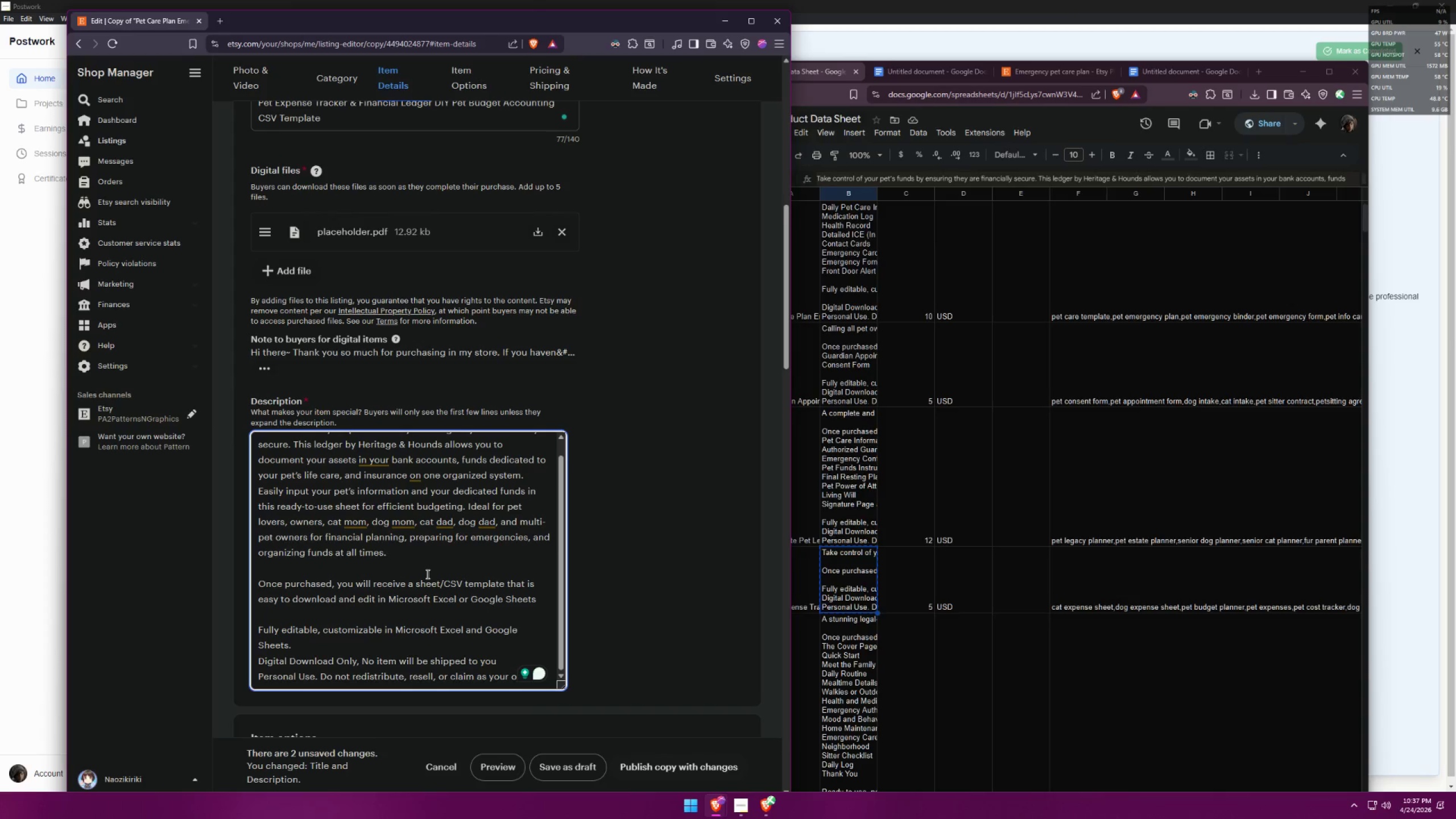 
key(Control+A)
 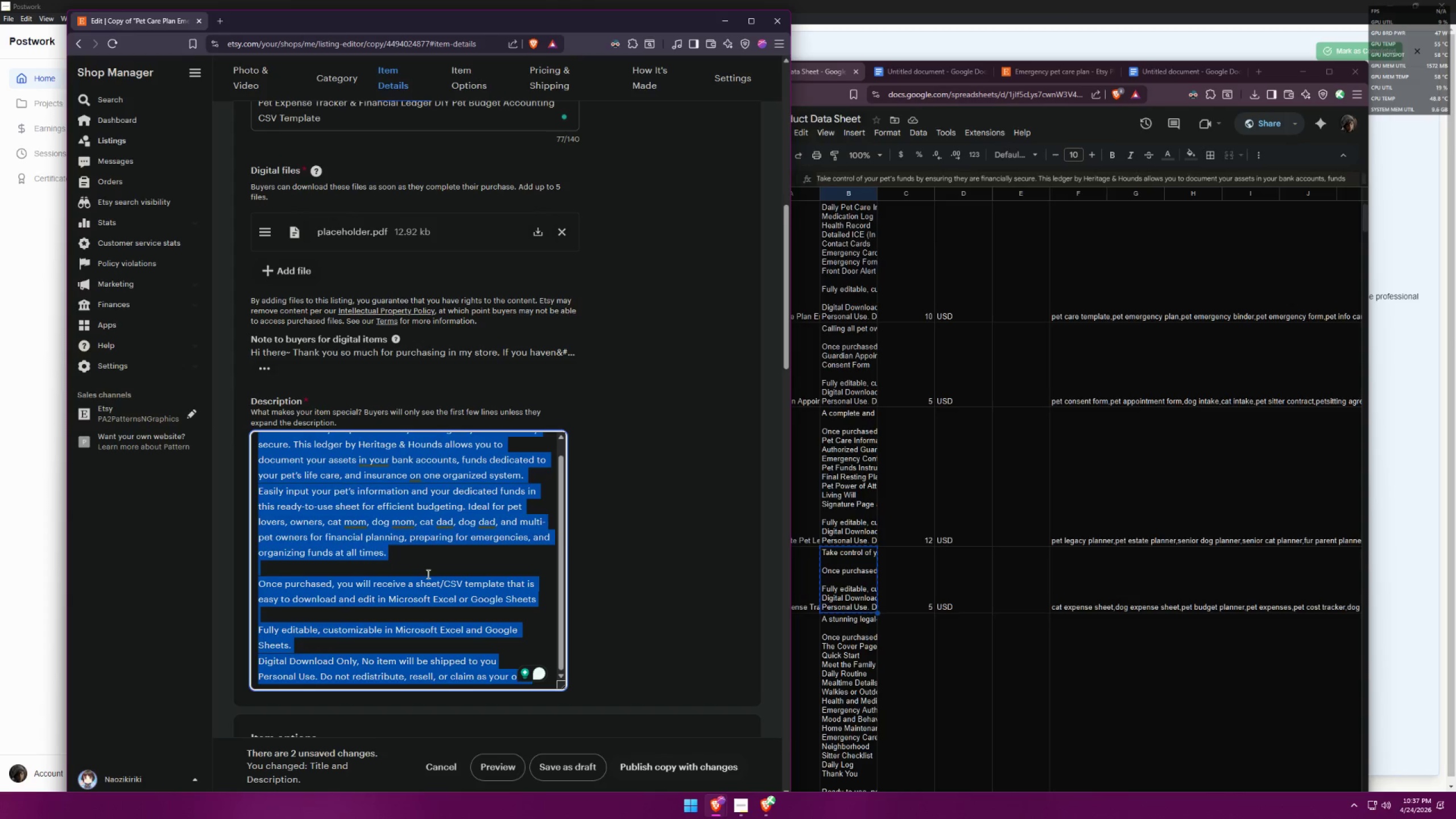 
key(Control+C)
 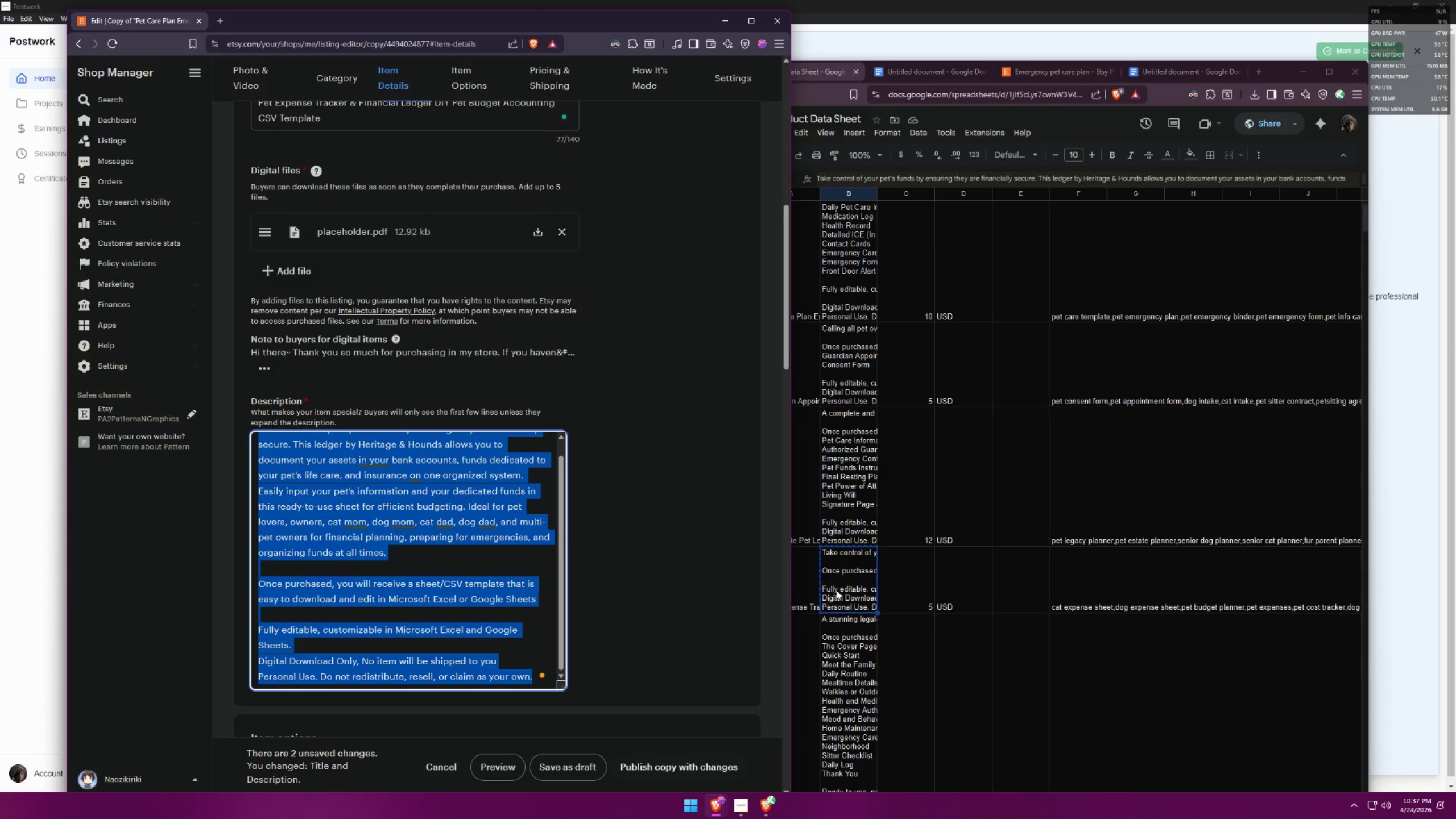 
left_click([842, 589])
 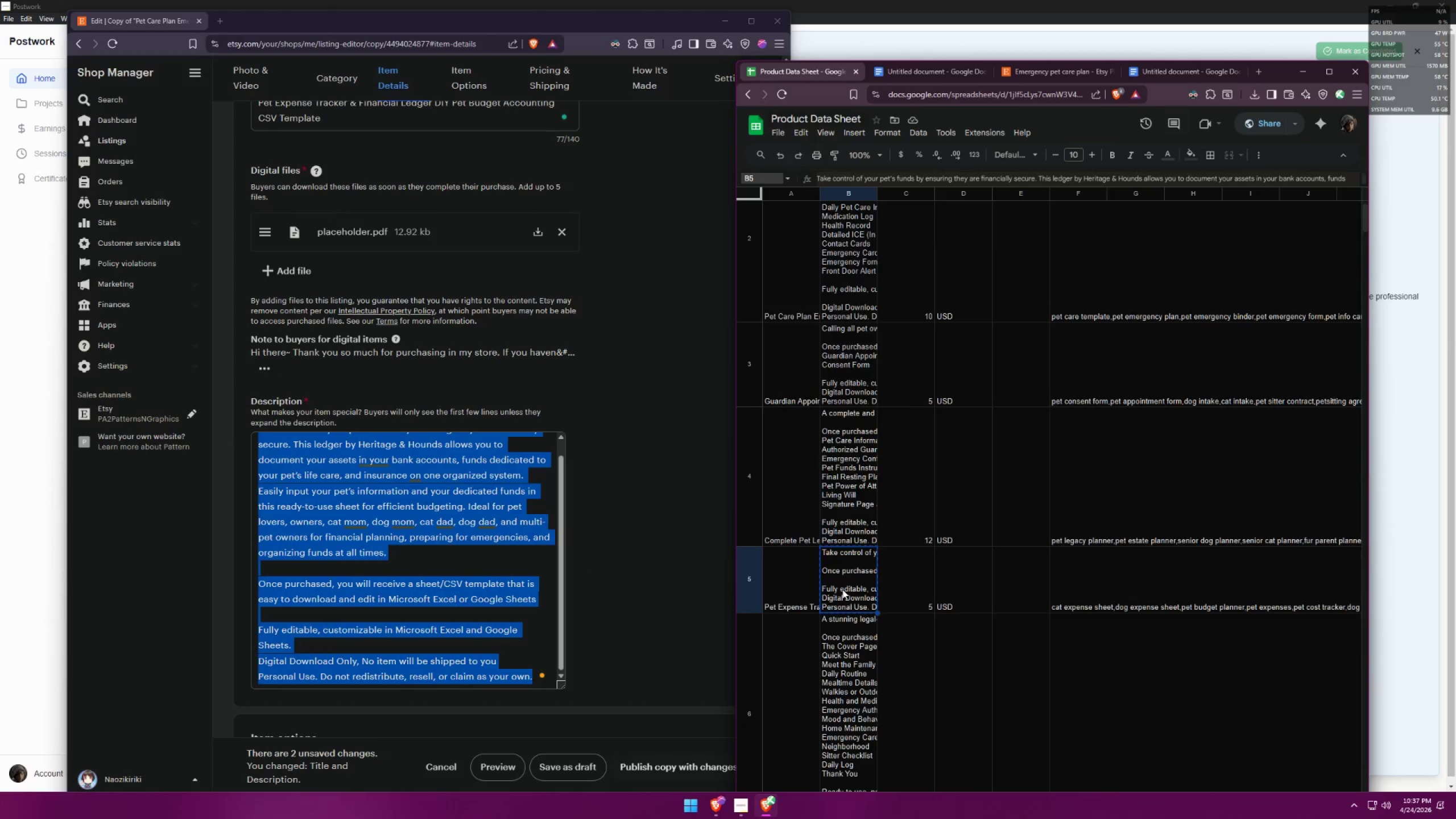 
double_click([842, 589])
 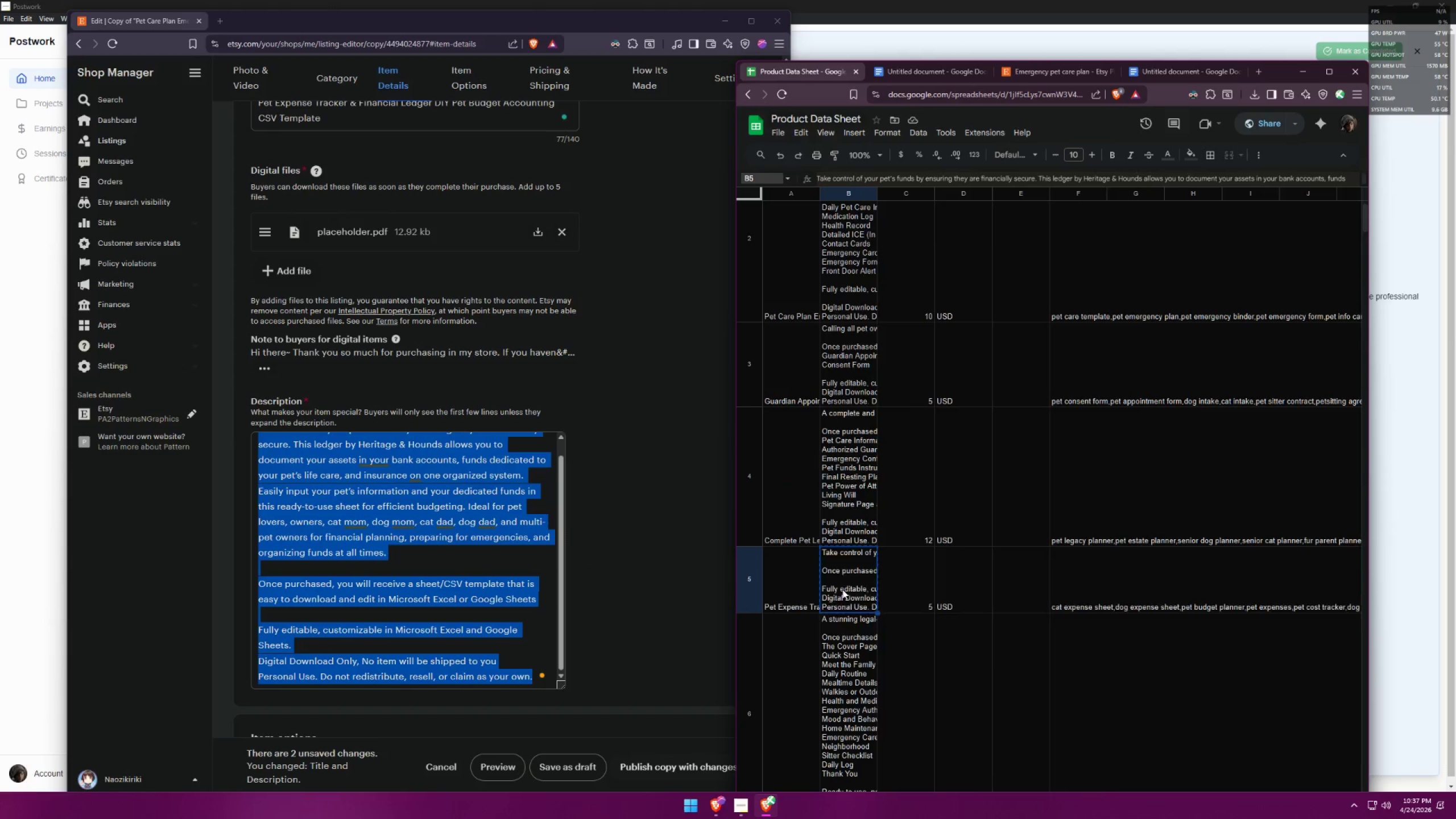 
triple_click([842, 589])
 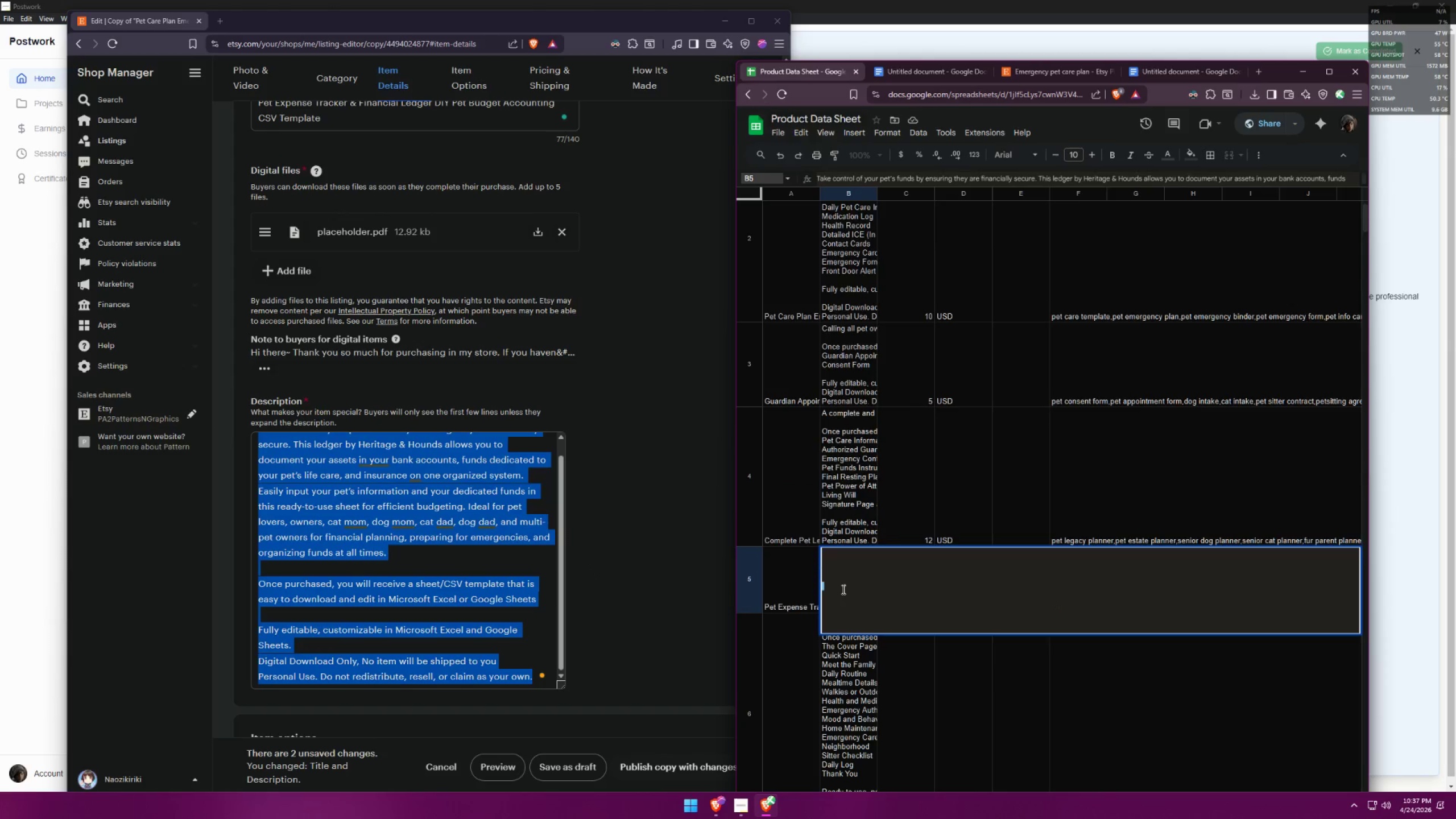 
hold_key(key=ControlLeft, duration=1.04)
 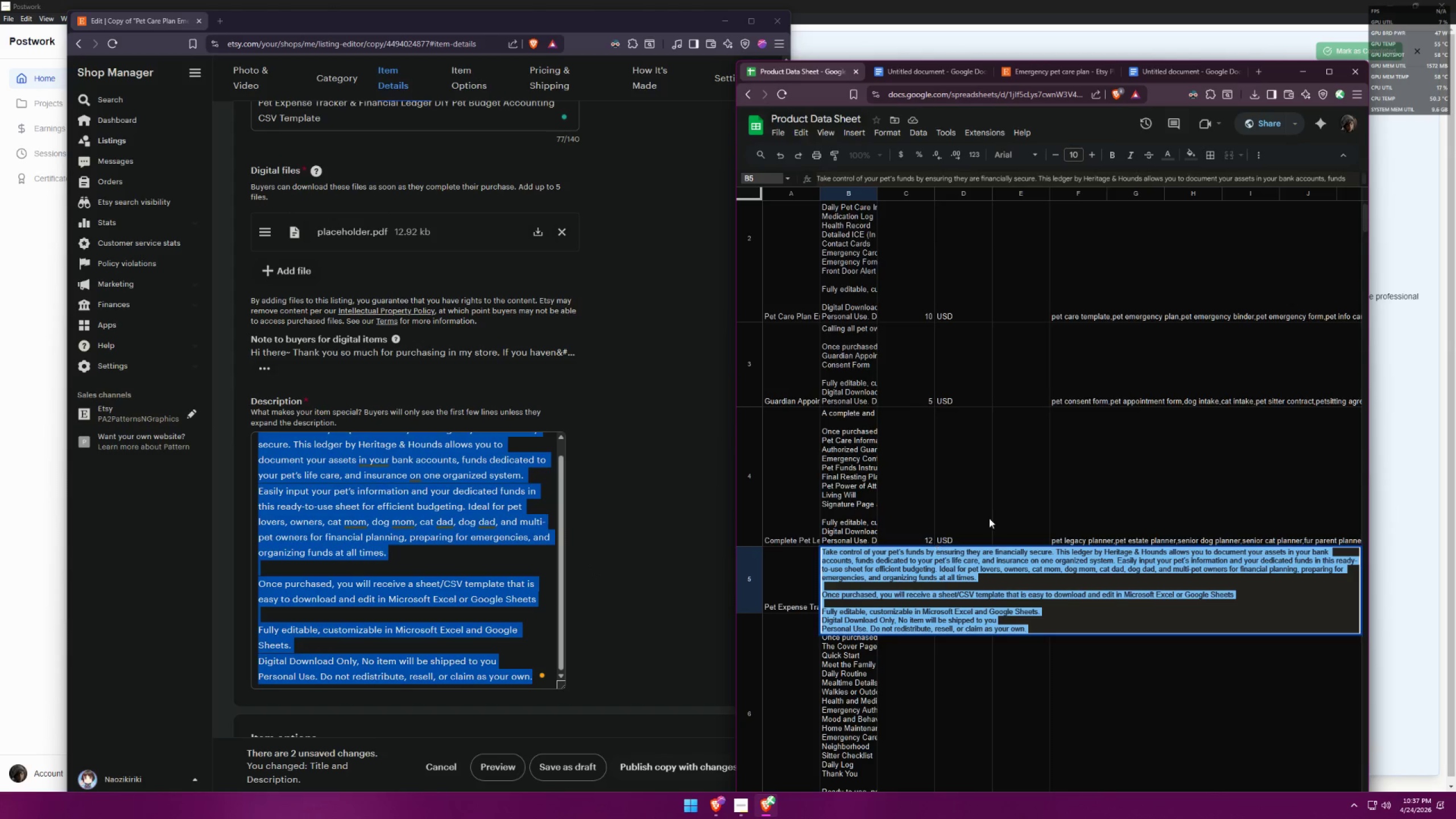 
type(av)
 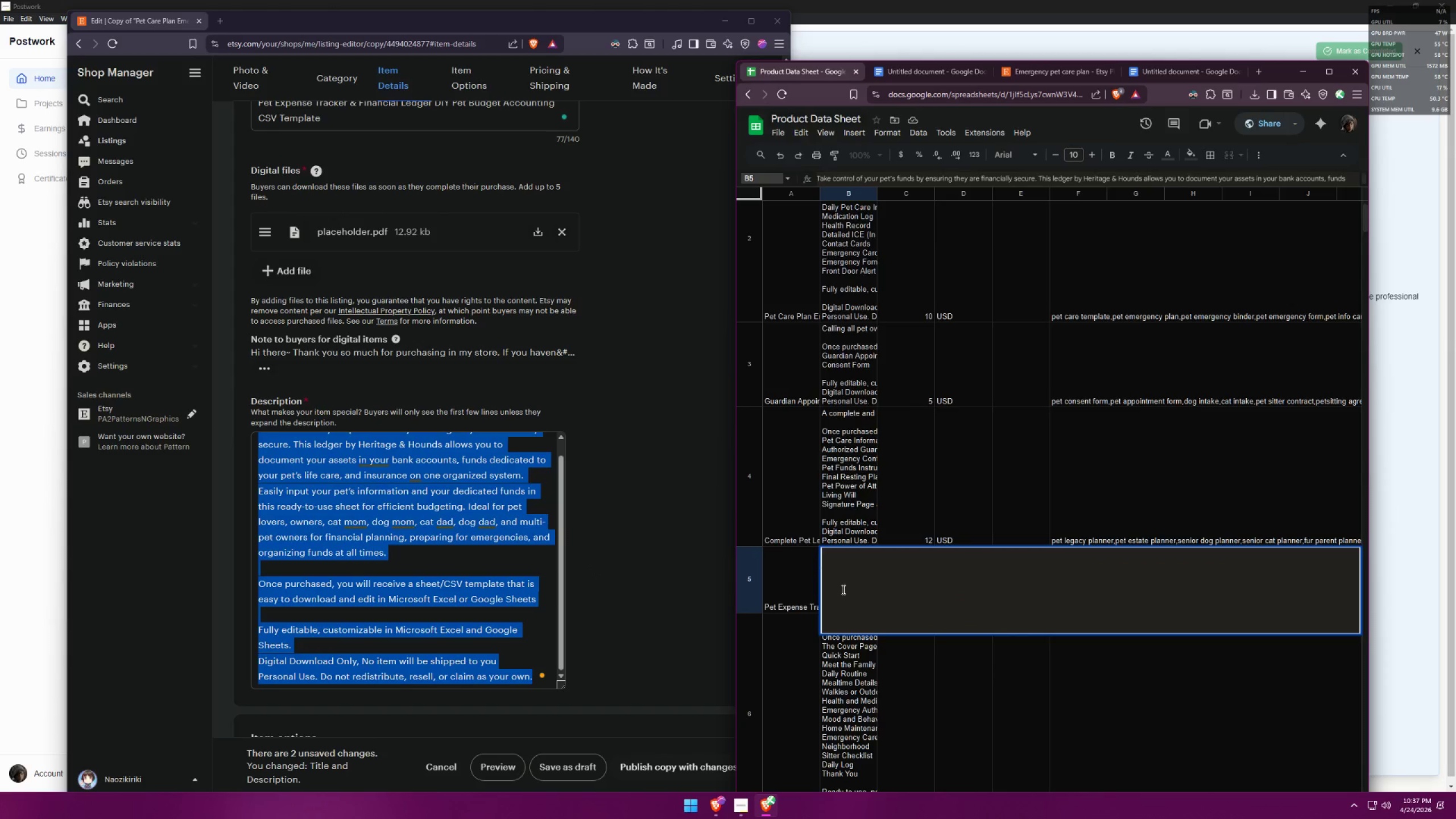 
key(Control+ControlLeft)
 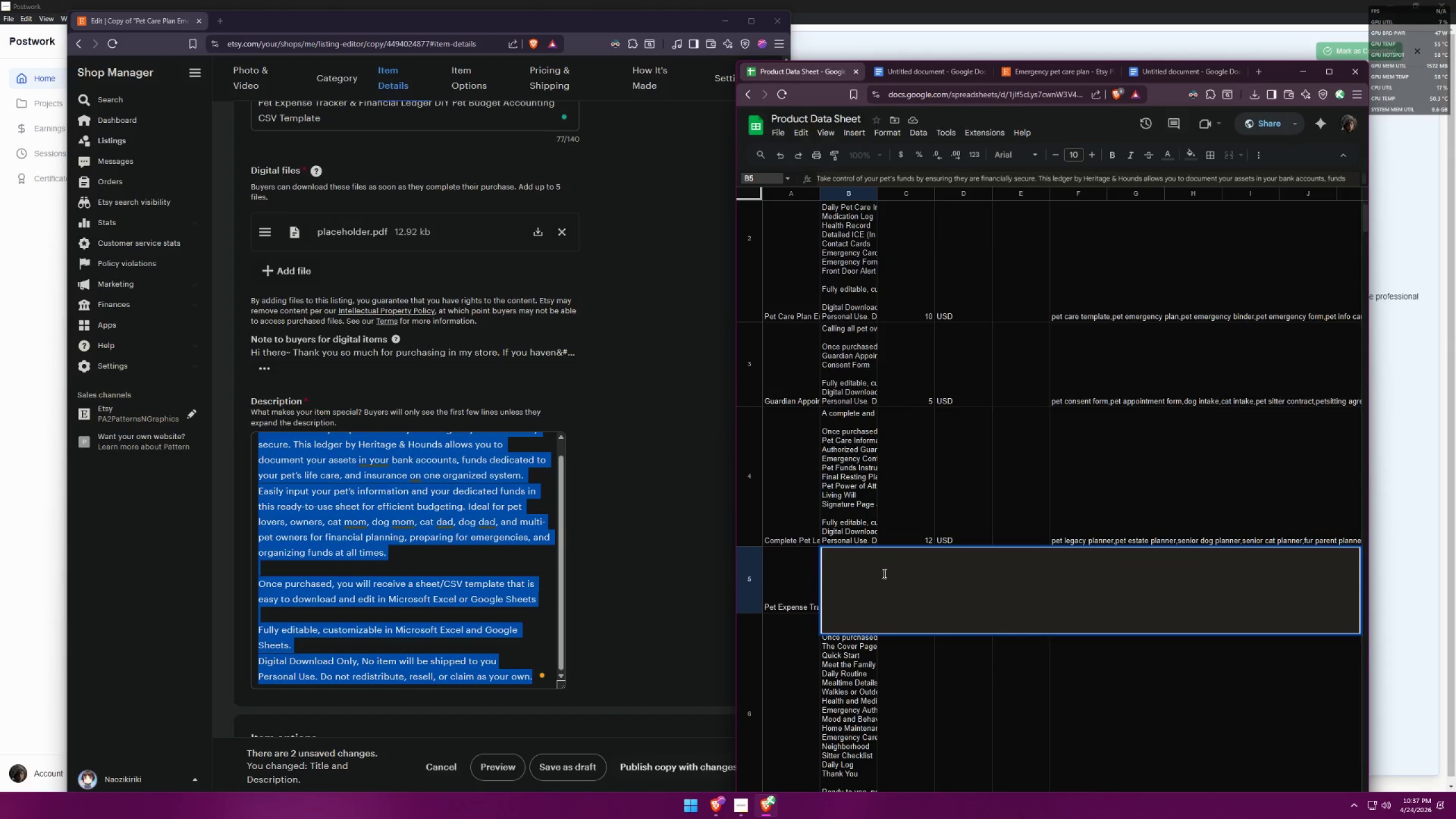 
key(Control+A)
 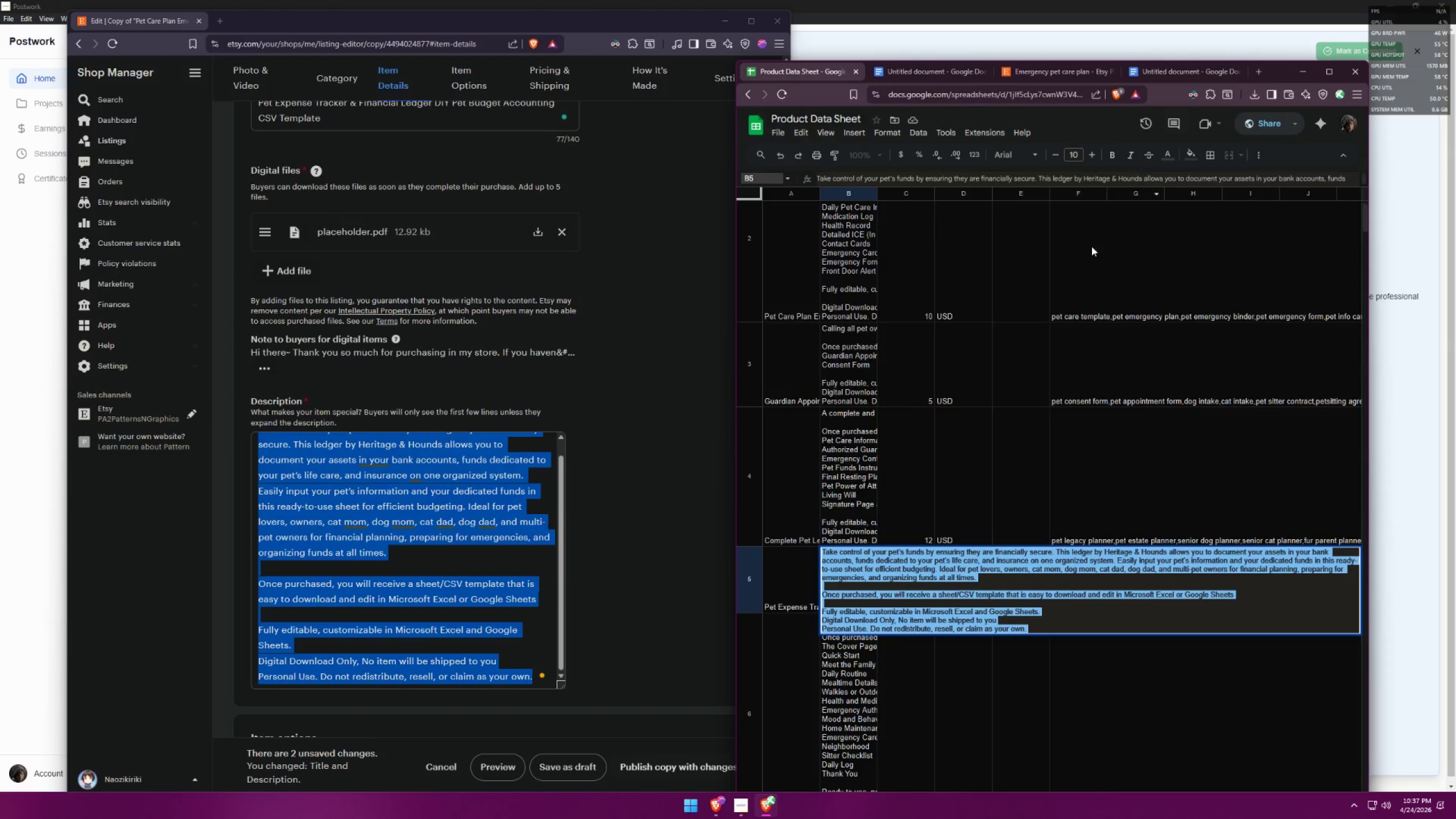 
key(Control+V)
 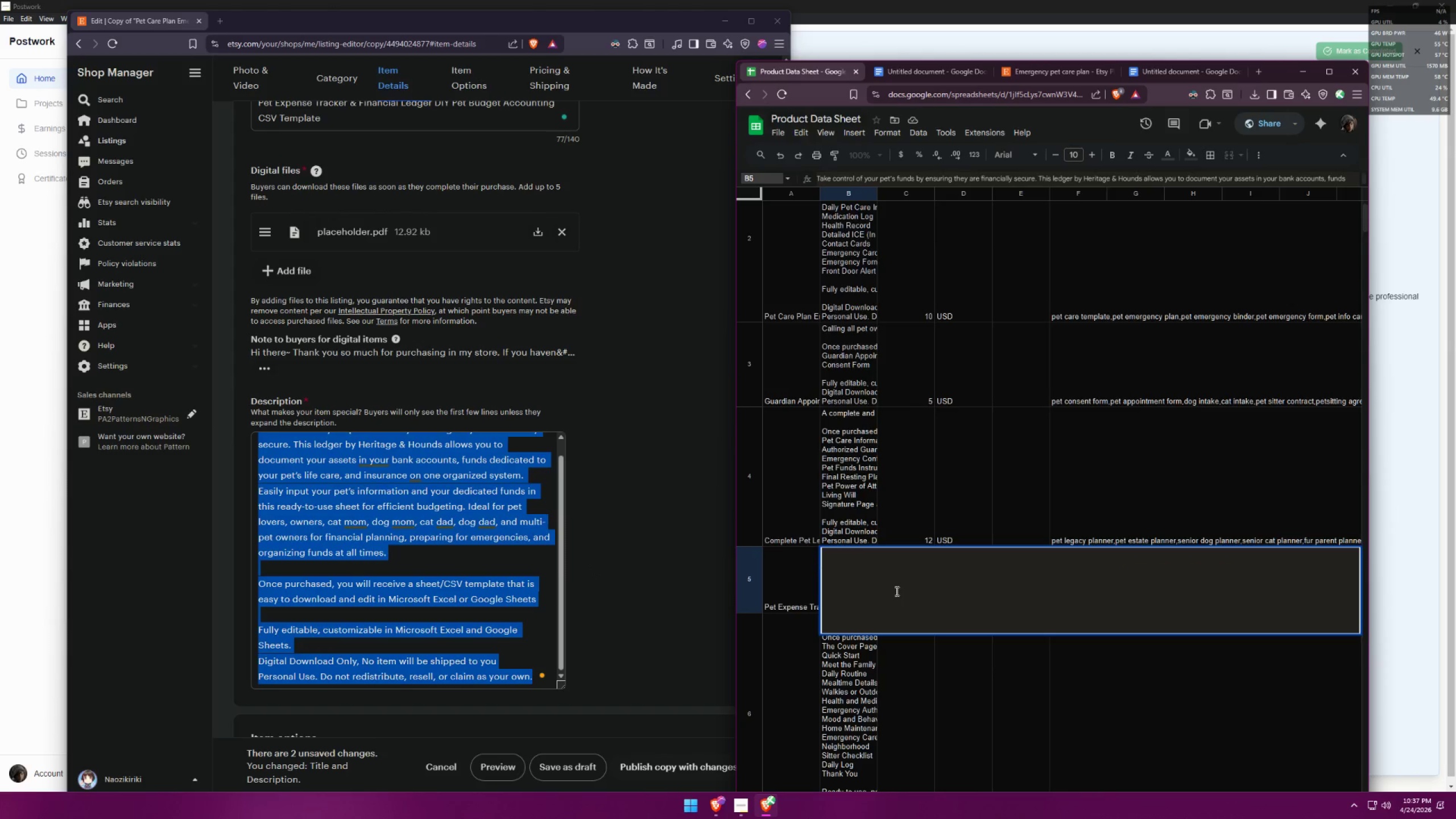 
left_click([839, 588])
 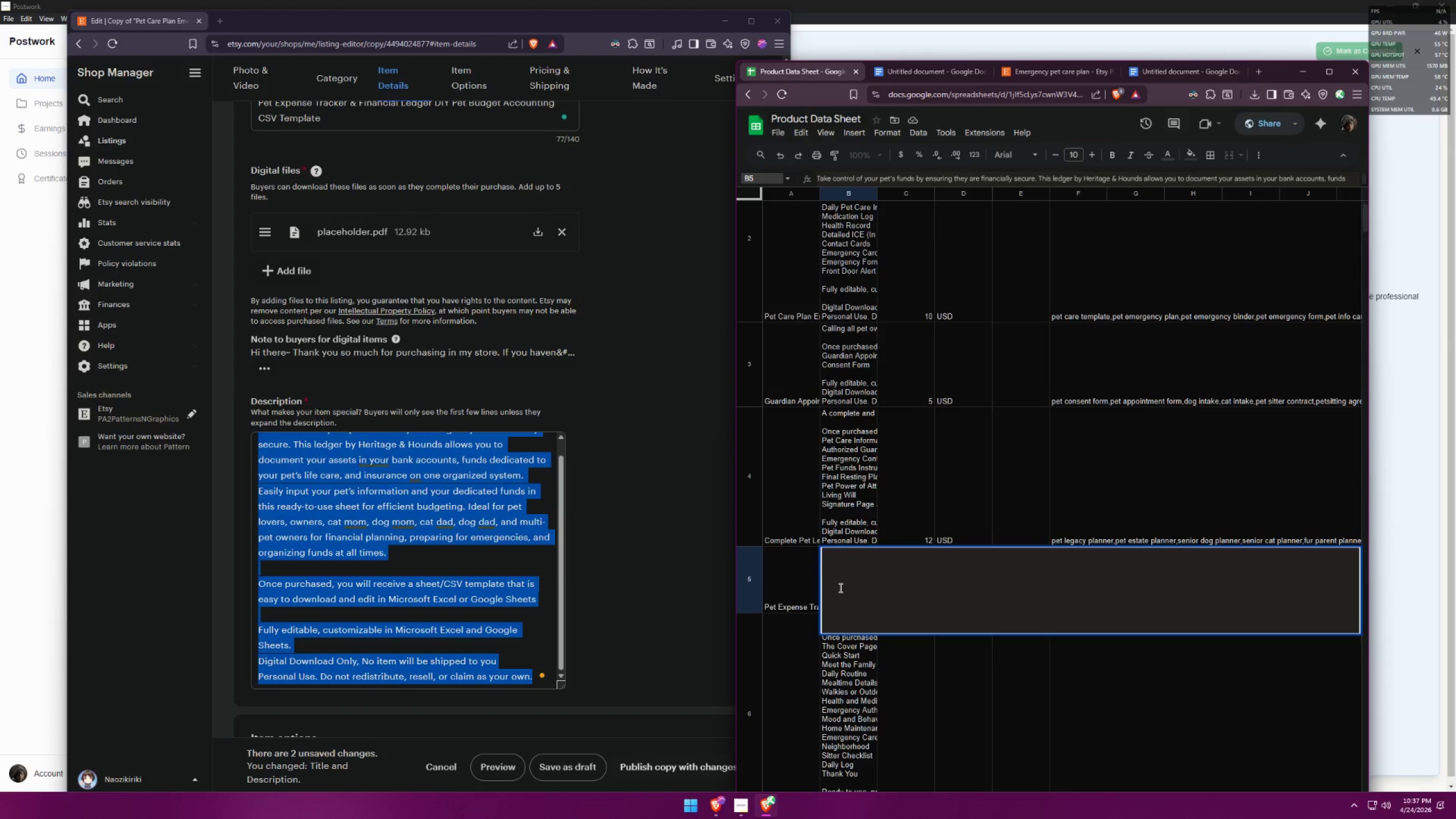 
key(Control+A)
 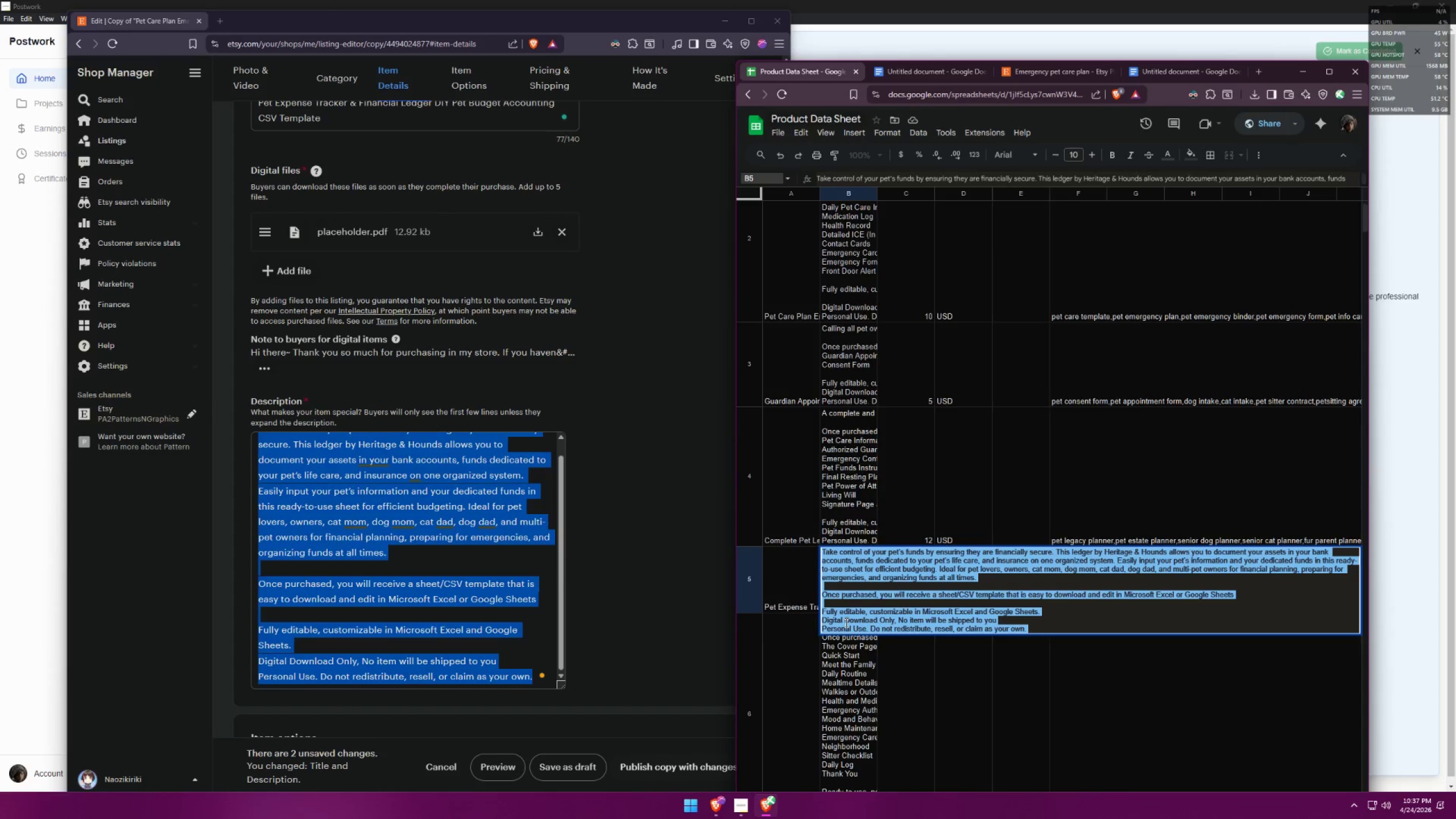 
key(Backspace)
 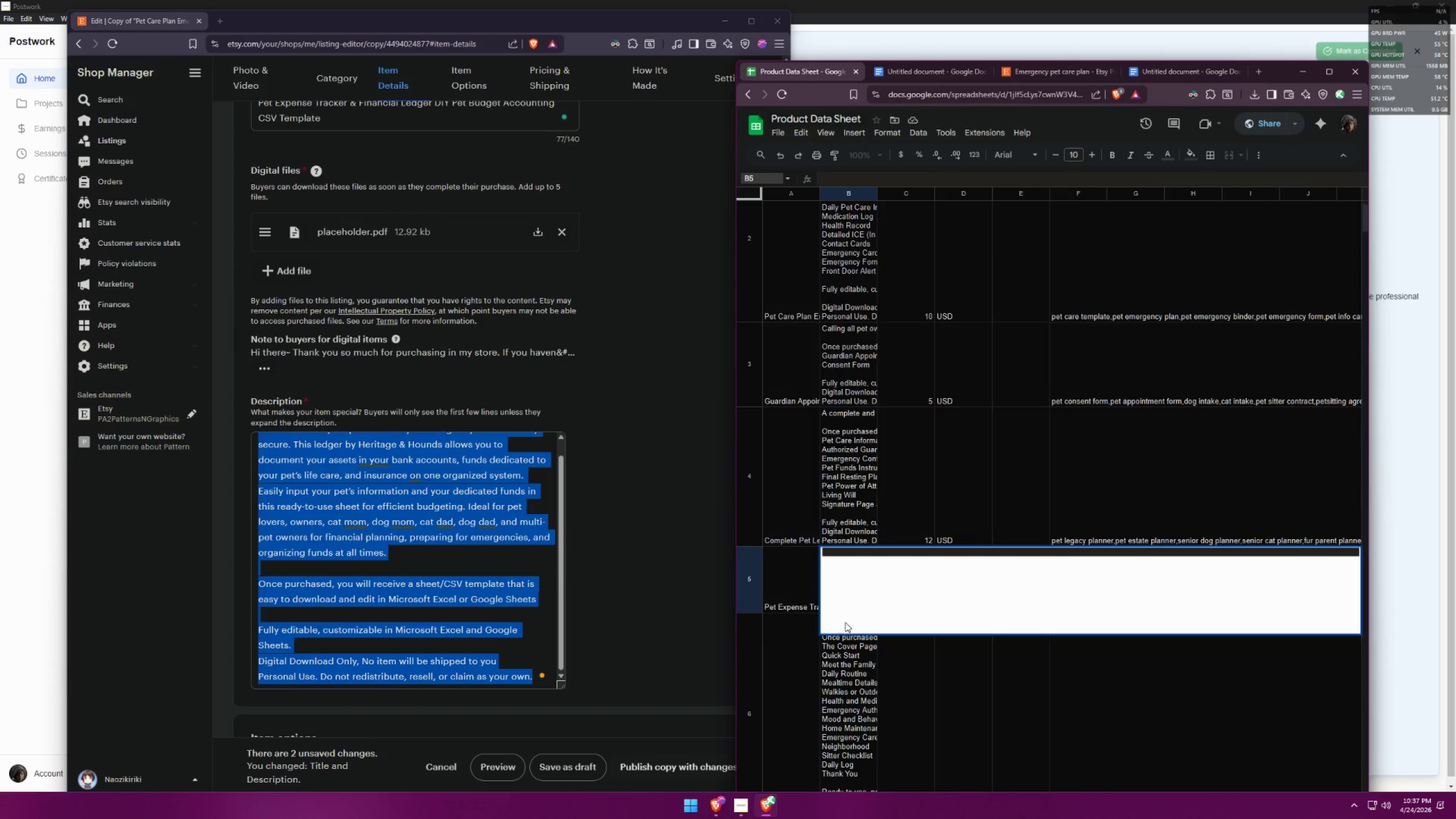 
key(Control+V)
 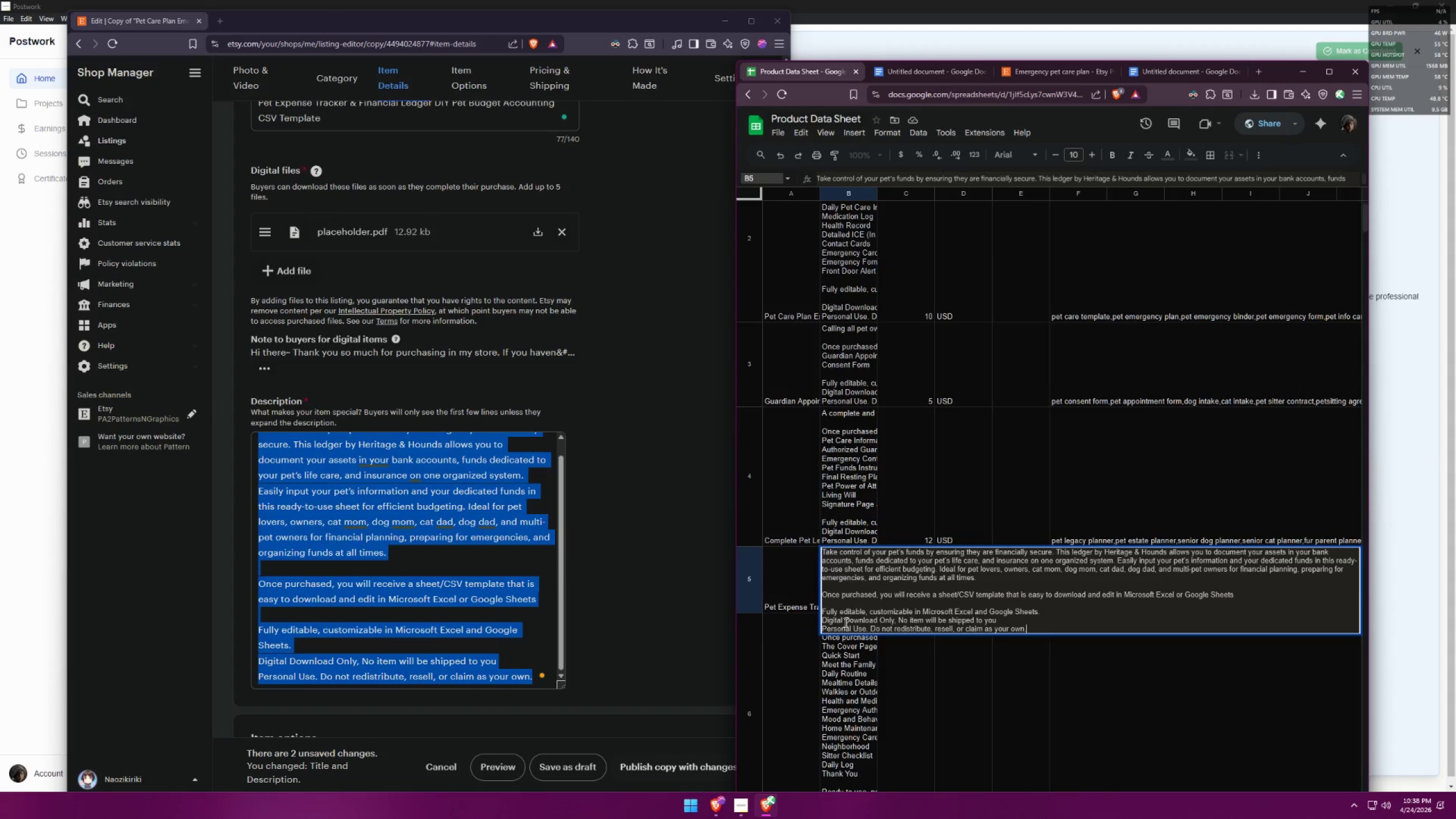 
left_click([917, 662])
 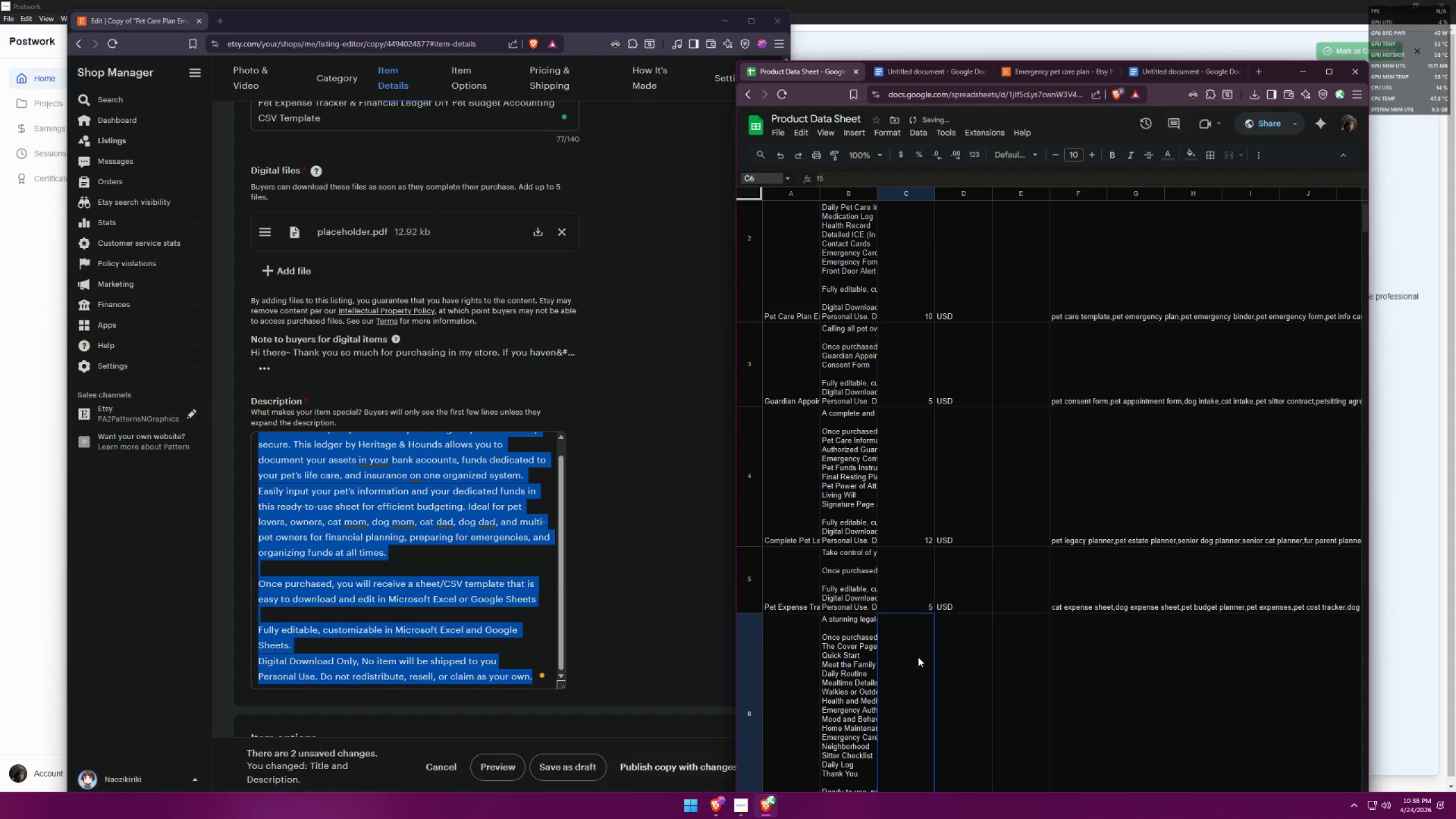 
left_click([913, 586])
 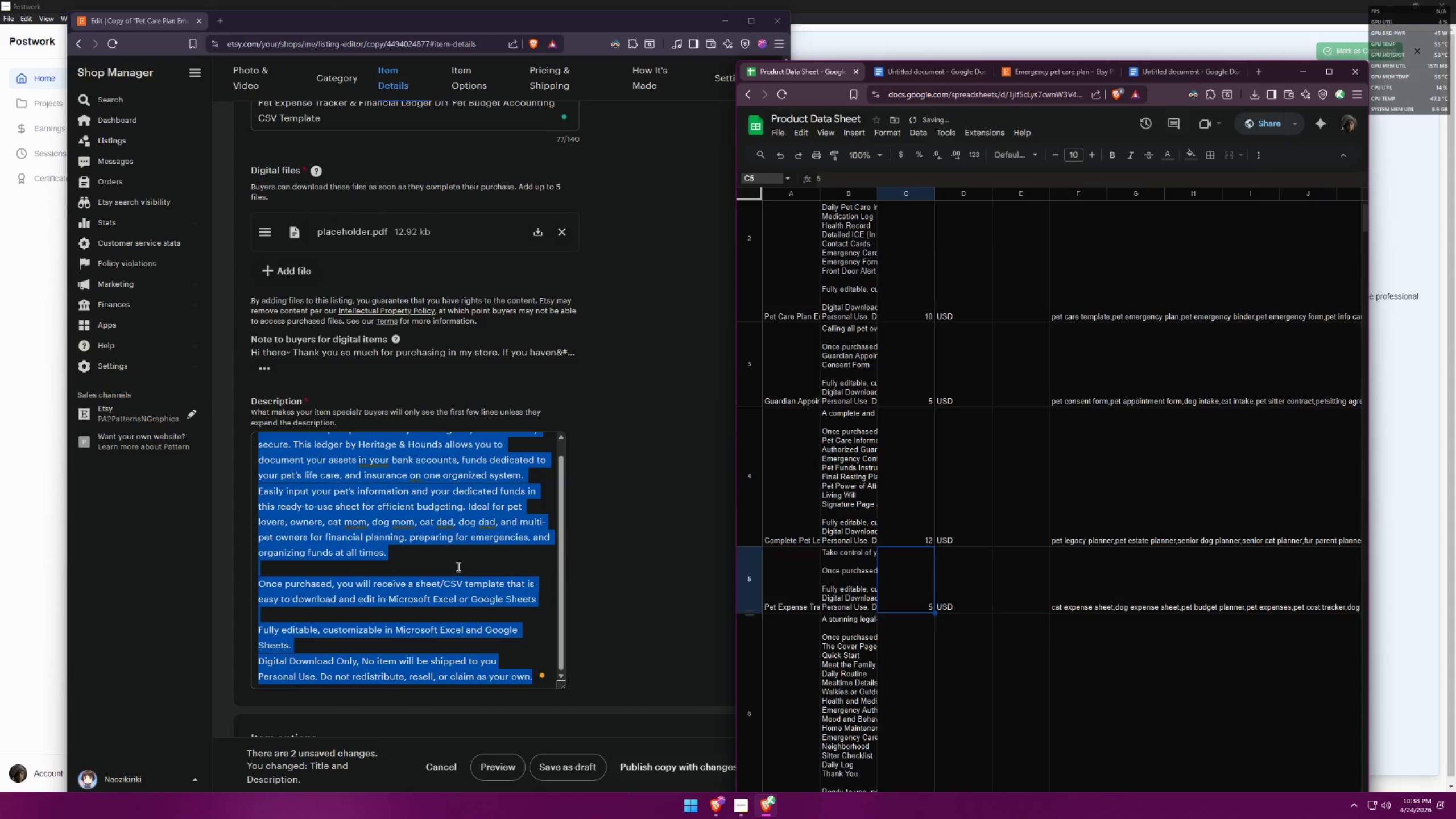 
scroll: coordinate [479, 557], scroll_direction: down, amount: 1.0
 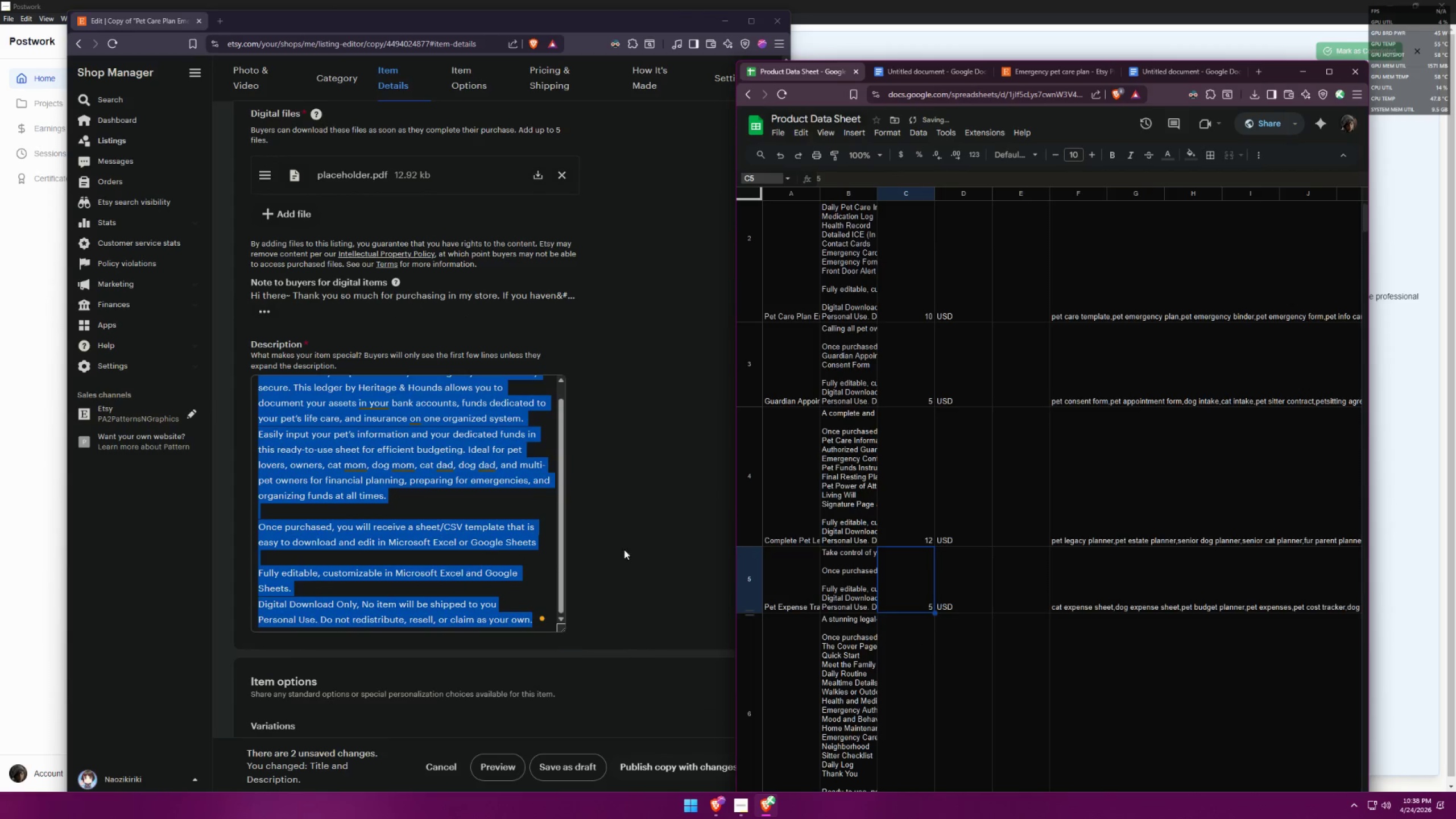 
left_click([634, 545])
 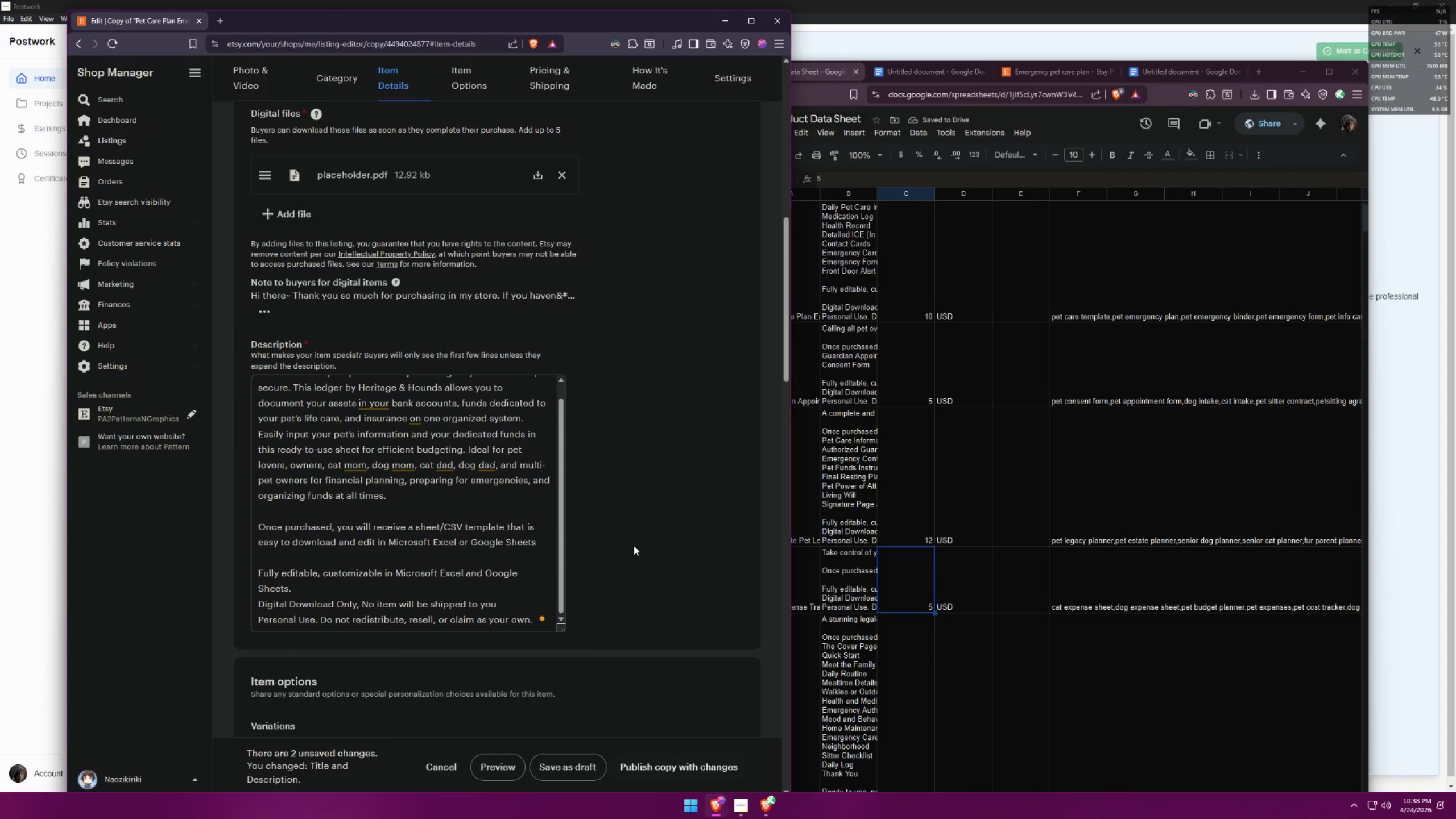 
scroll: coordinate [634, 545], scroll_direction: down, amount: 7.0
 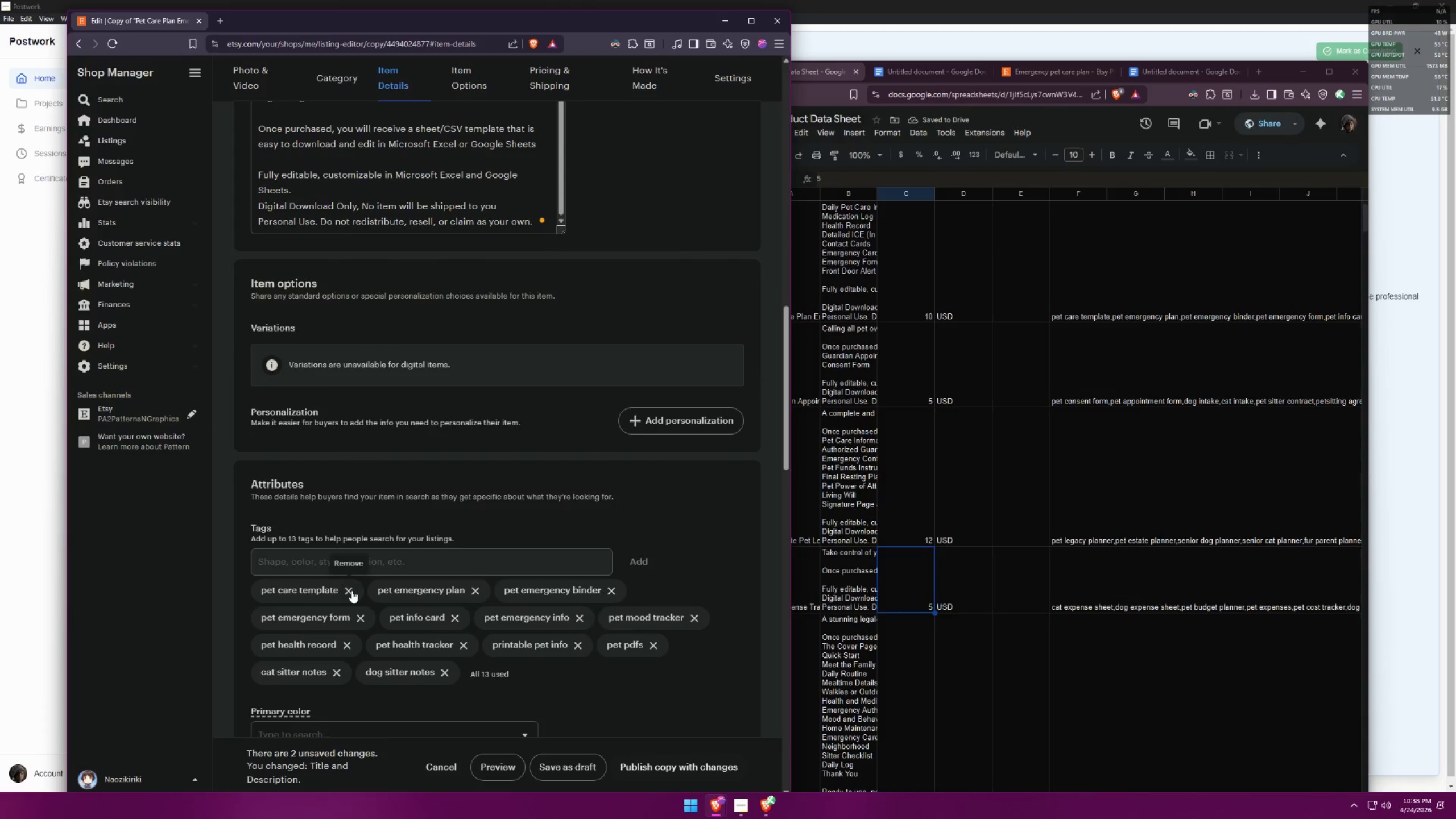 
double_click([354, 589])
 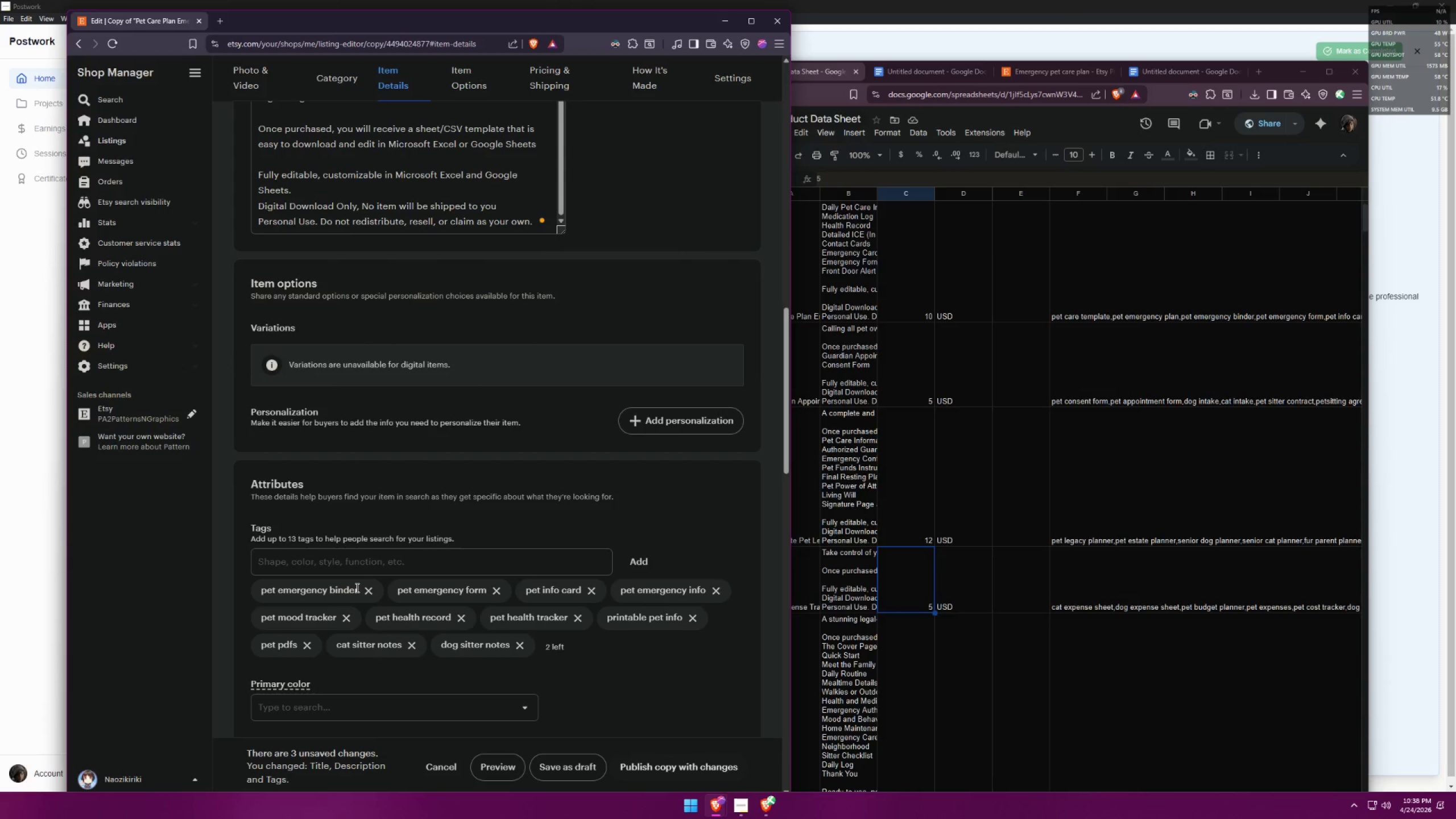 
triple_click([357, 587])
 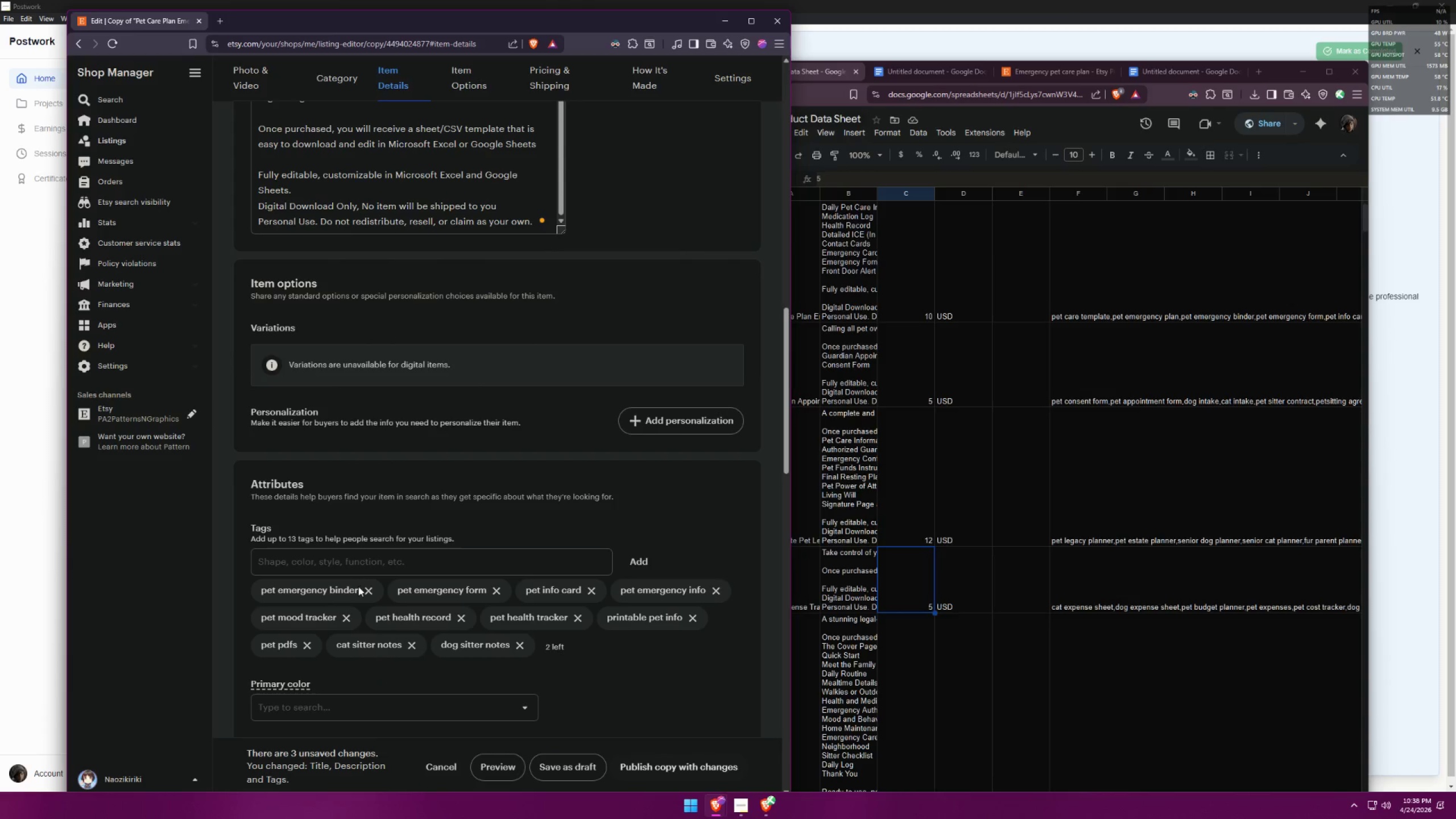 
triple_click([358, 586])
 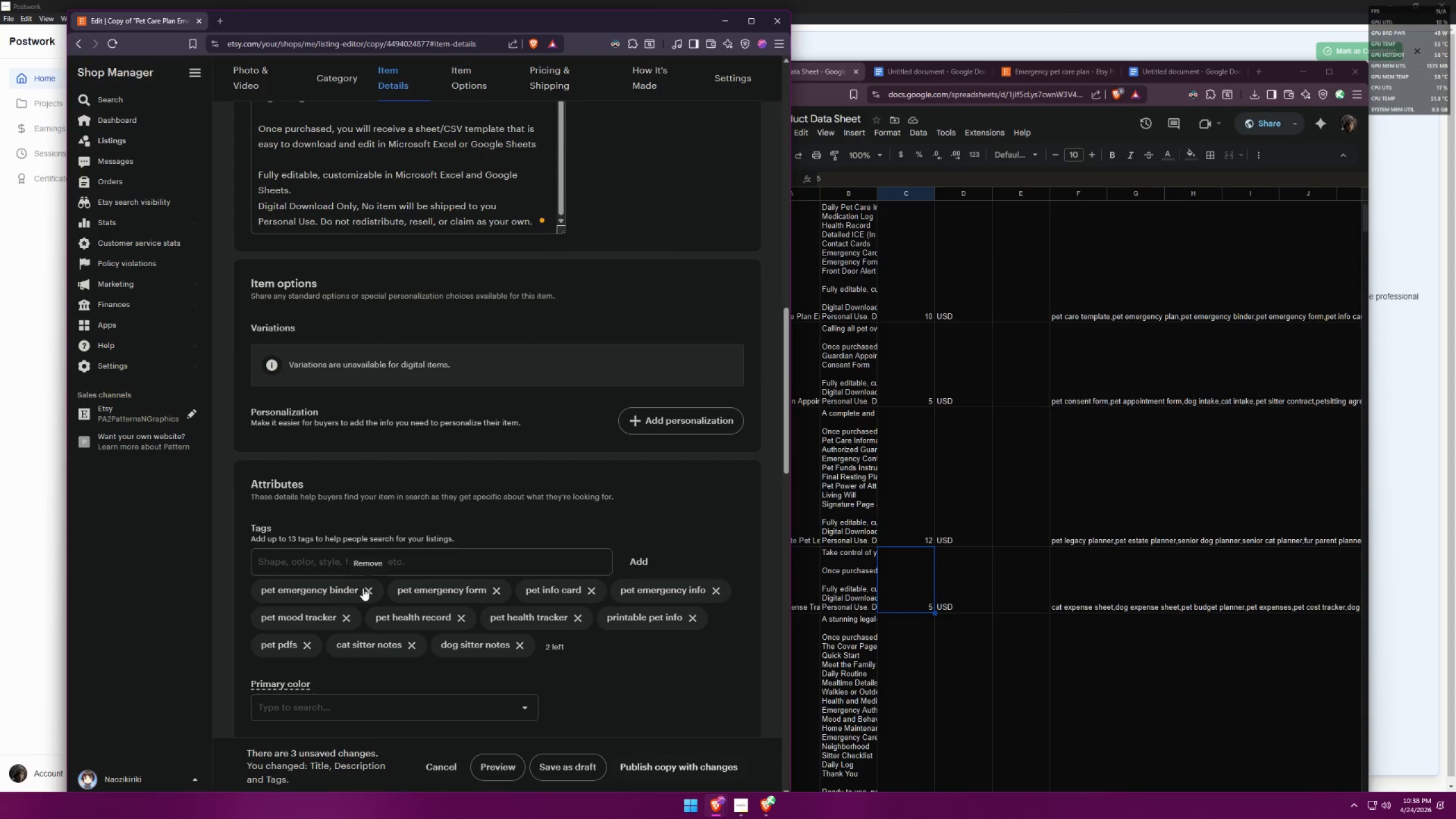 
triple_click([363, 588])
 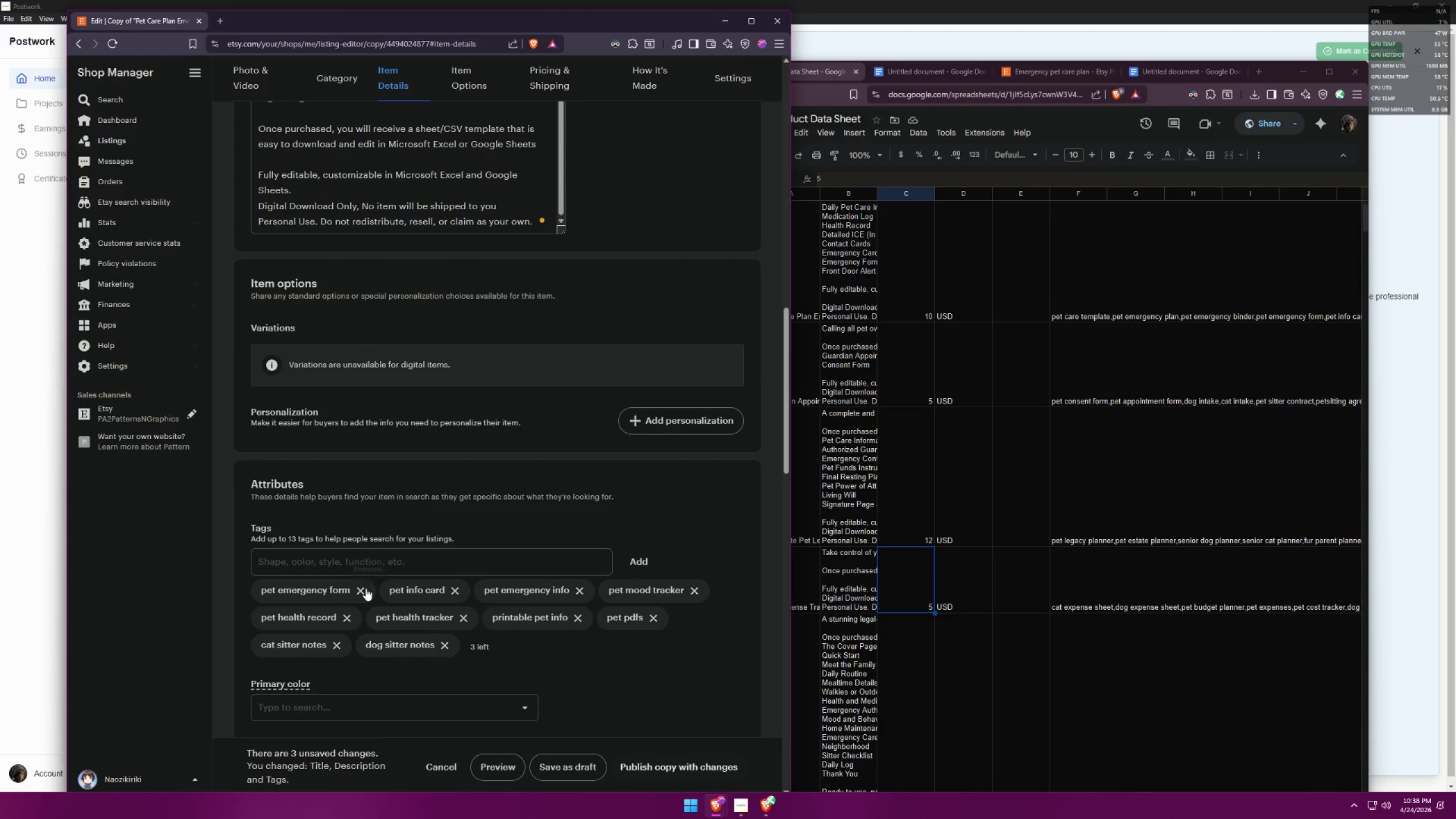 
triple_click([366, 588])
 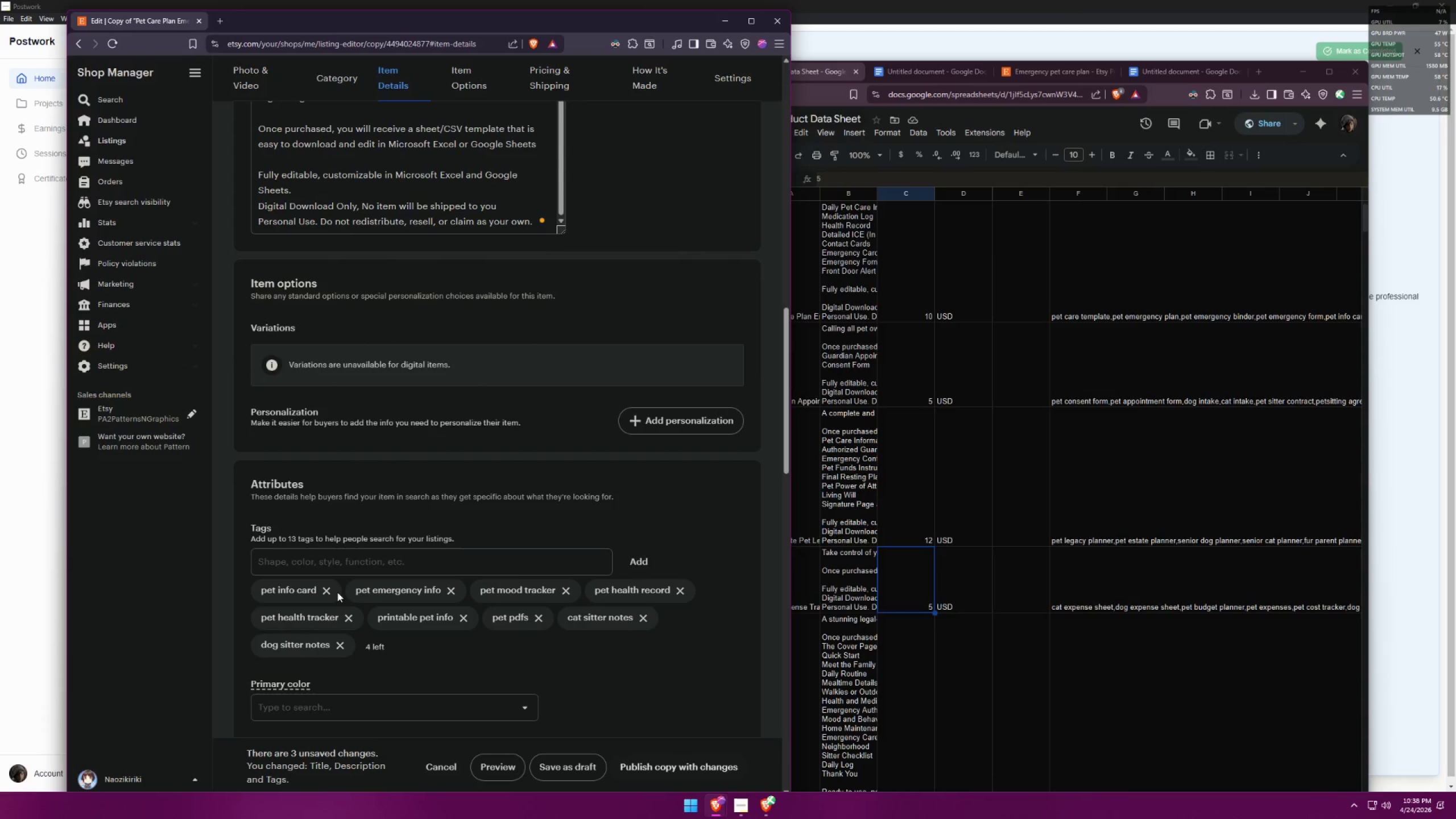 
double_click([333, 592])
 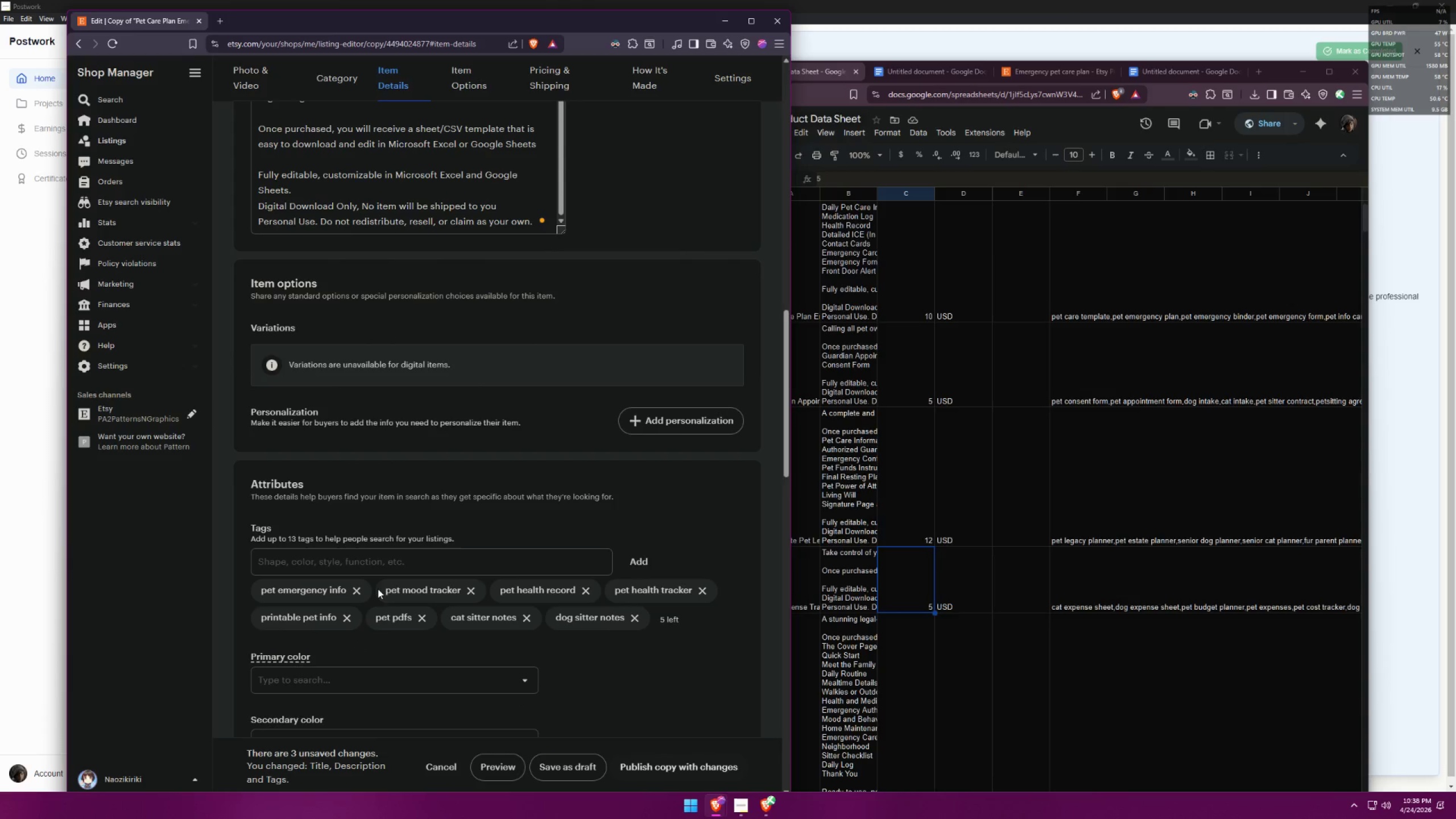 
left_click([366, 594])
 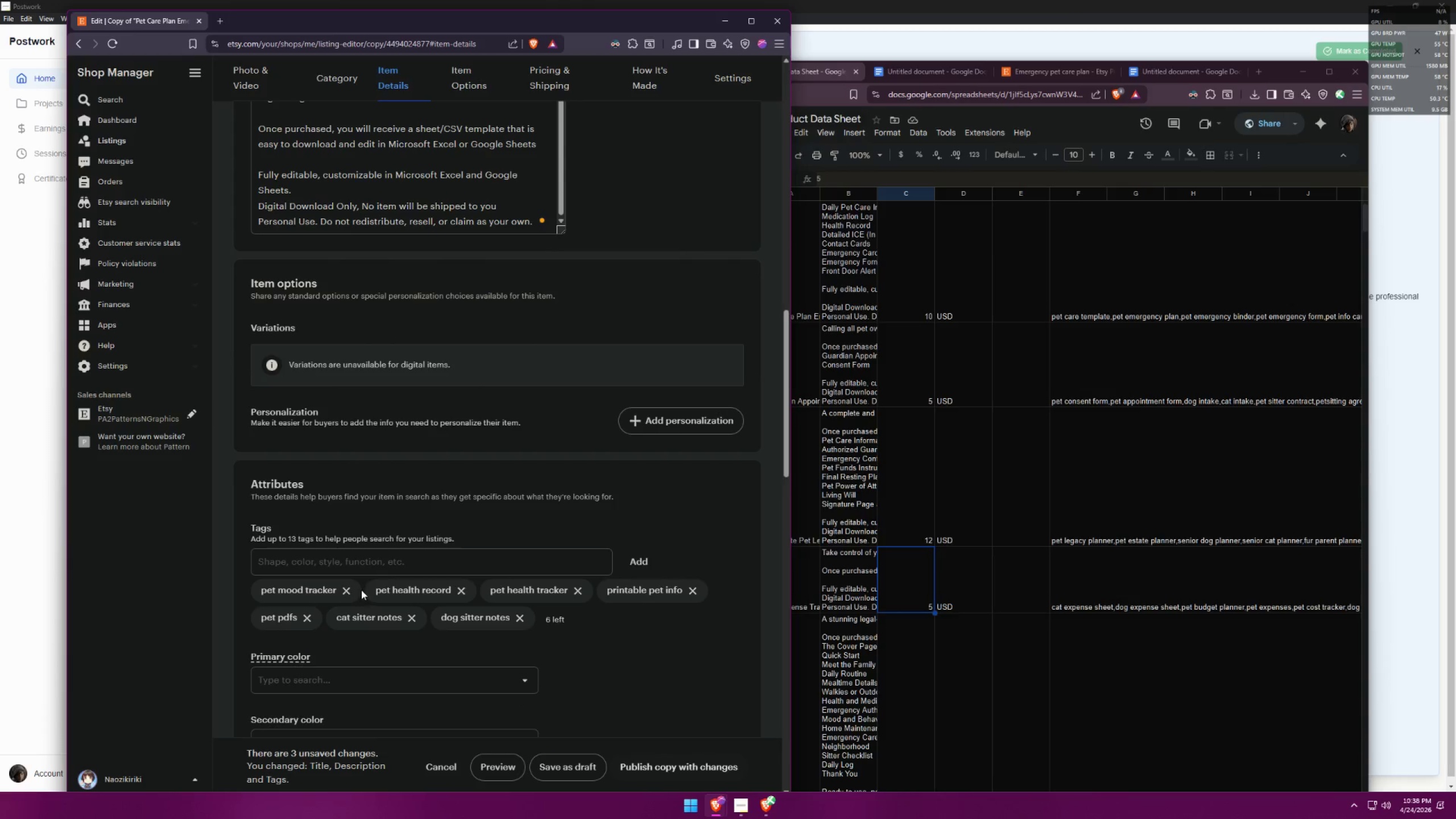 
left_click([345, 592])
 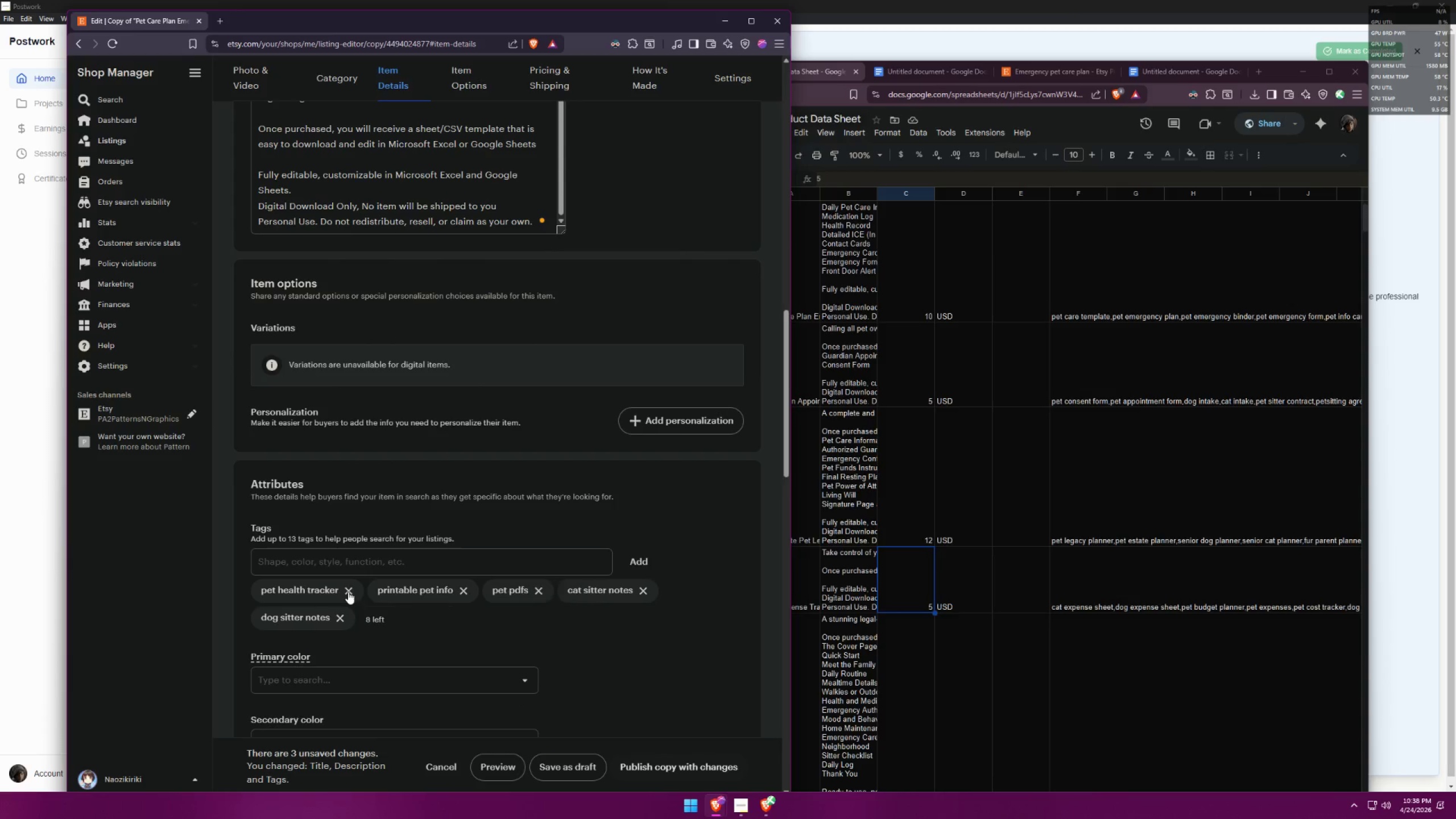 
double_click([352, 589])
 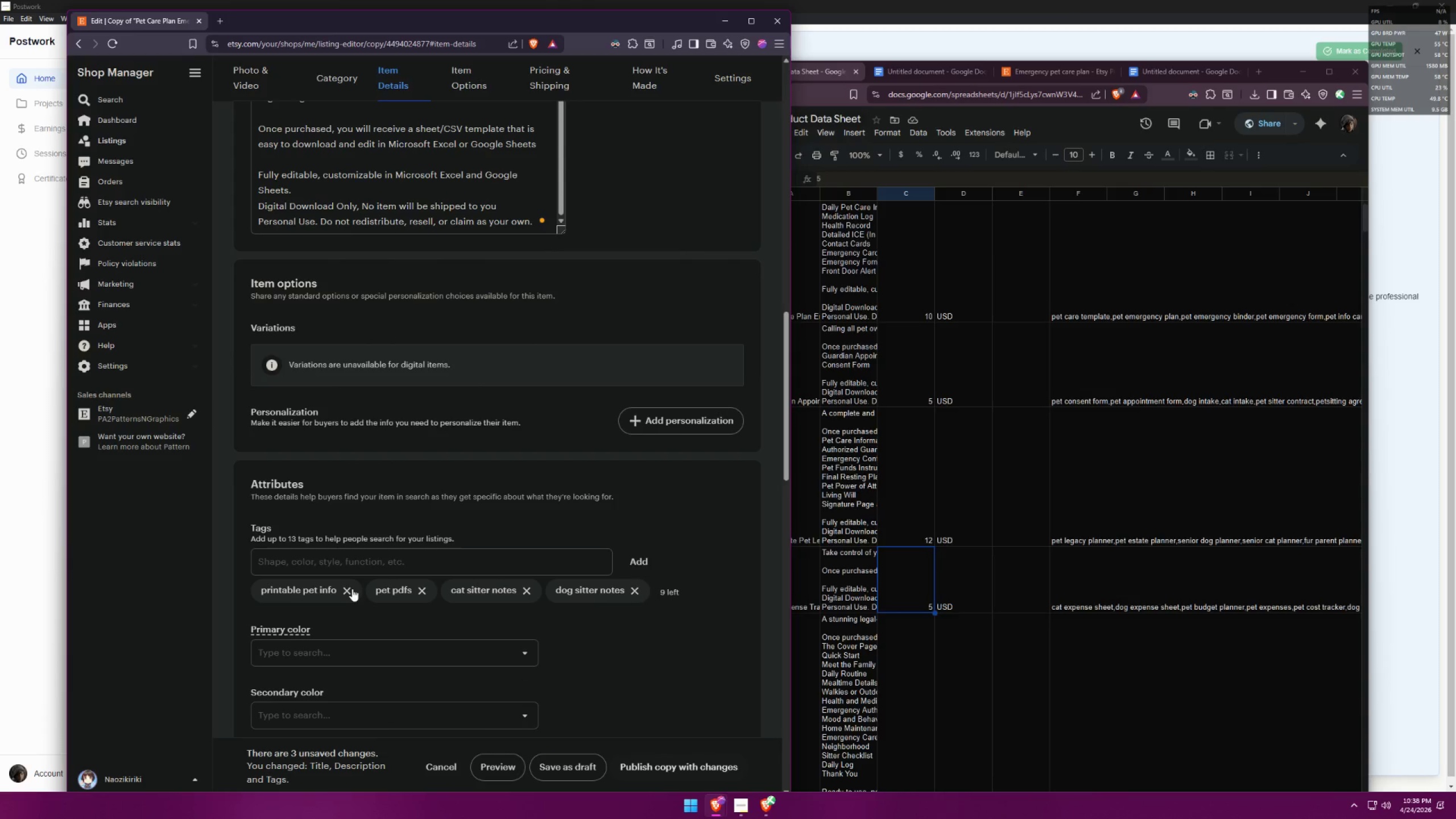 
triple_click([352, 589])
 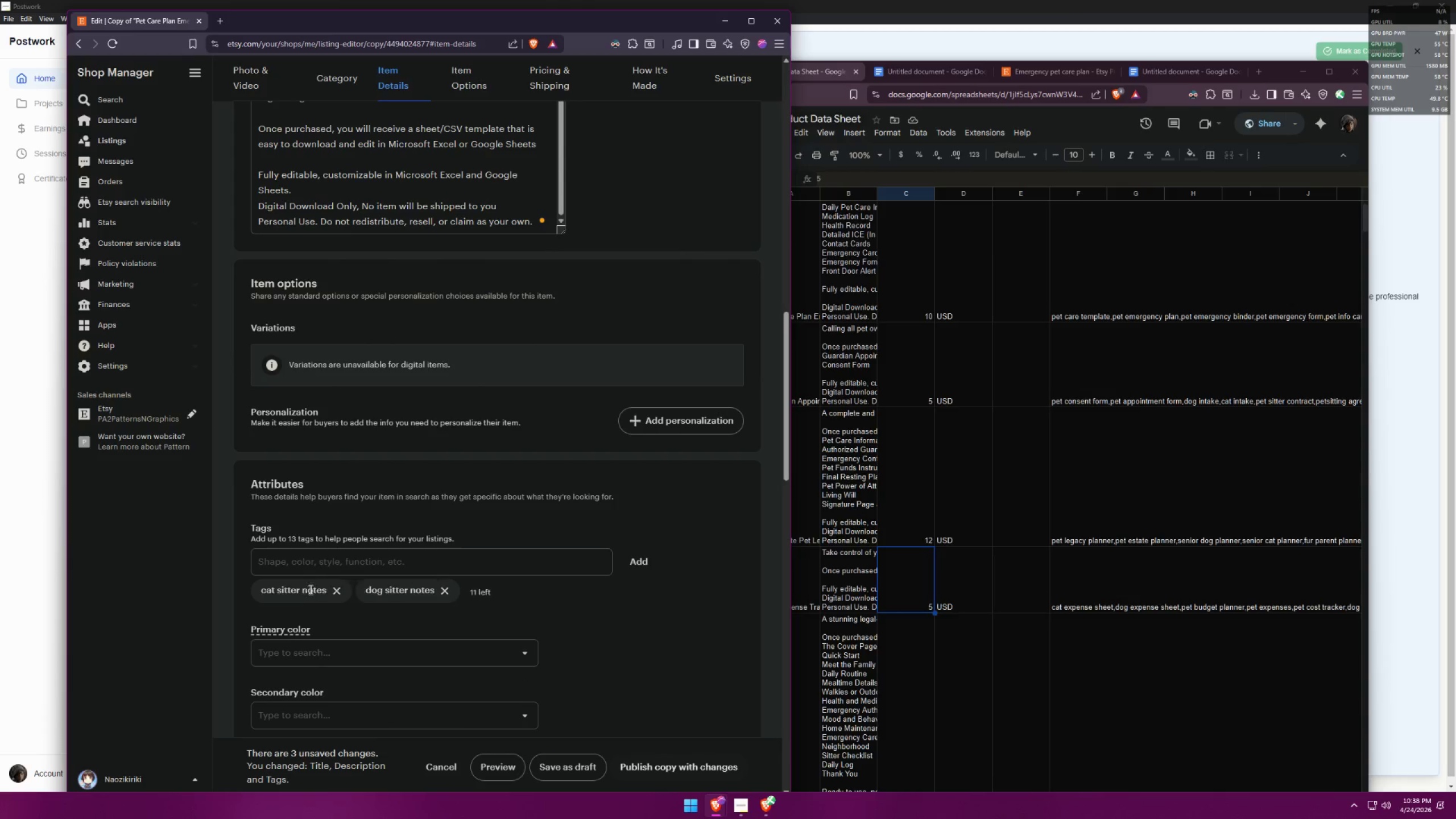 
double_click([331, 589])
 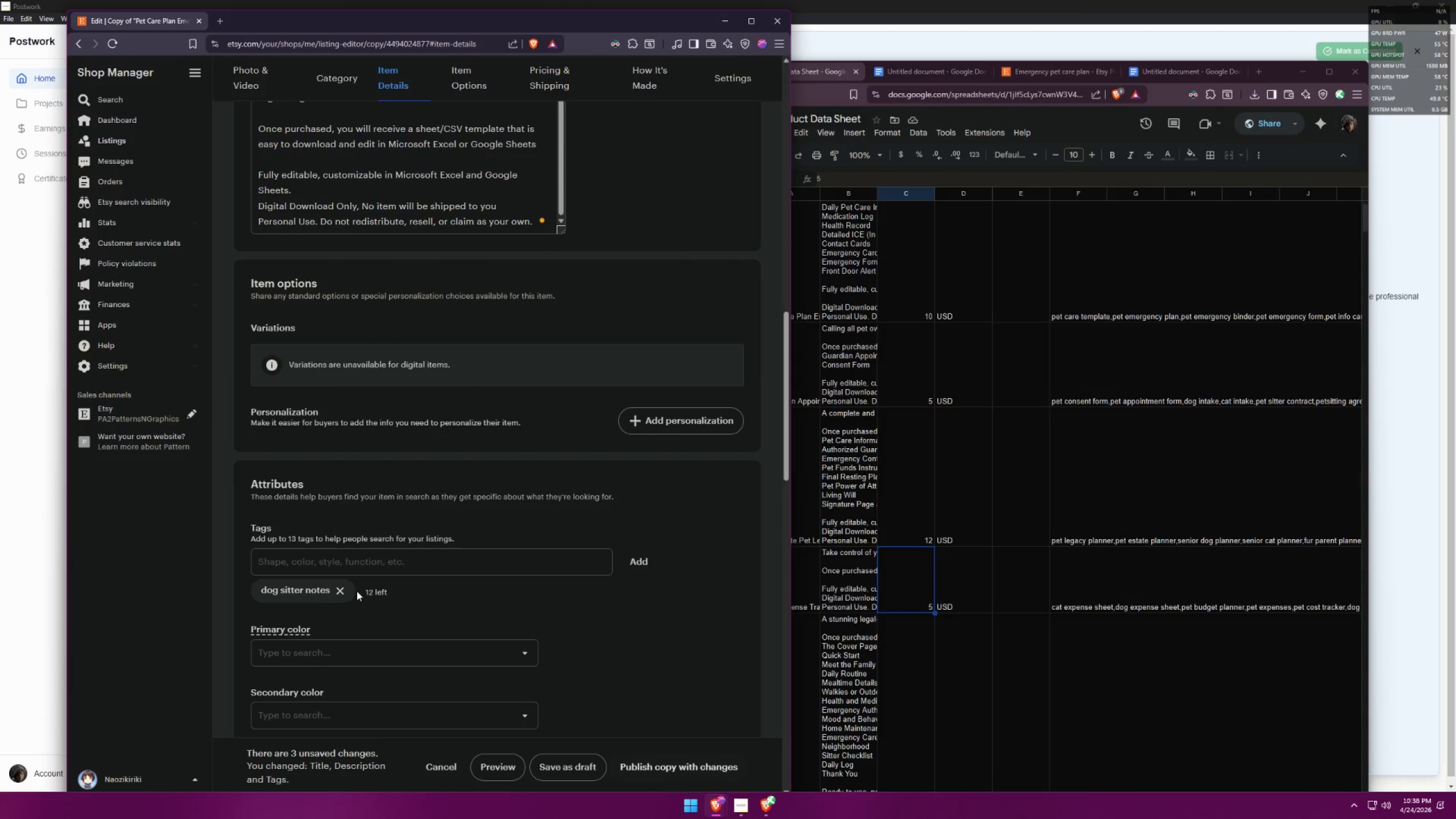 
left_click([346, 594])
 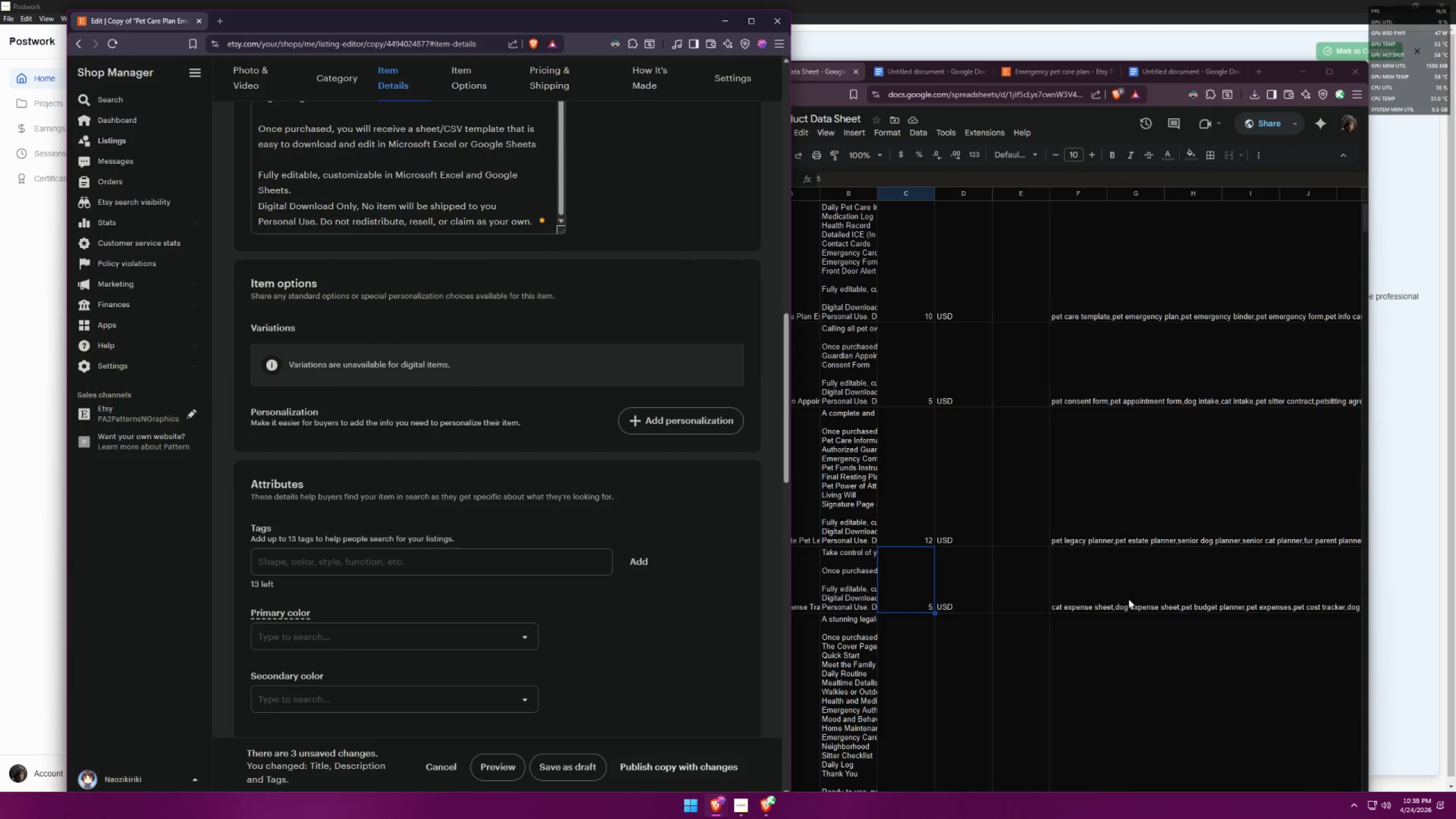 
left_click([1096, 588])
 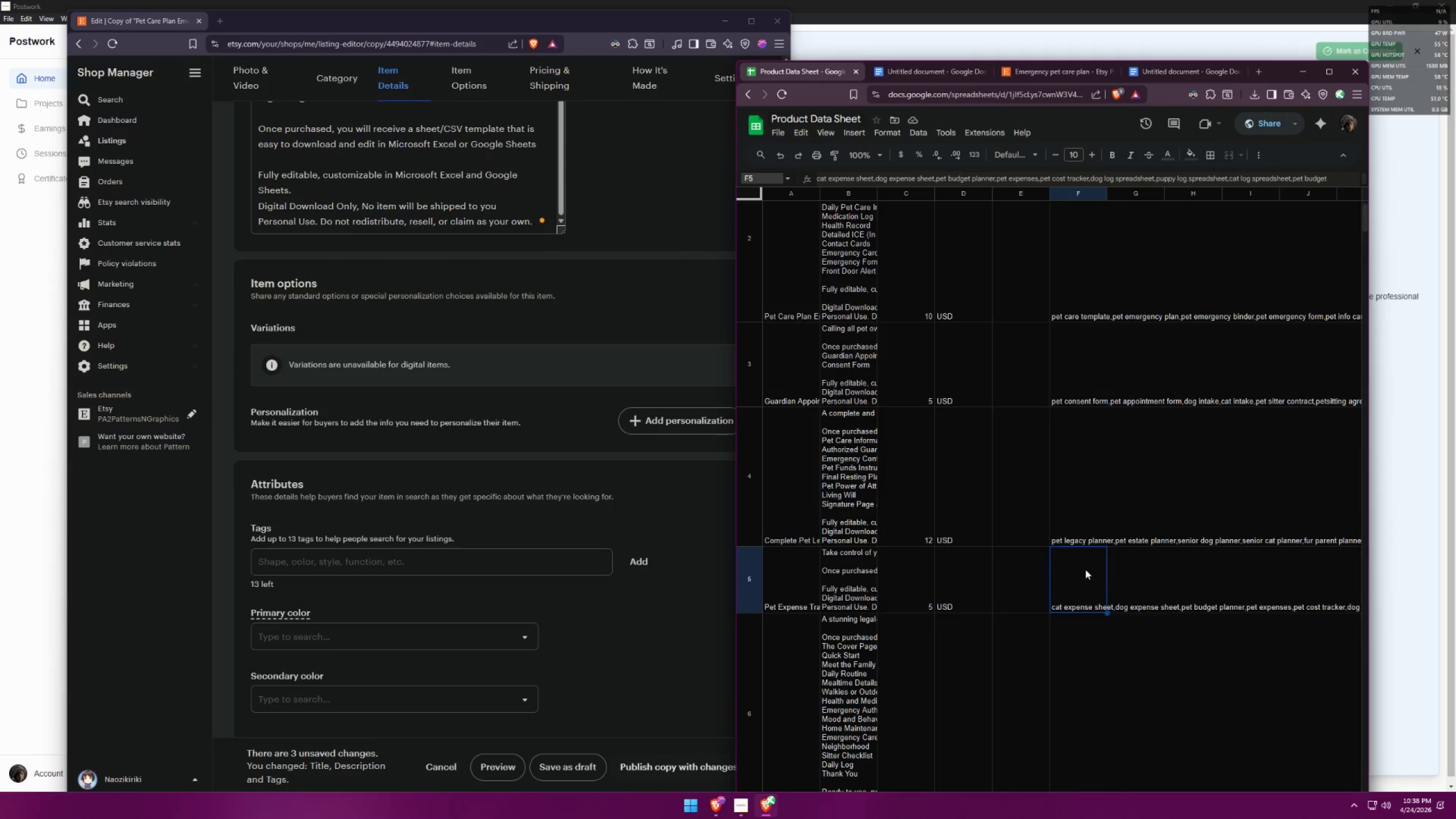 
double_click([1085, 569])
 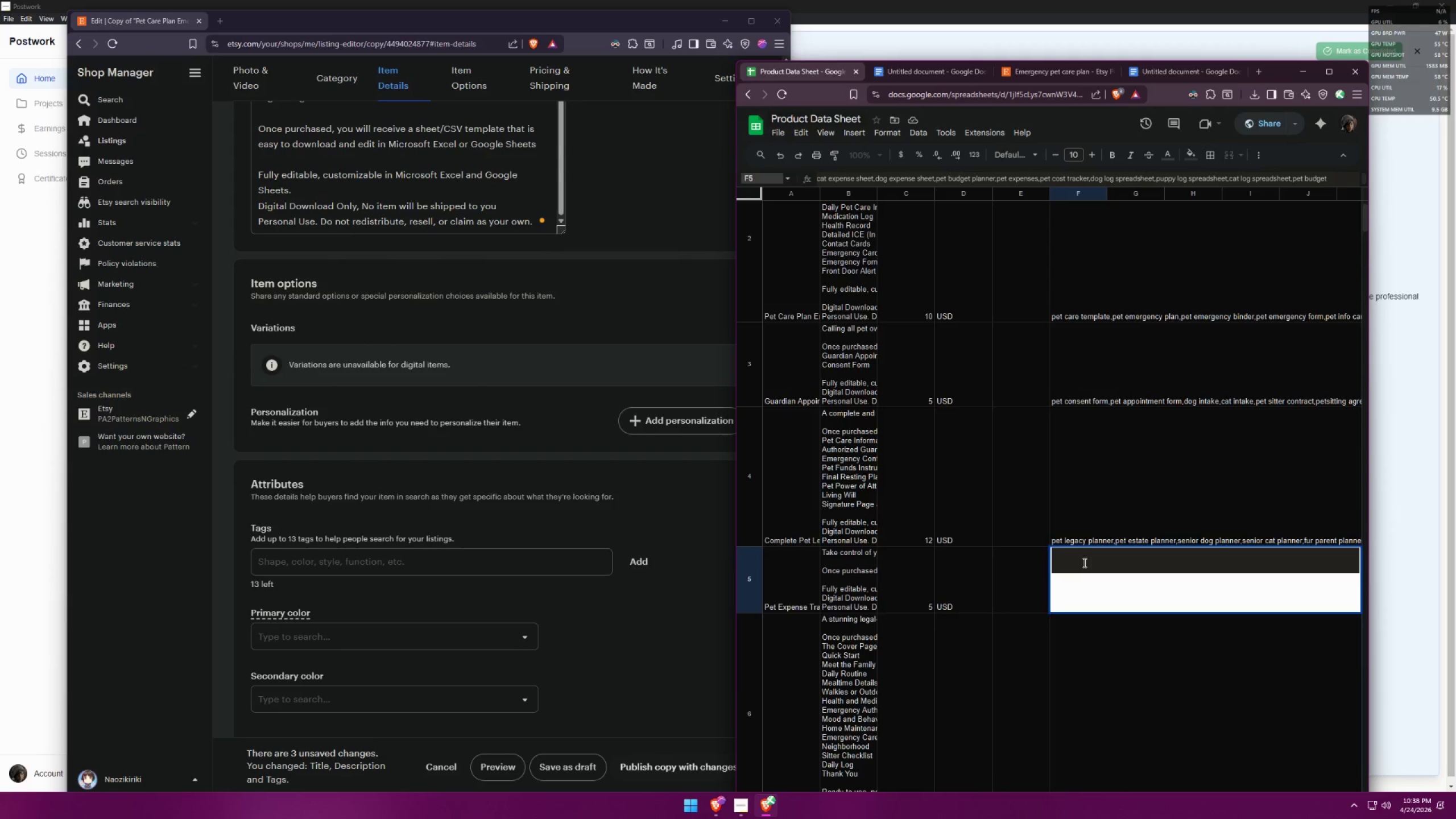 
double_click([1083, 560])
 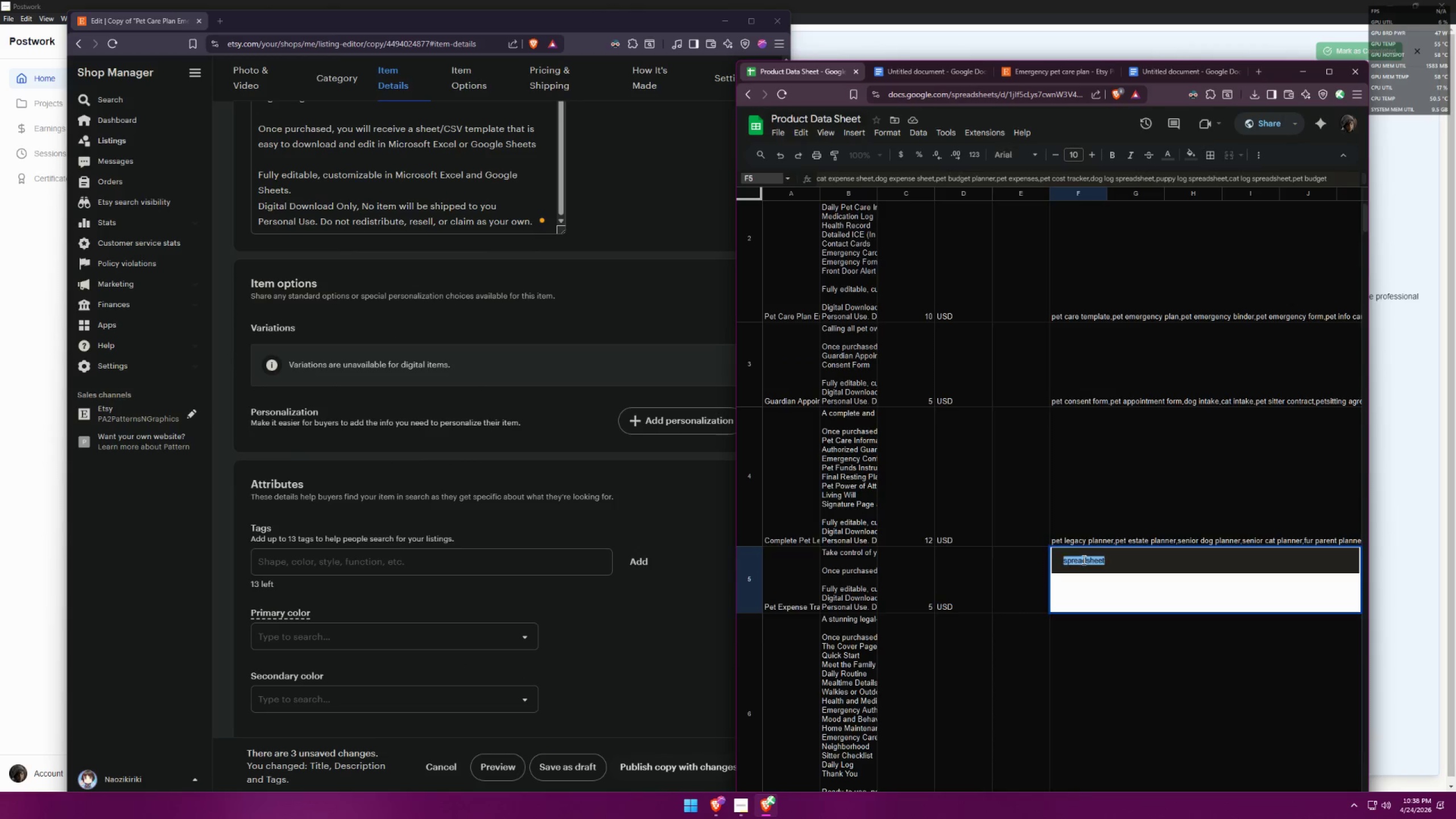 
triple_click([1083, 560])
 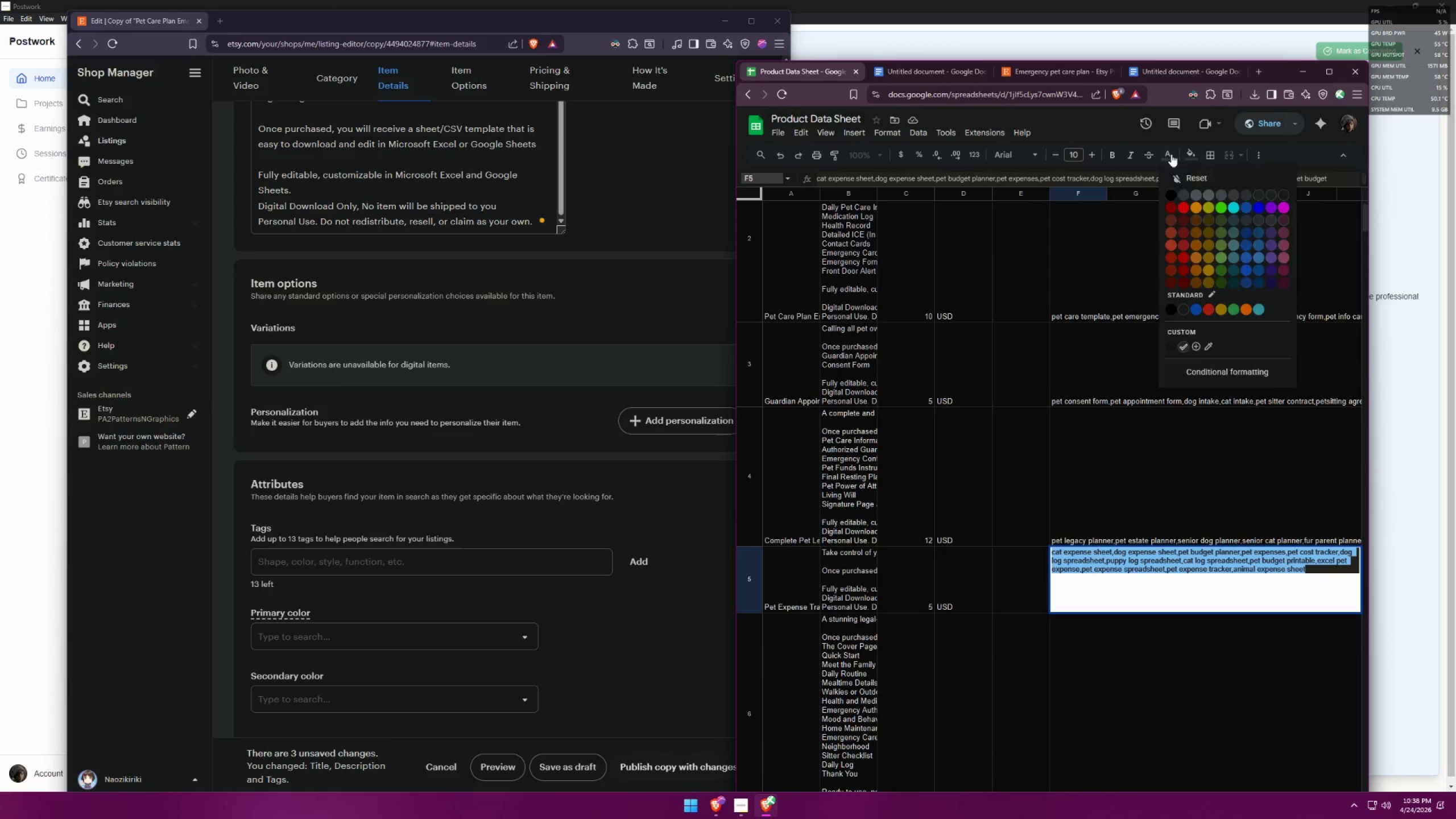 
left_click([1169, 194])
 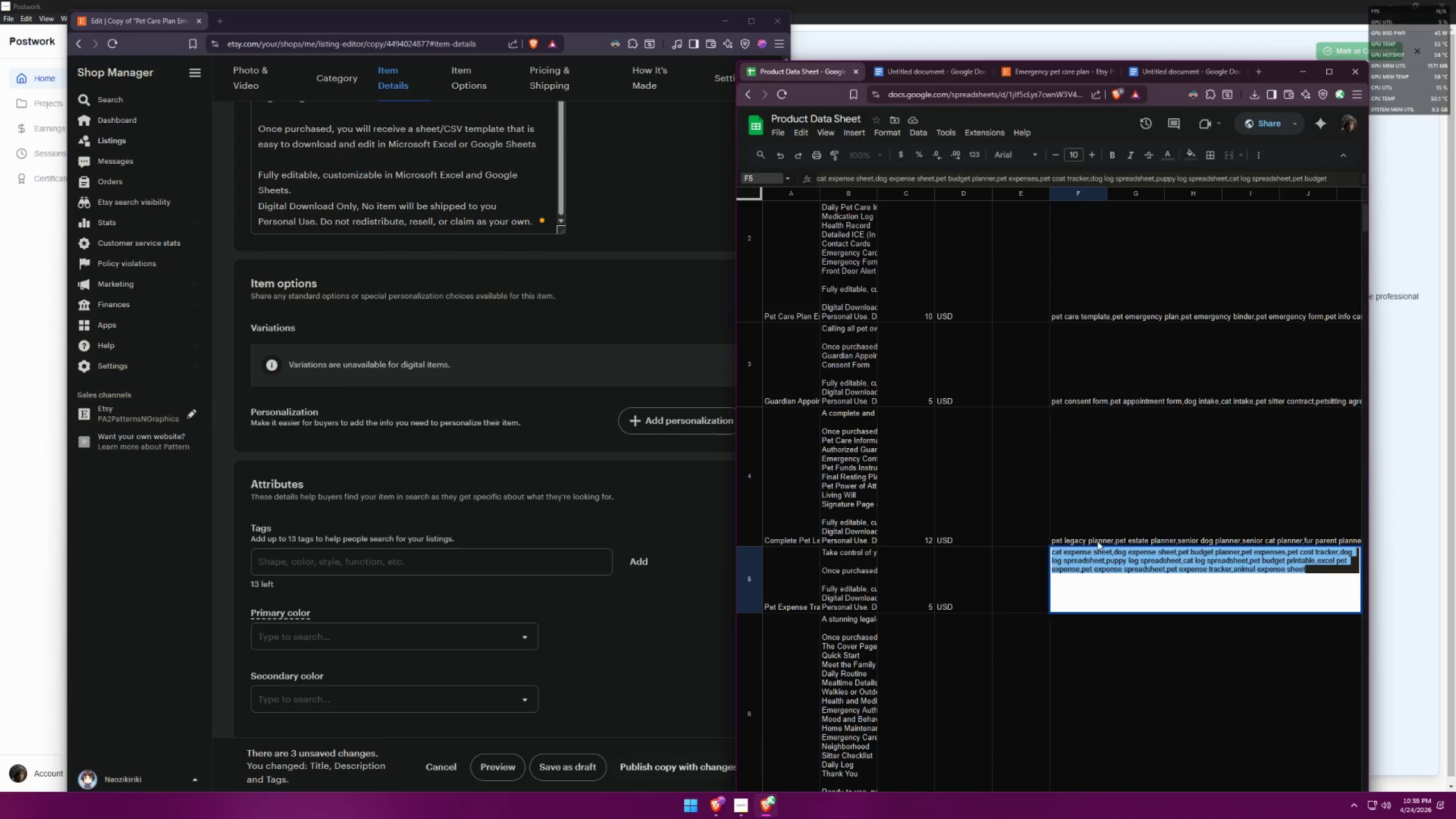 
left_click([1094, 569])
 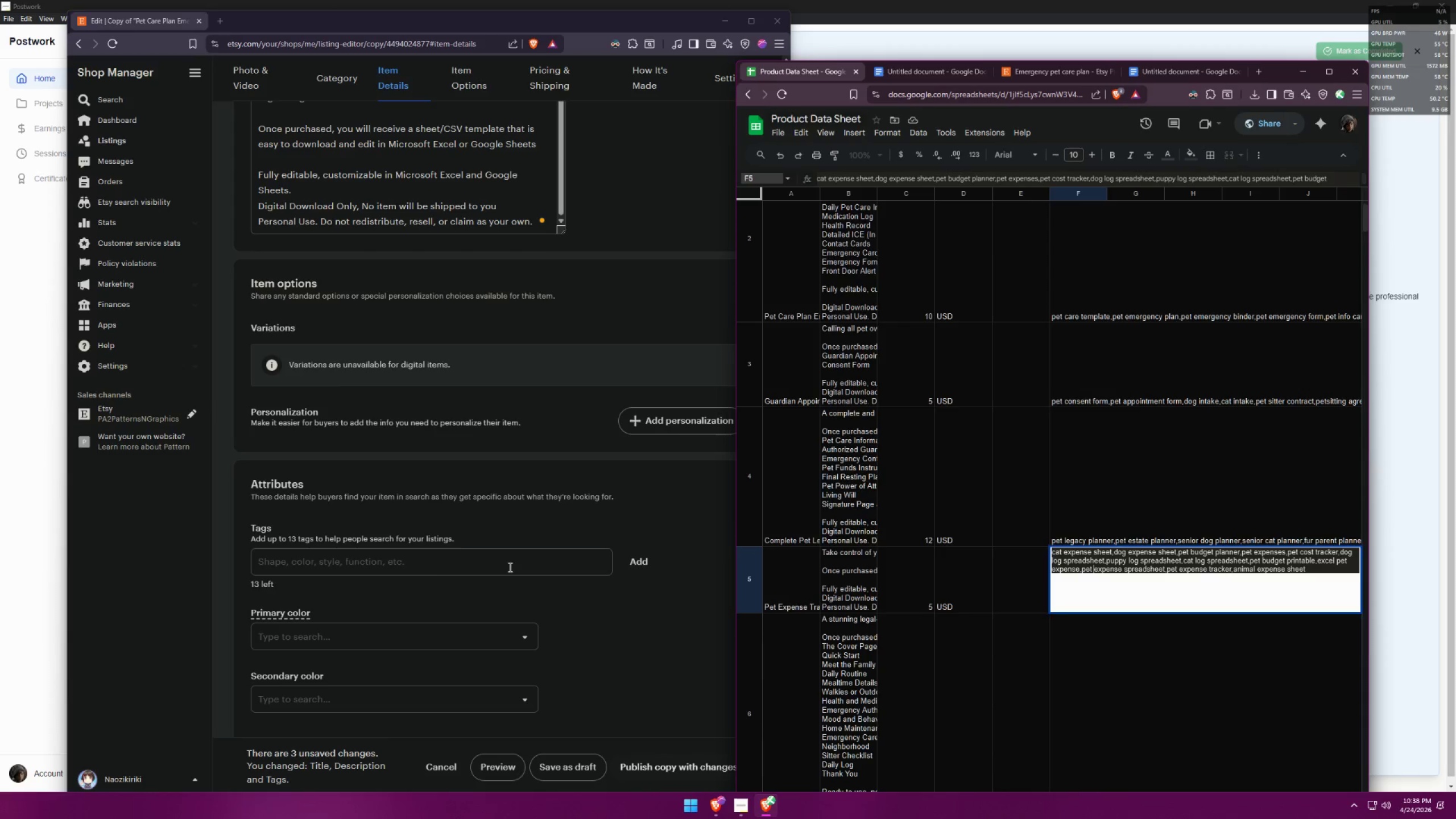 
left_click([407, 559])
 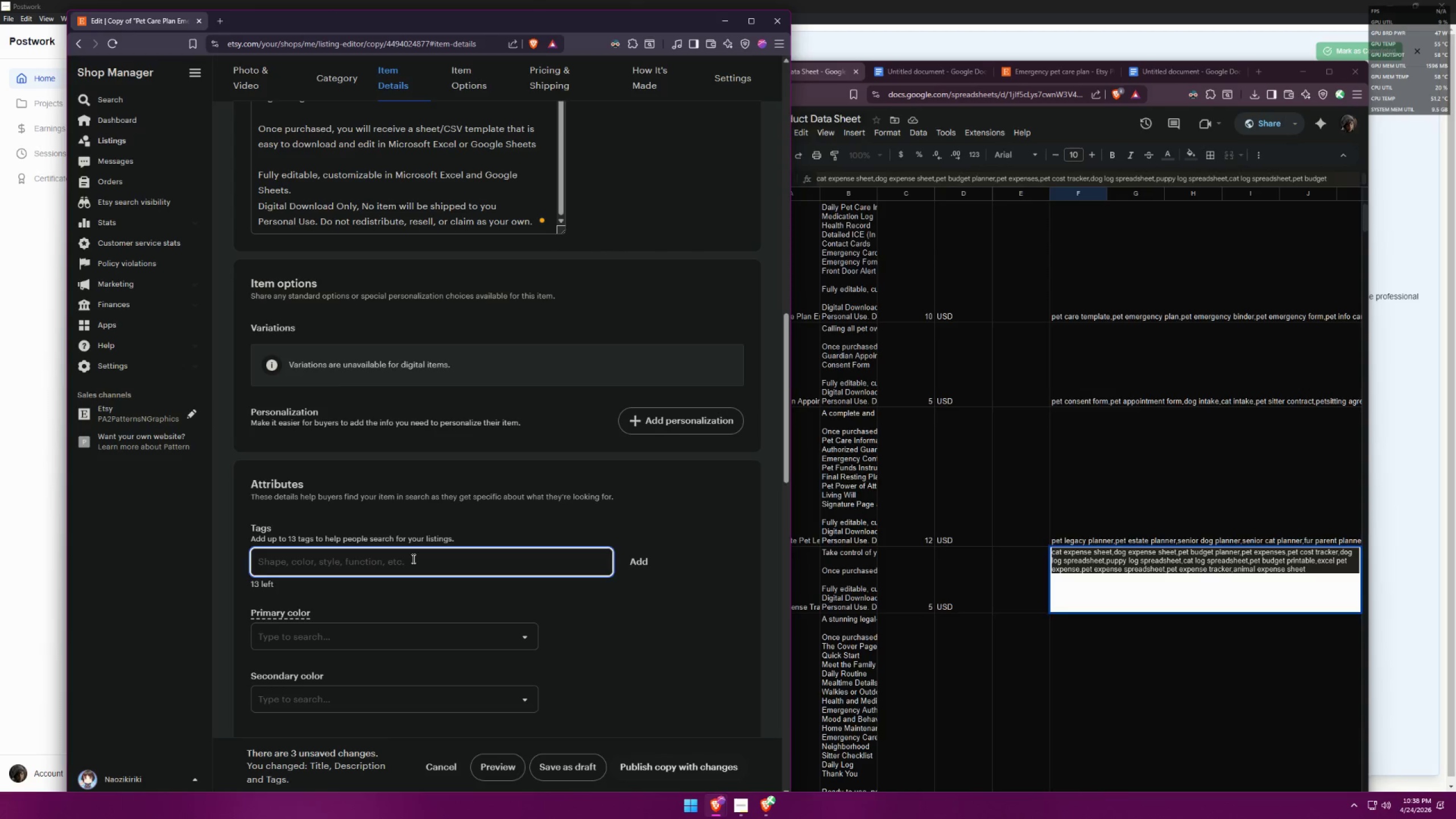 
type(cat expense sheet)
 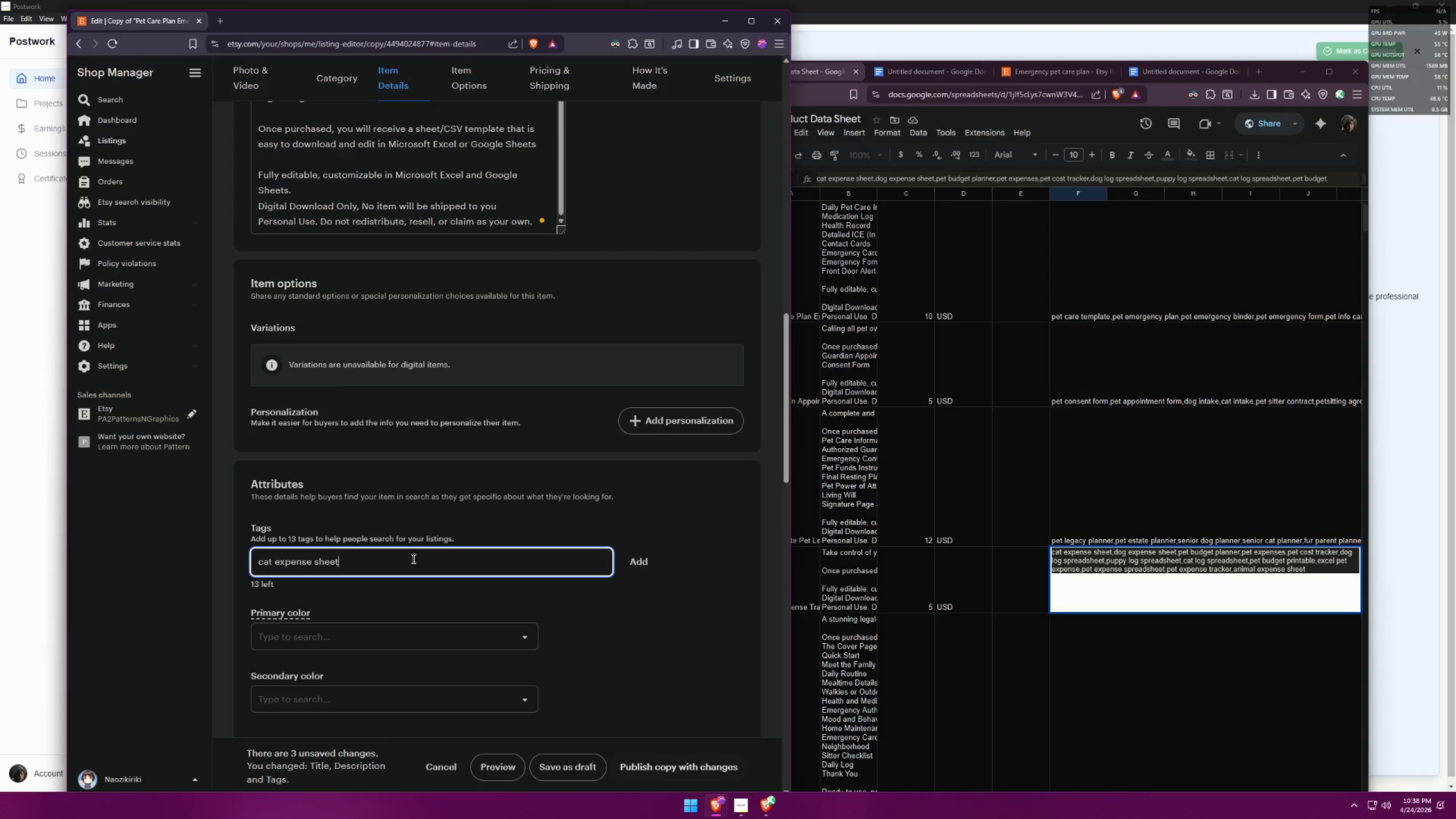 
key(Enter)
 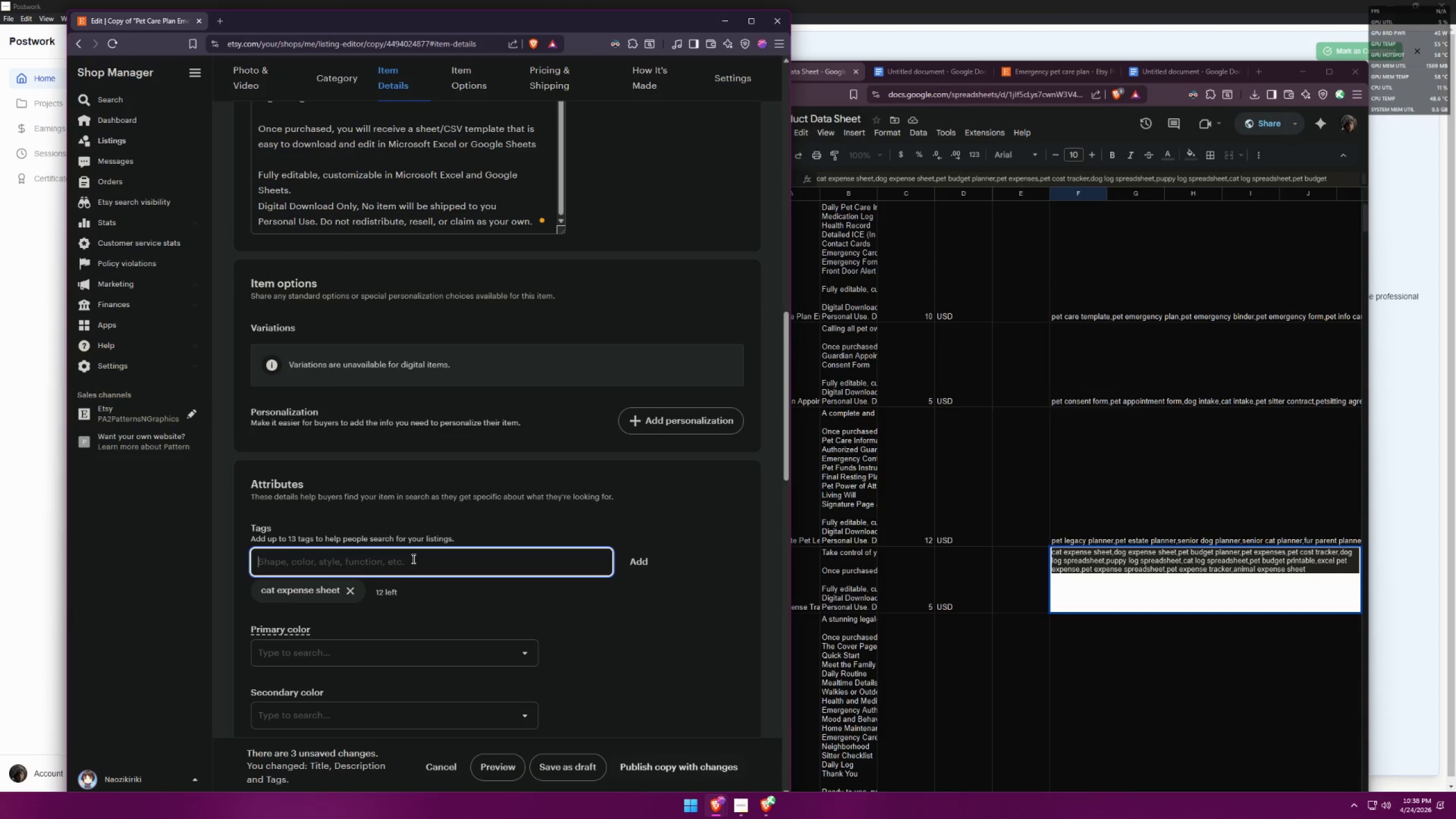 
type(g)
key(Backspace)
type(fo)
key(Backspace)
key(Backspace)
type(dog expense sheet)
 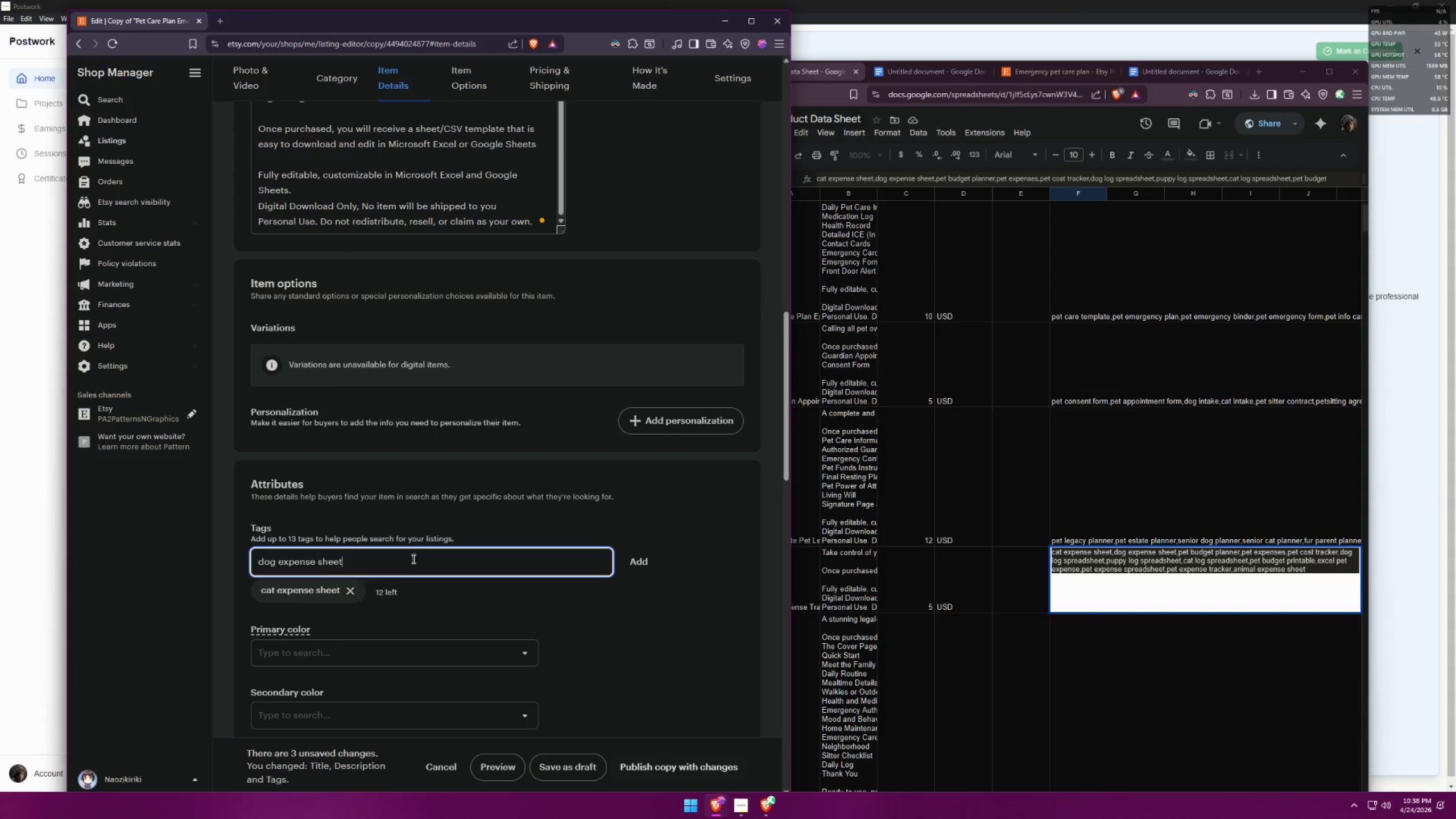 
key(Enter)
 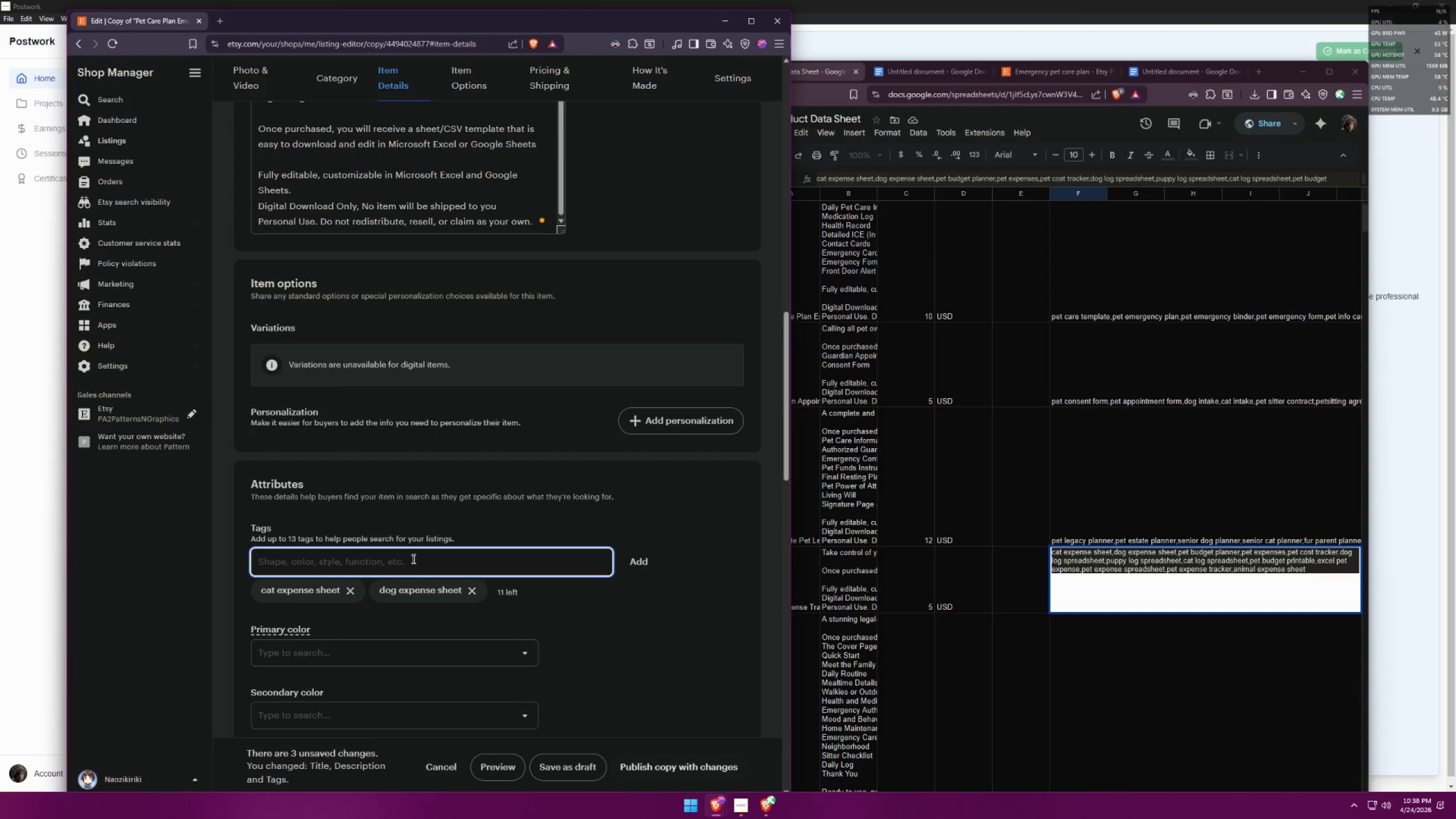 
type(pet budget planner)
 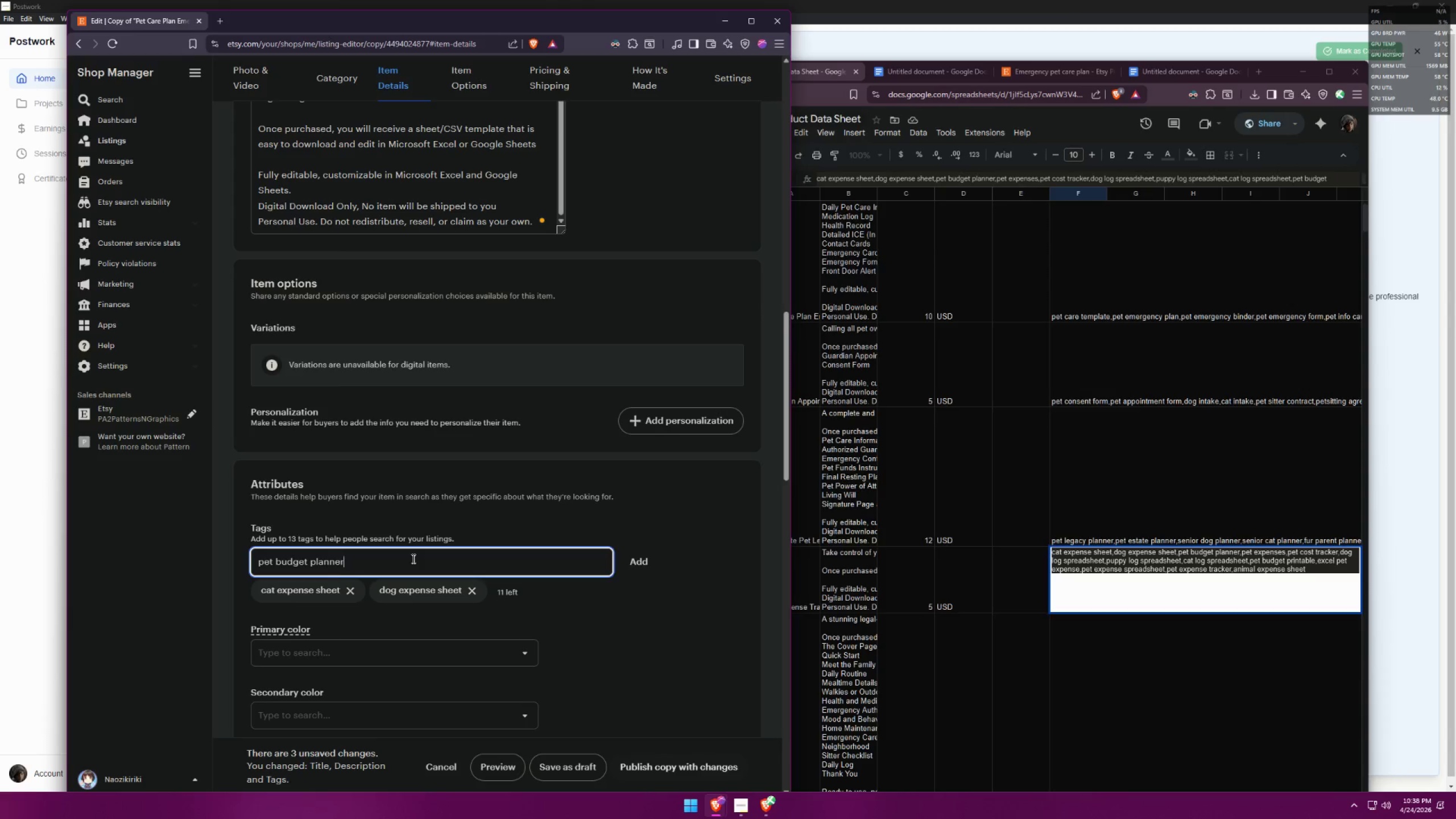 
key(Enter)
 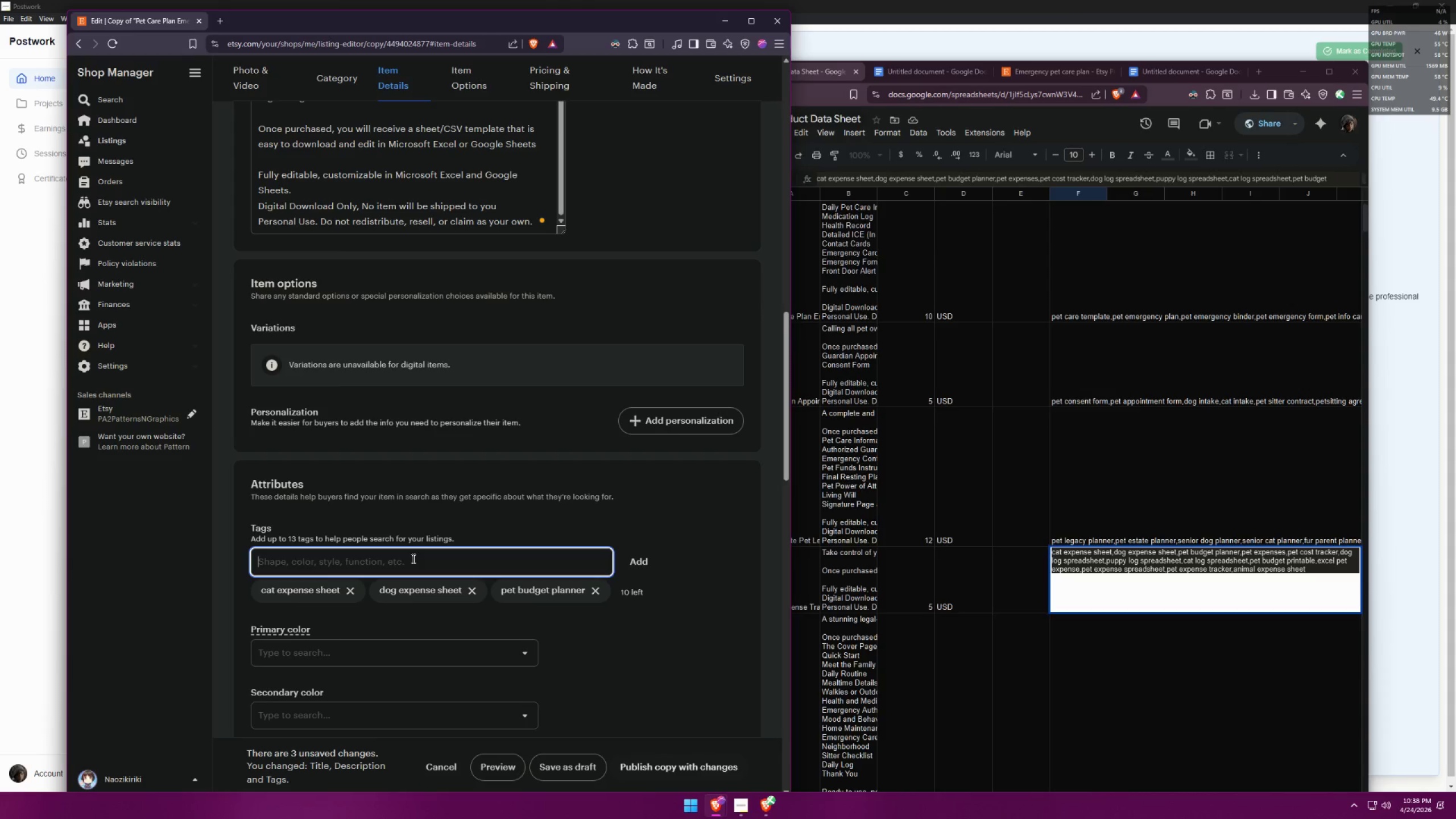 
type(pet expenses)
 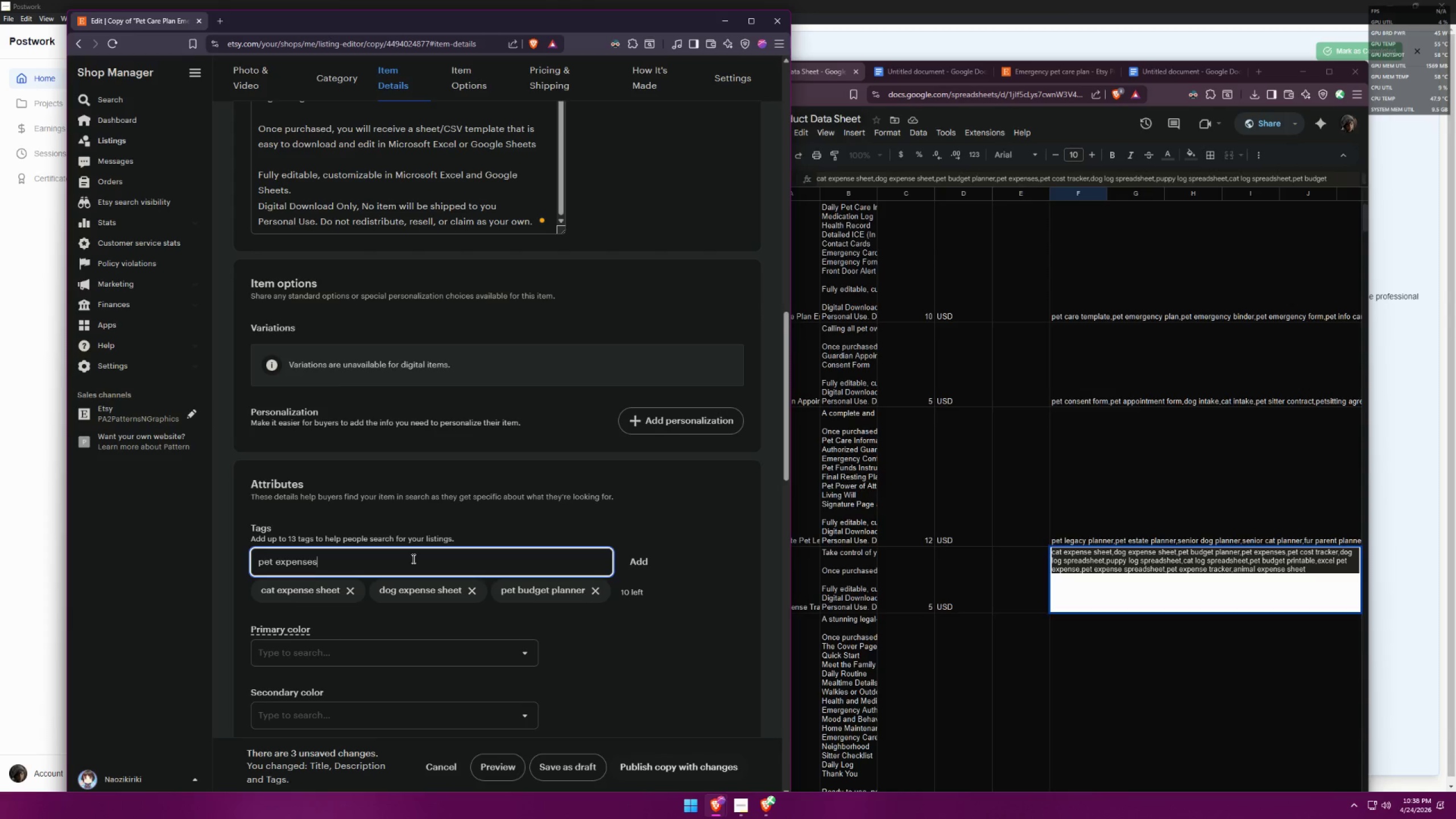 
key(Enter)
 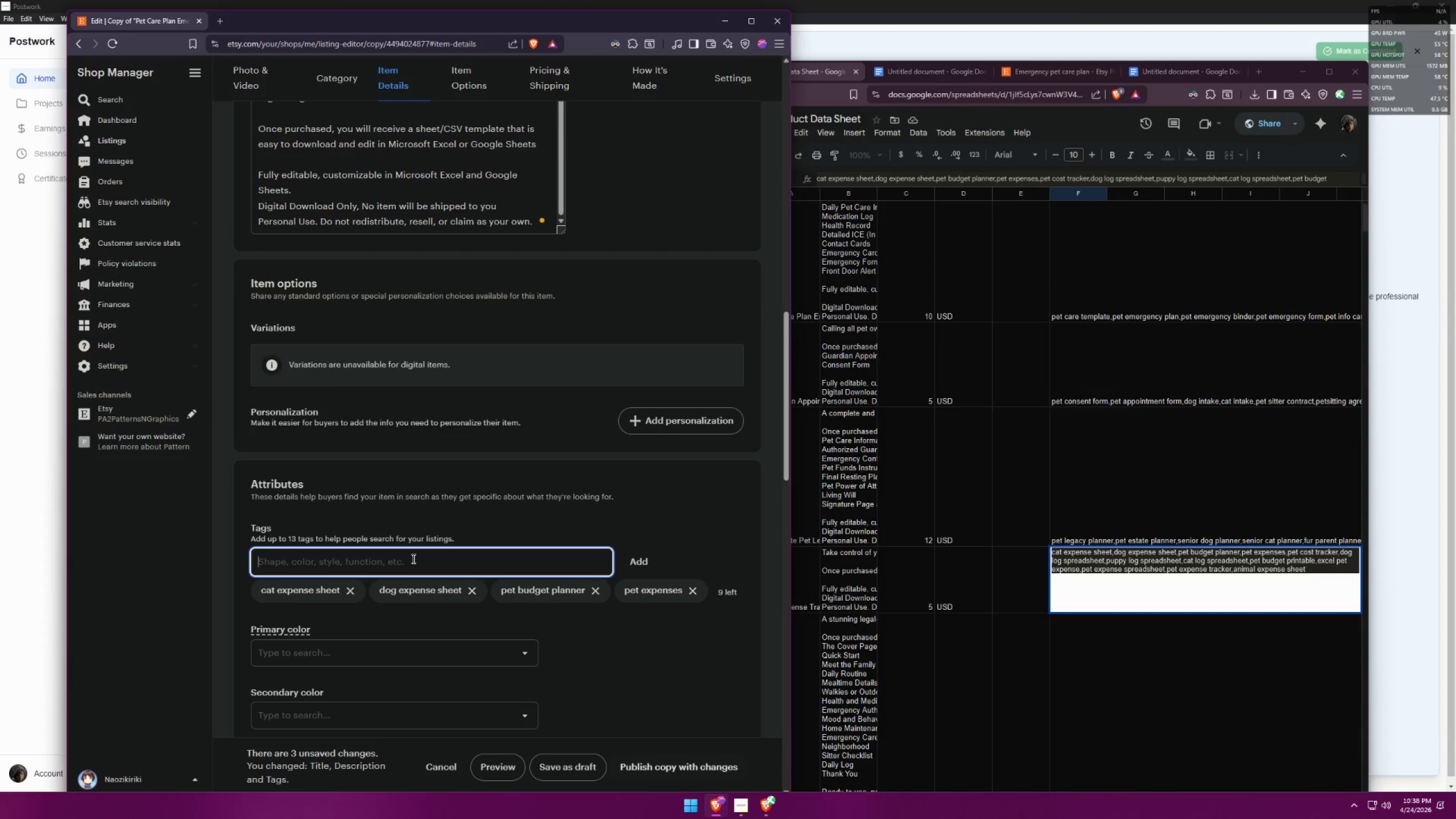 
type(pet cos )
key(Backspace)
type(t tracker)
 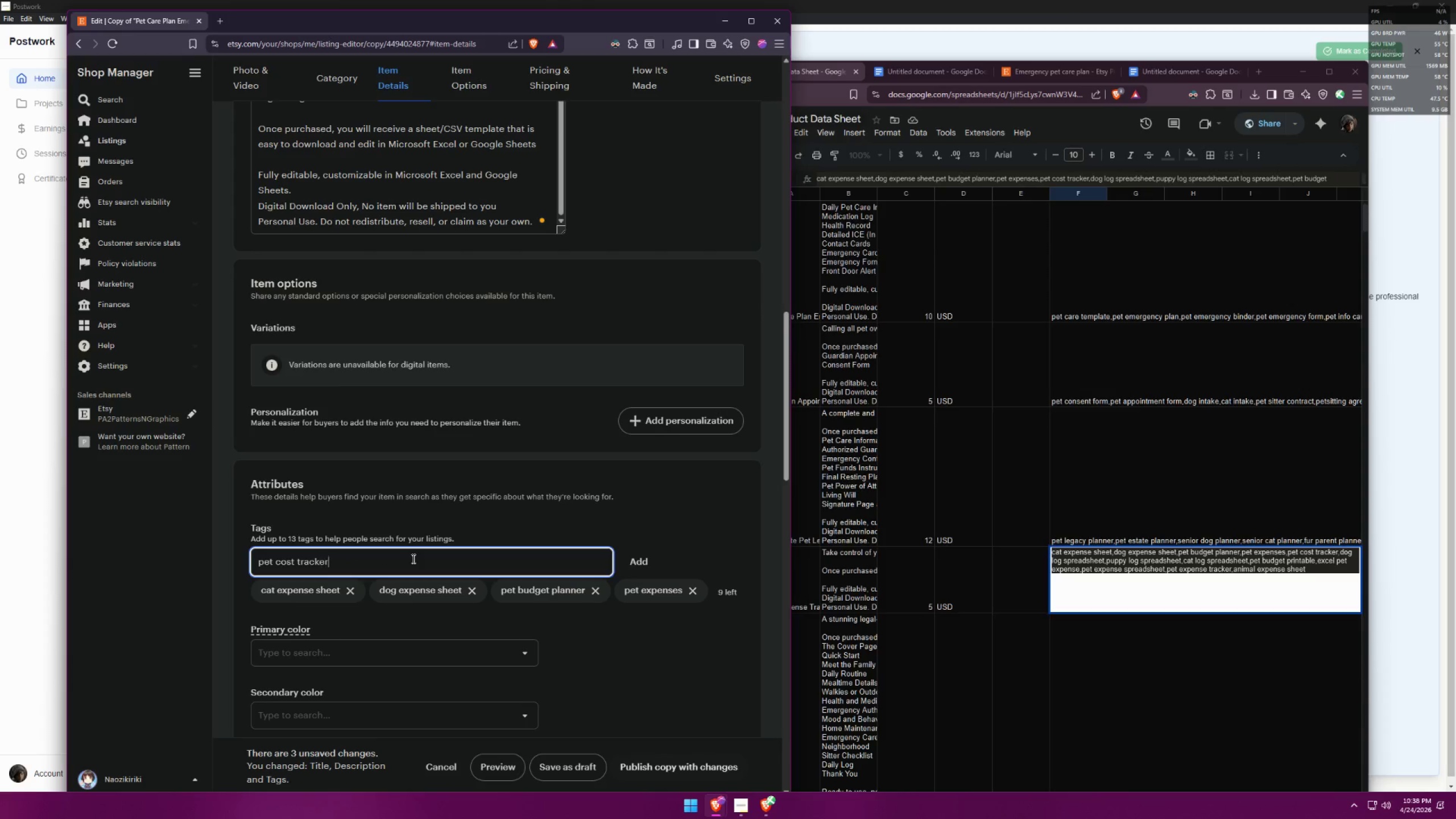 
key(Enter)
 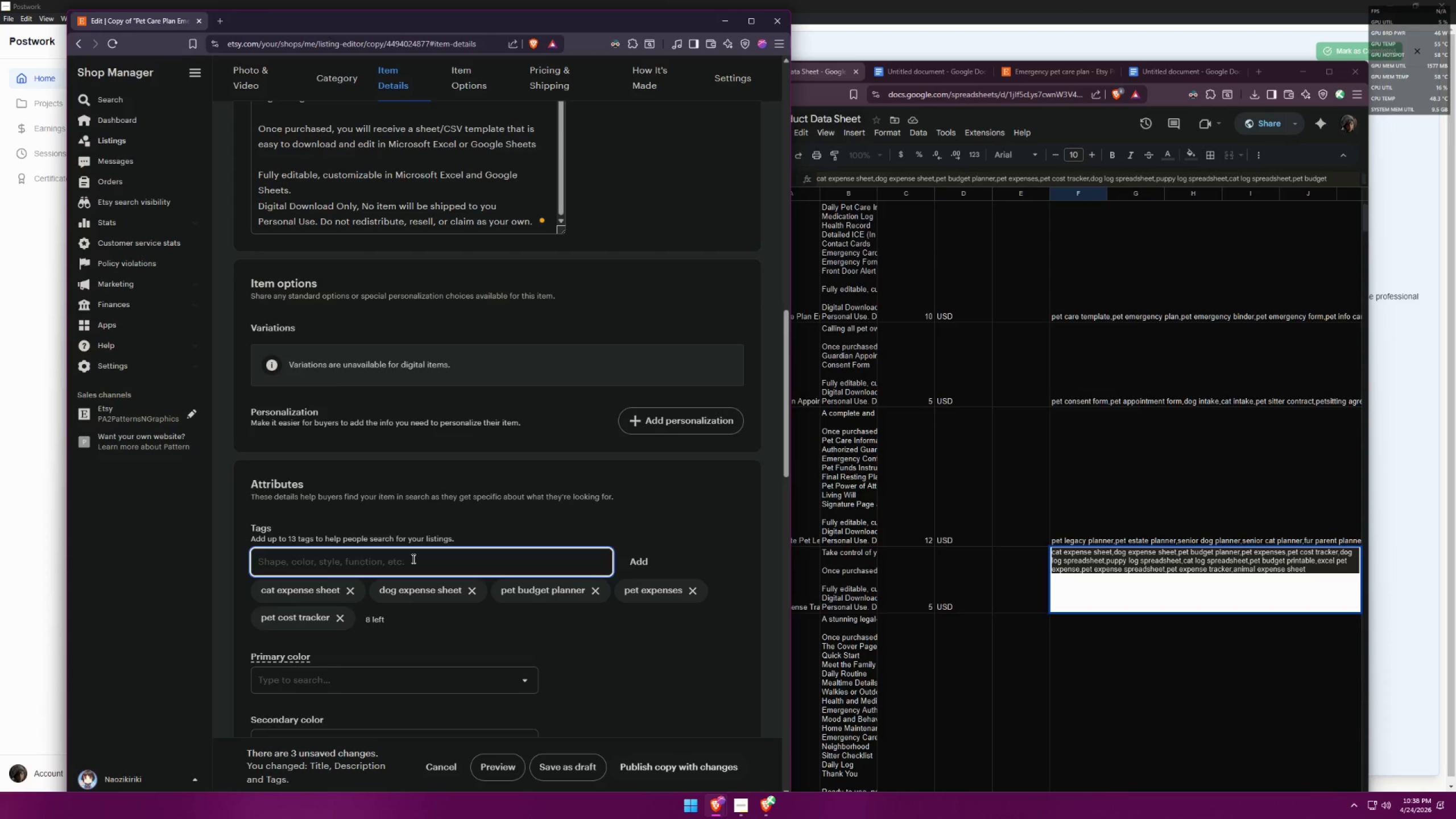 
type(dog)
 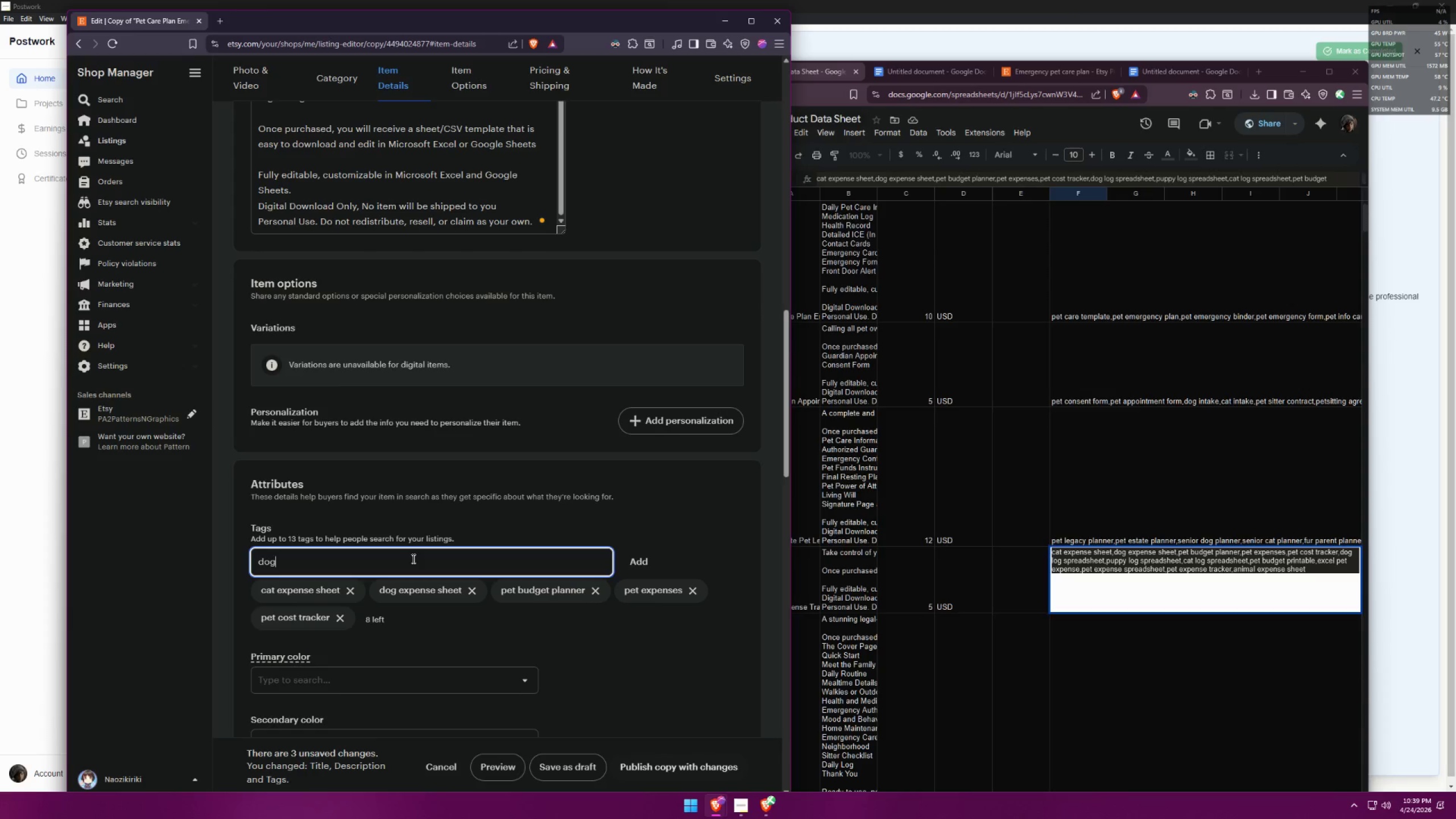 
type( log spreadsheet)
 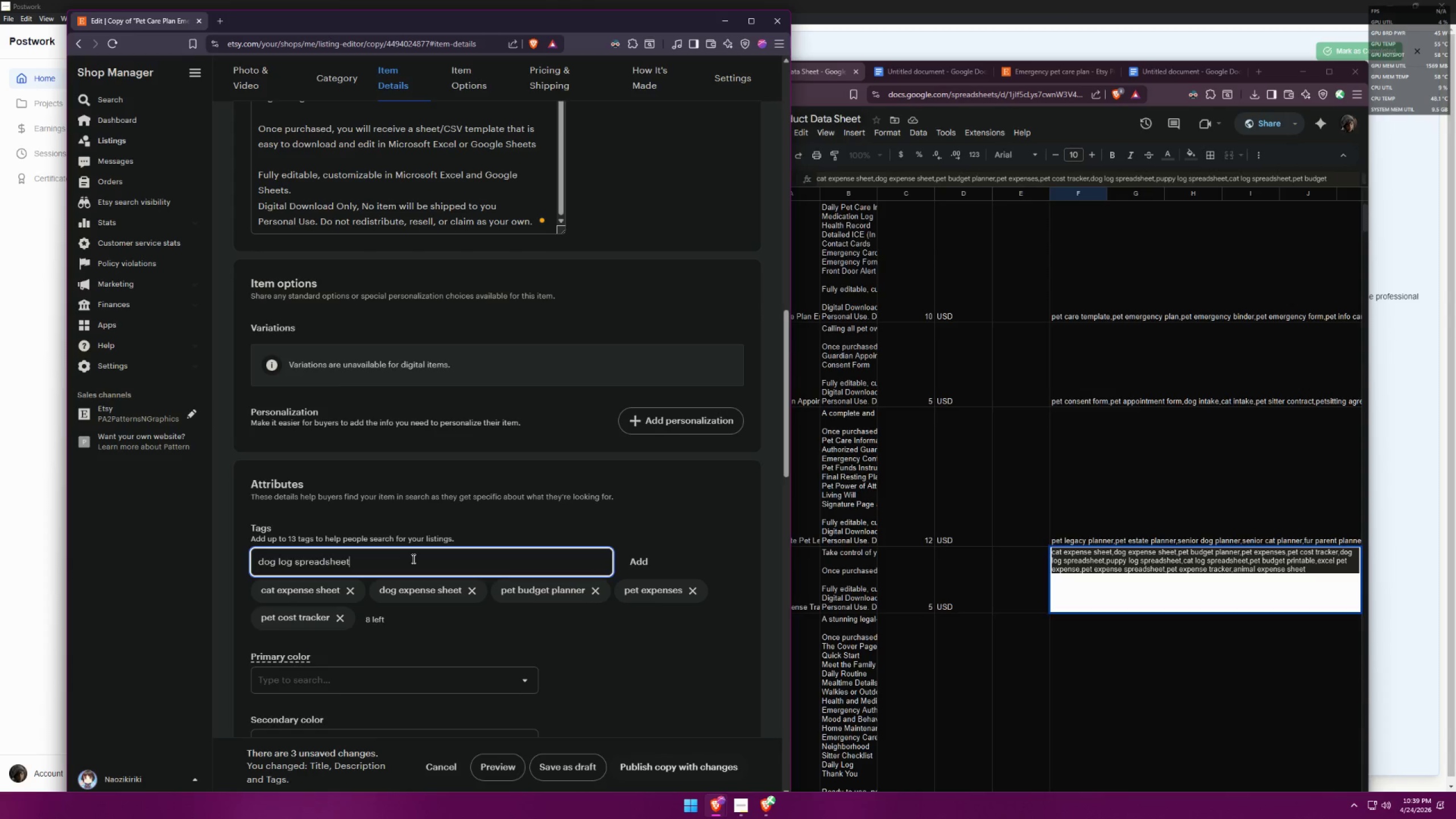 
key(Enter)
 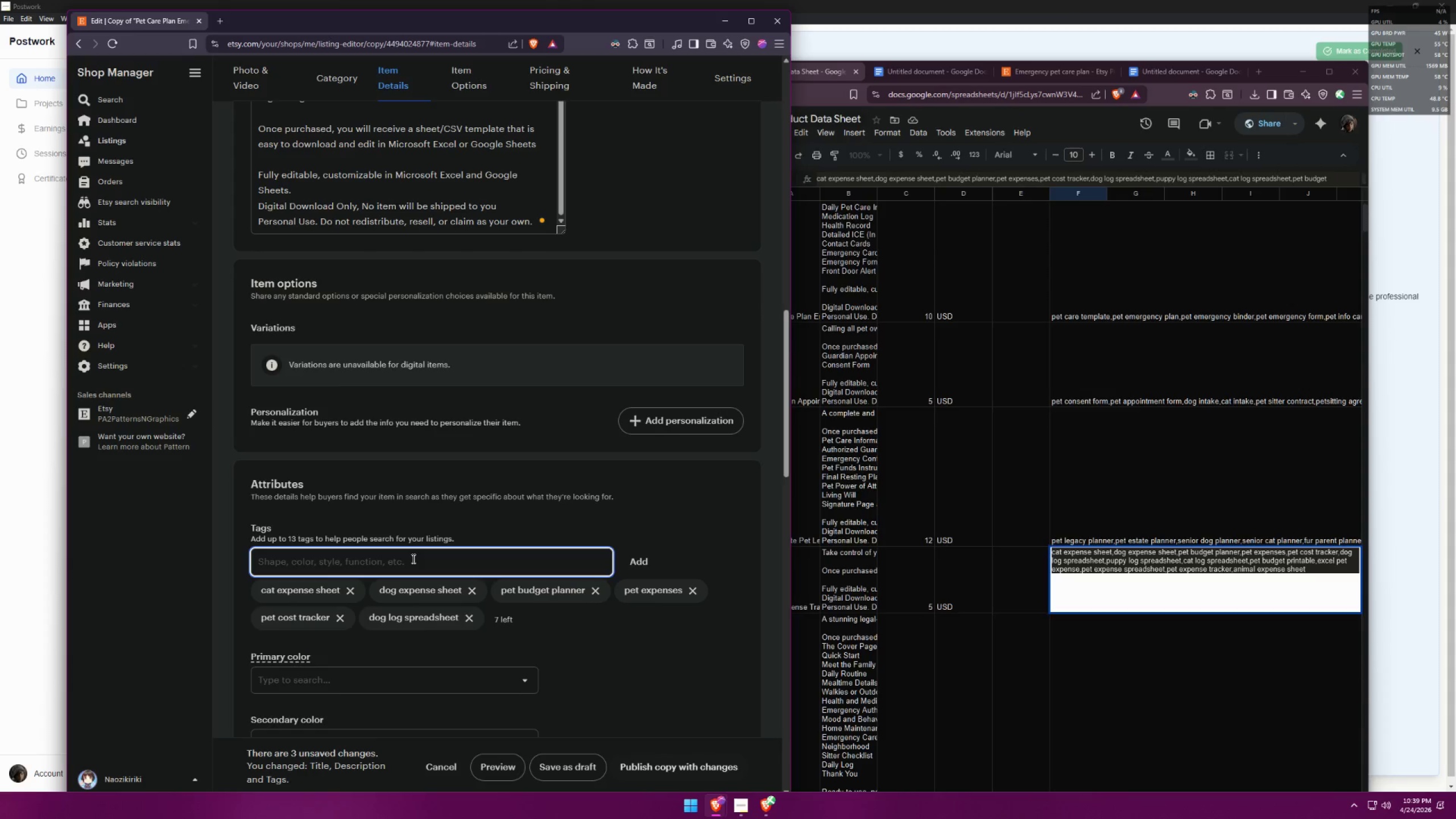 
type(puppy log spreadhs)
key(Backspace)
key(Backspace)
type(sheet)
 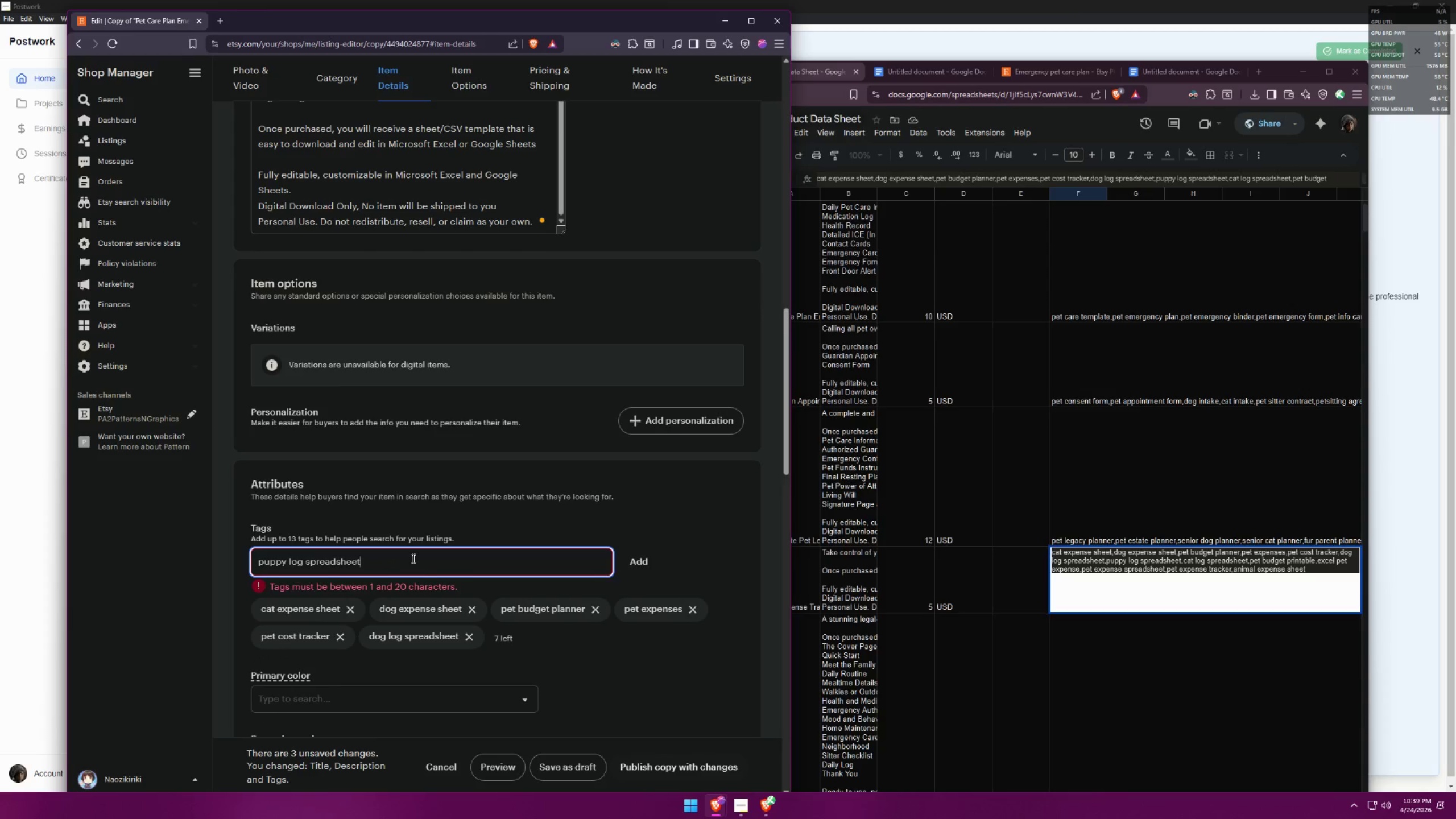 
hold_key(key=Backspace, duration=0.82)
 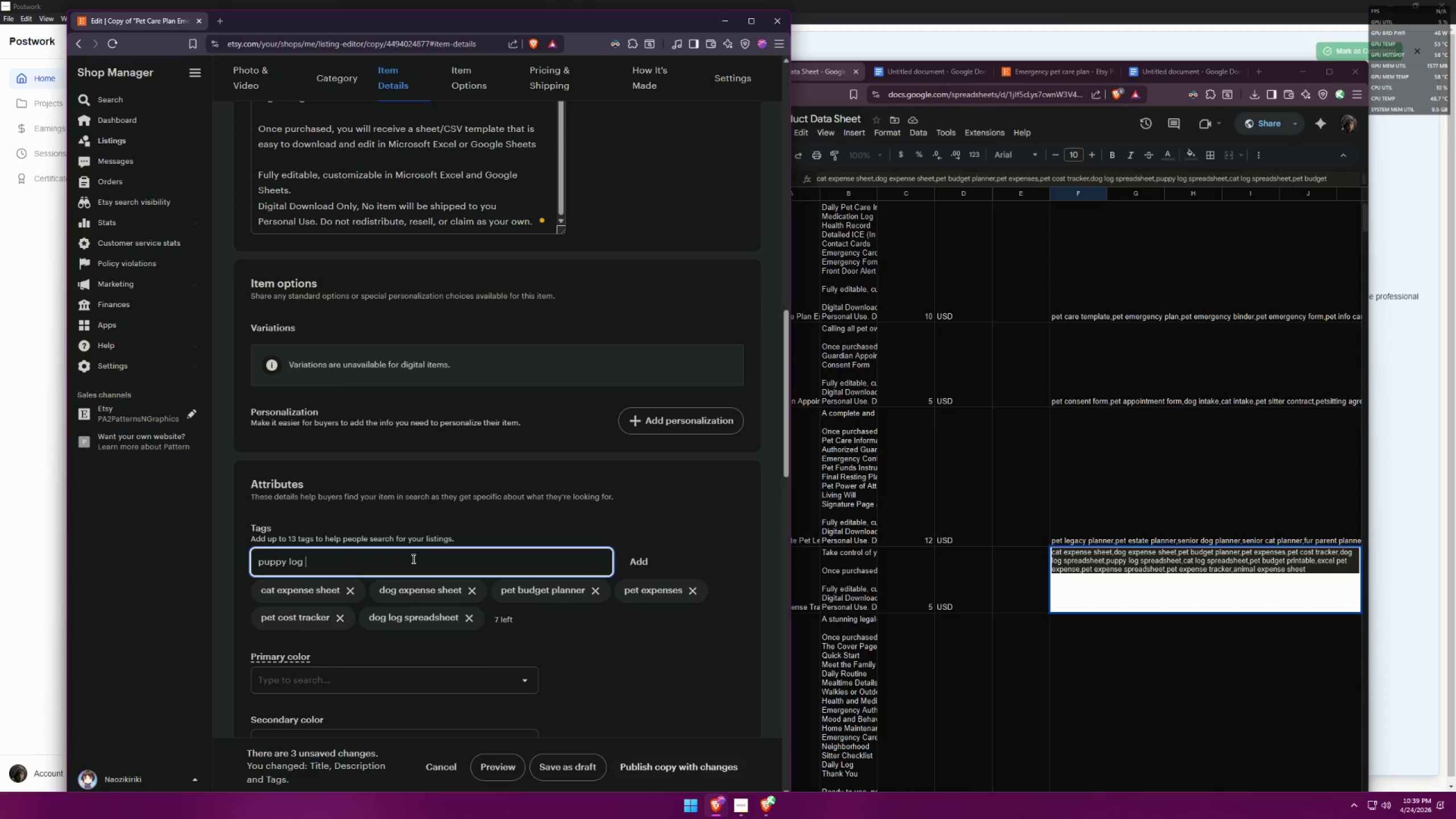 
type(sheet)
 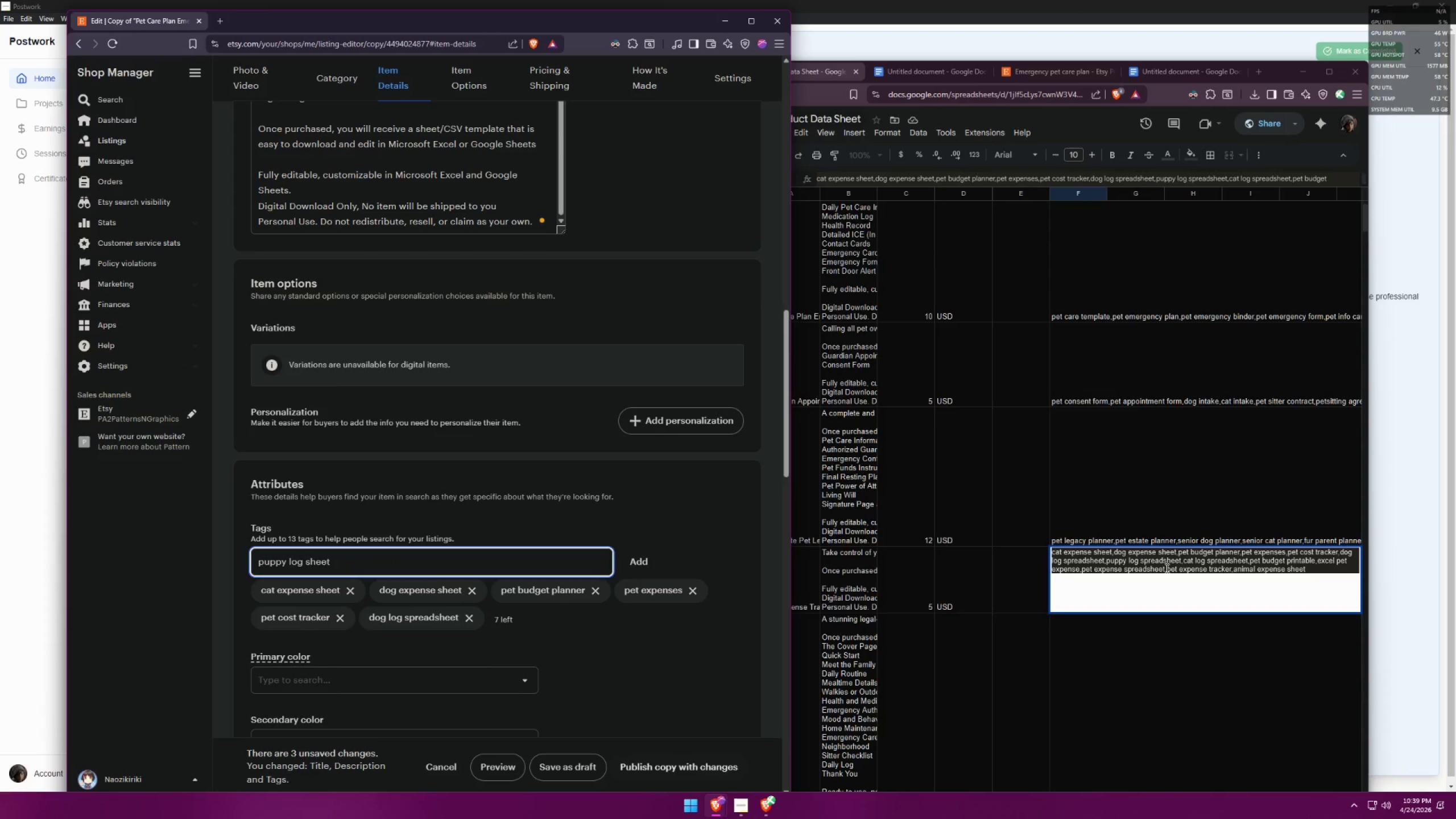 
left_click_drag(start_coordinate=[1162, 561], to_coordinate=[1141, 560])
 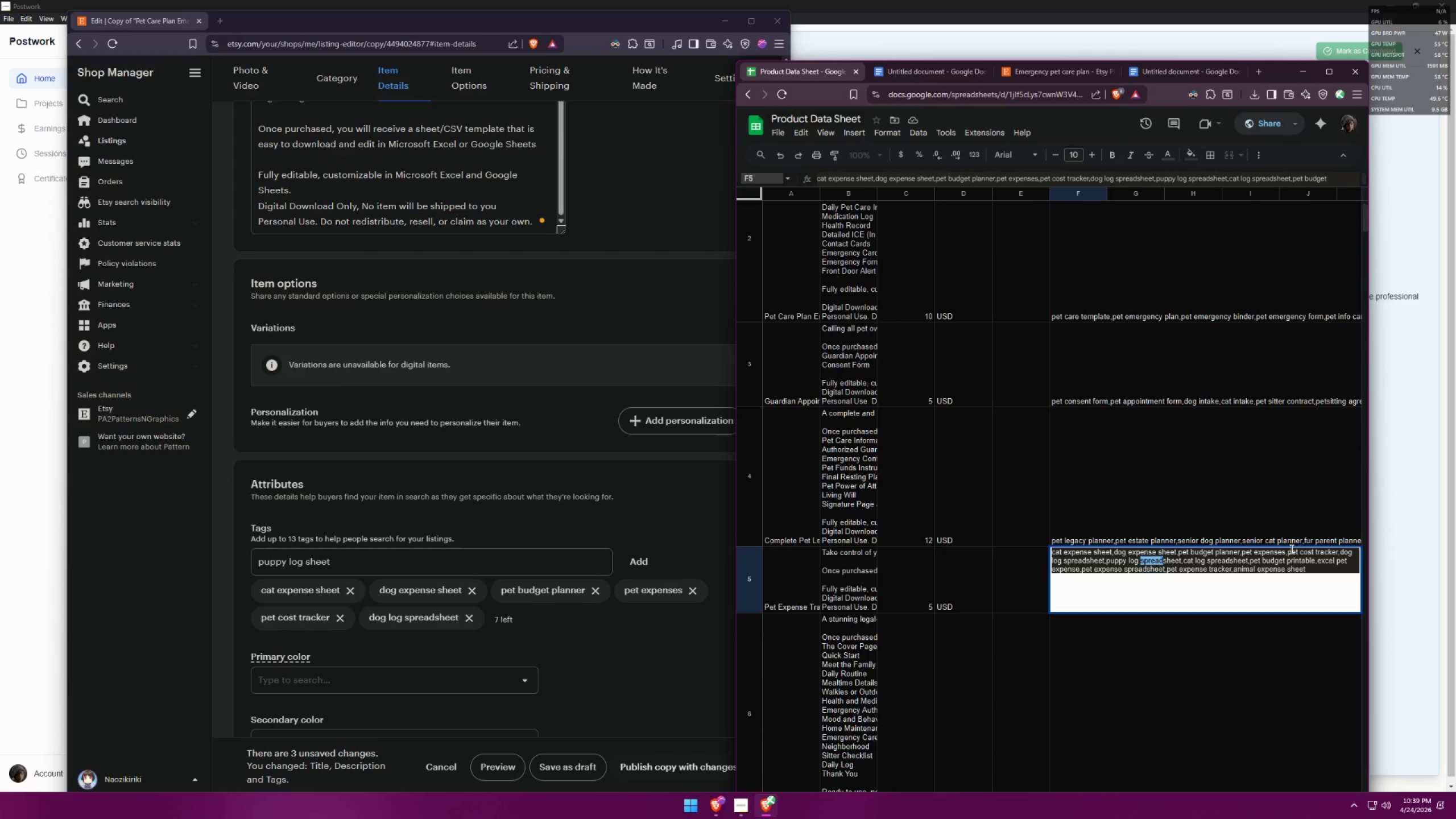 
key(Backspace)
 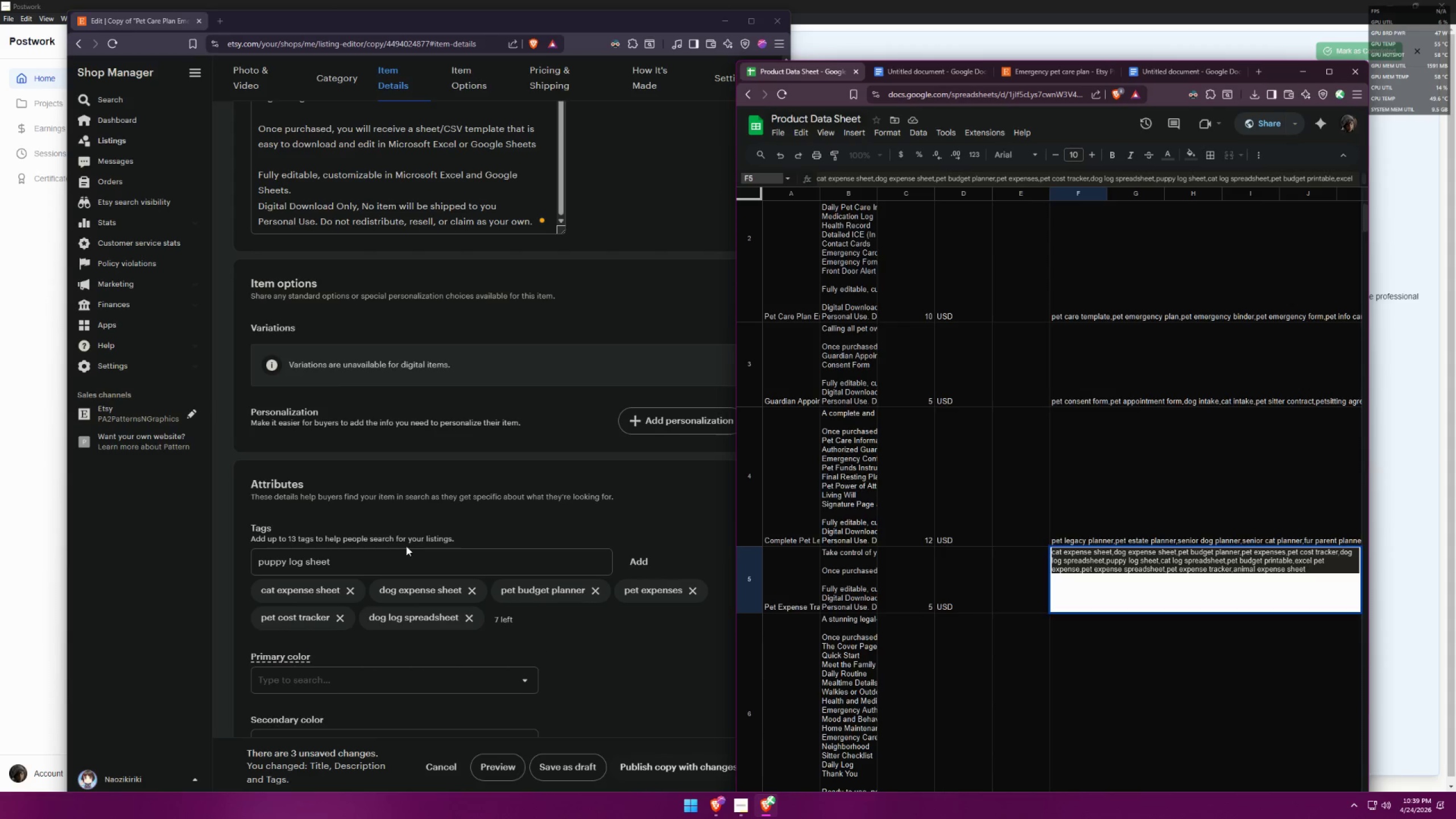 
left_click([396, 561])
 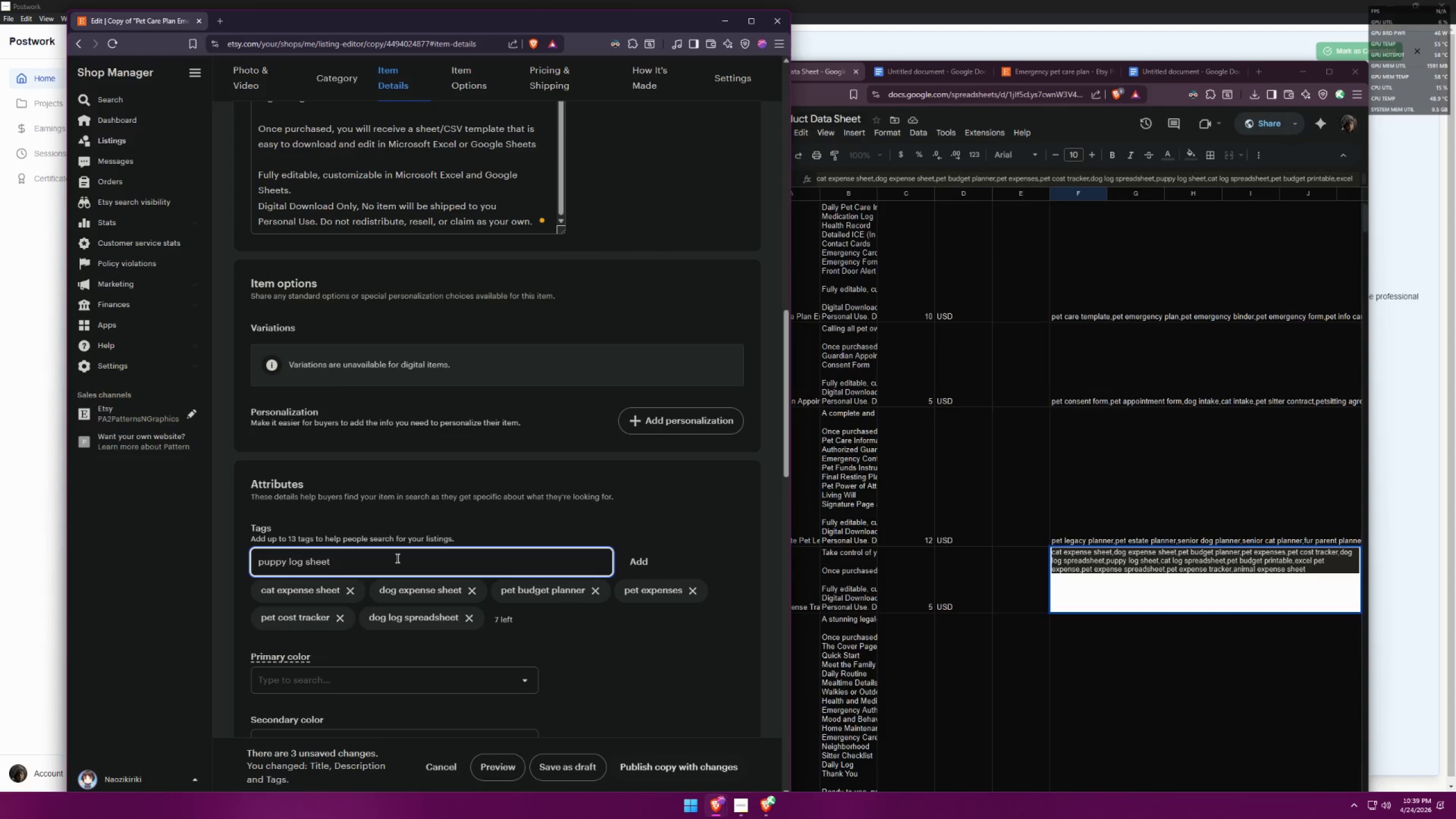 
key(Enter)
 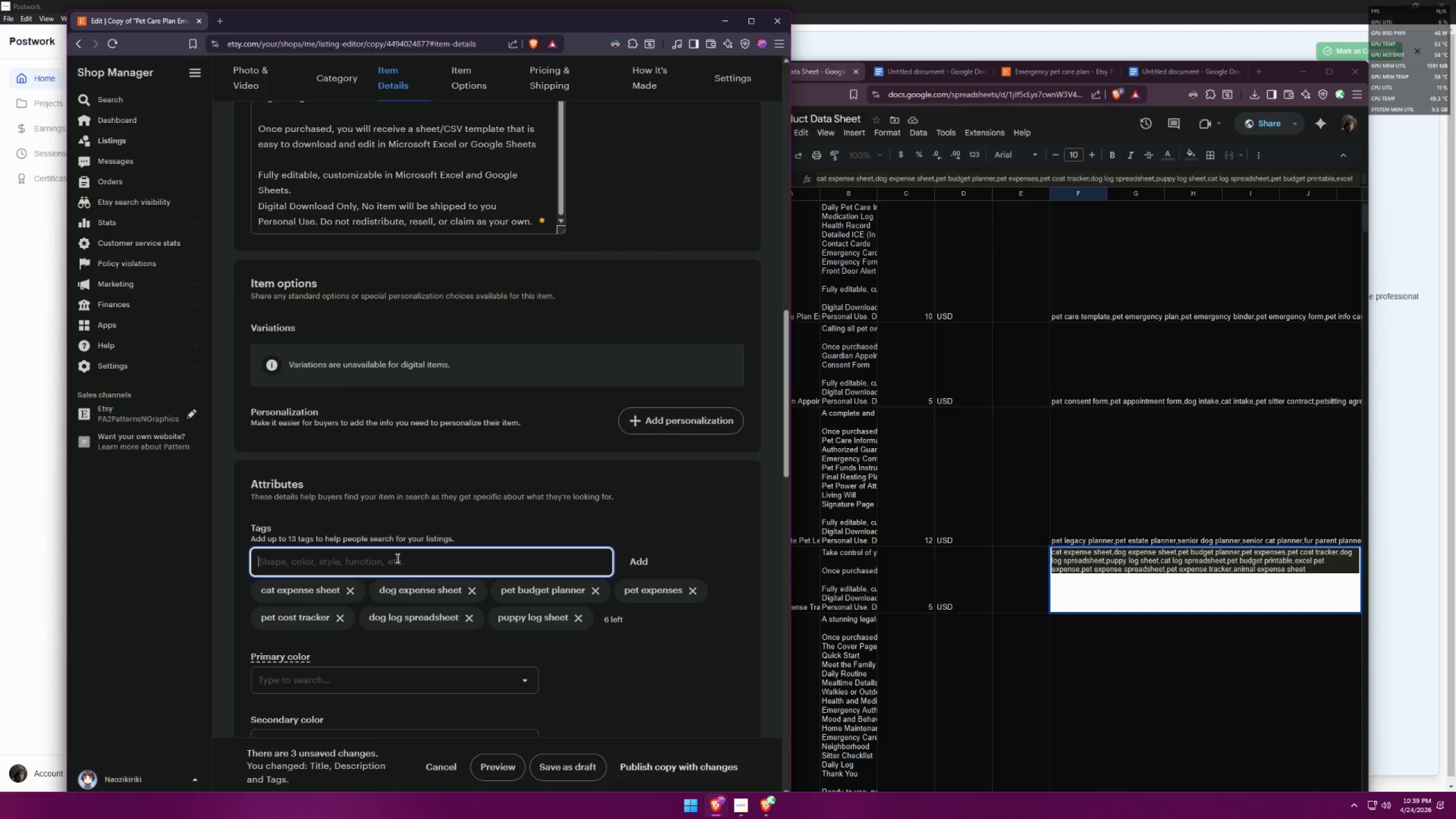 
type(cat log spreadhs)
key(Backspace)
key(Backspace)
type(sheet)
 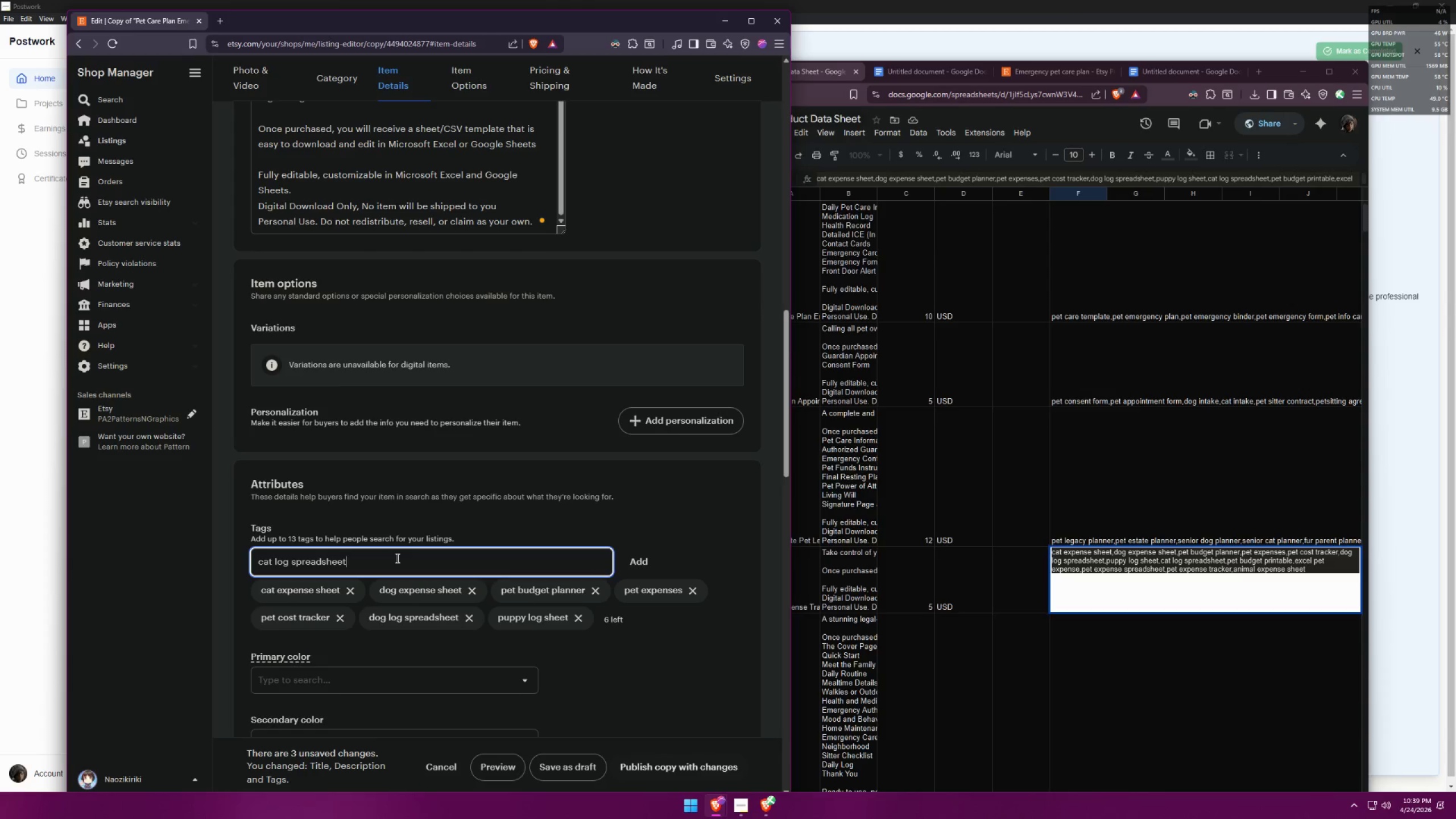 
key(Enter)
 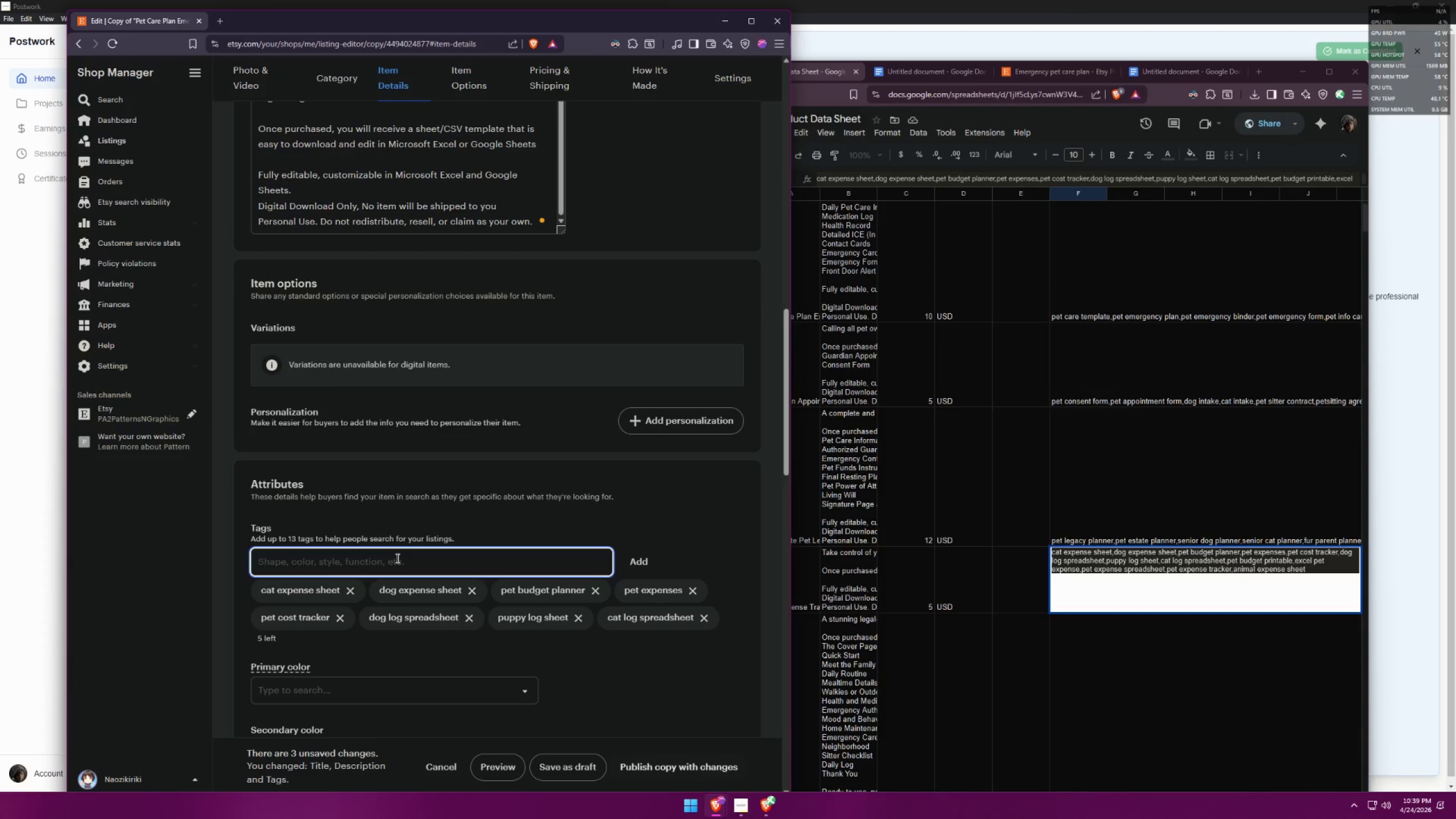 
type(pet budget printable)
 